 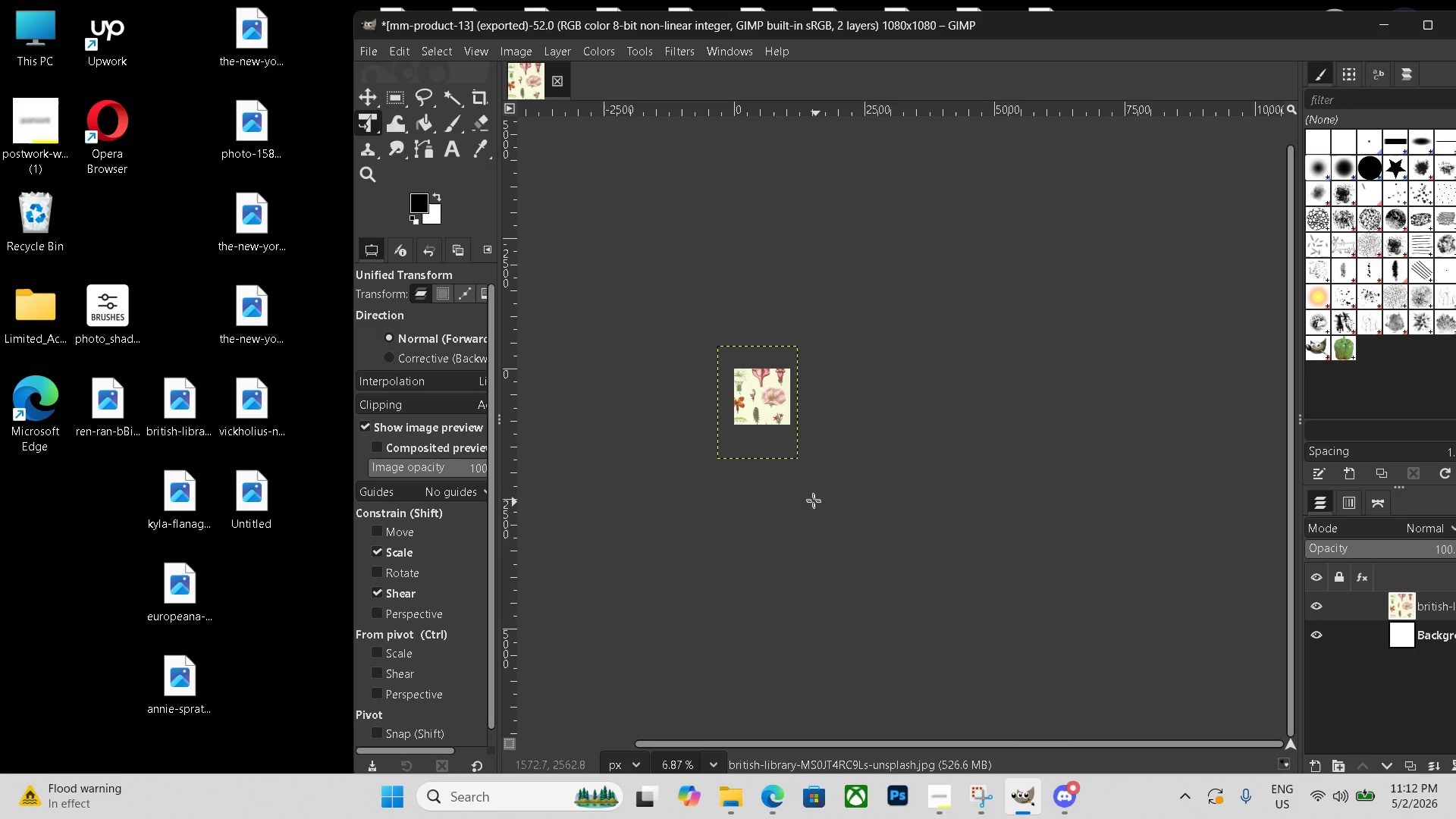 
left_click([995, 493])
 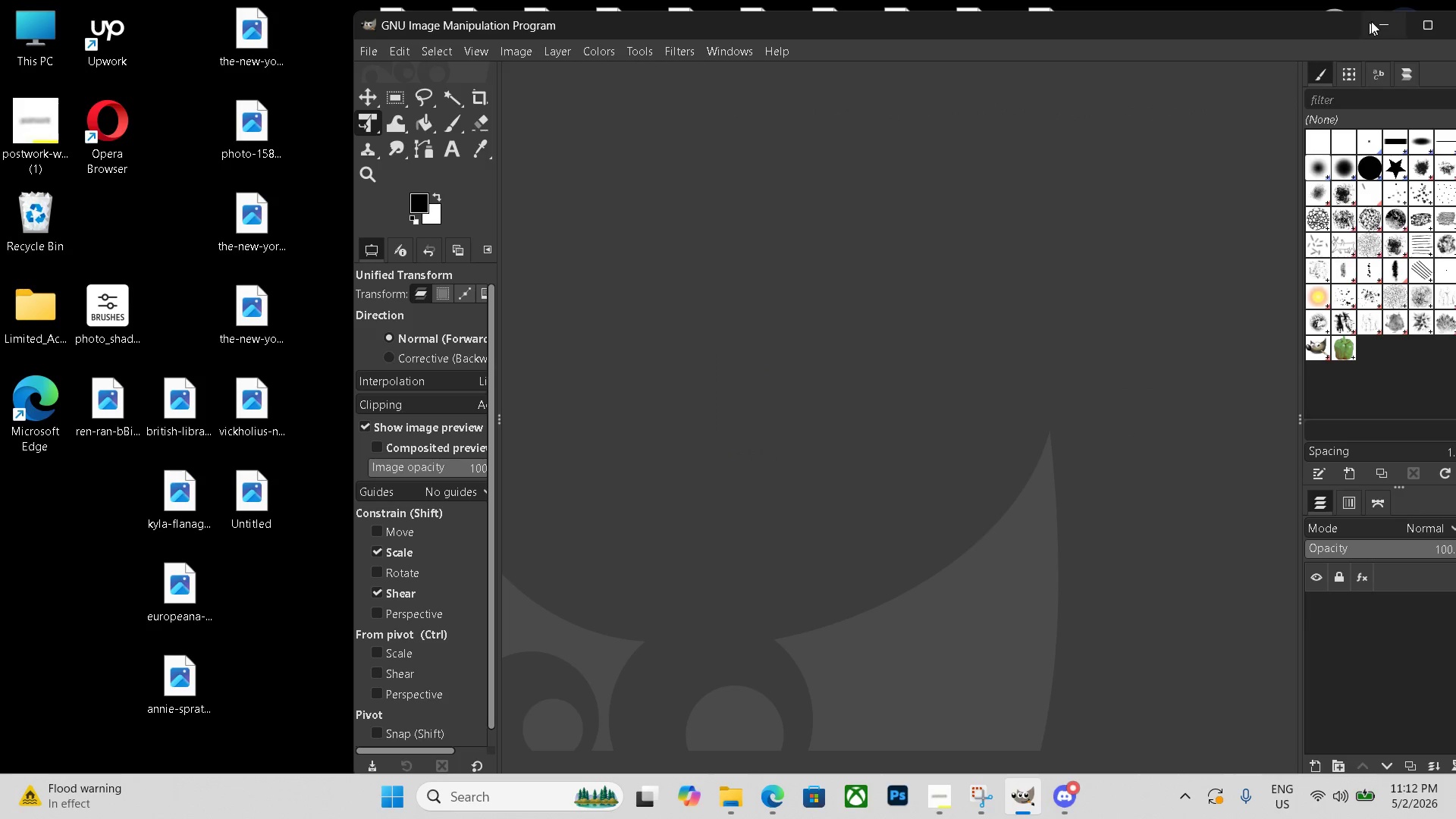 
left_click([1380, 15])
 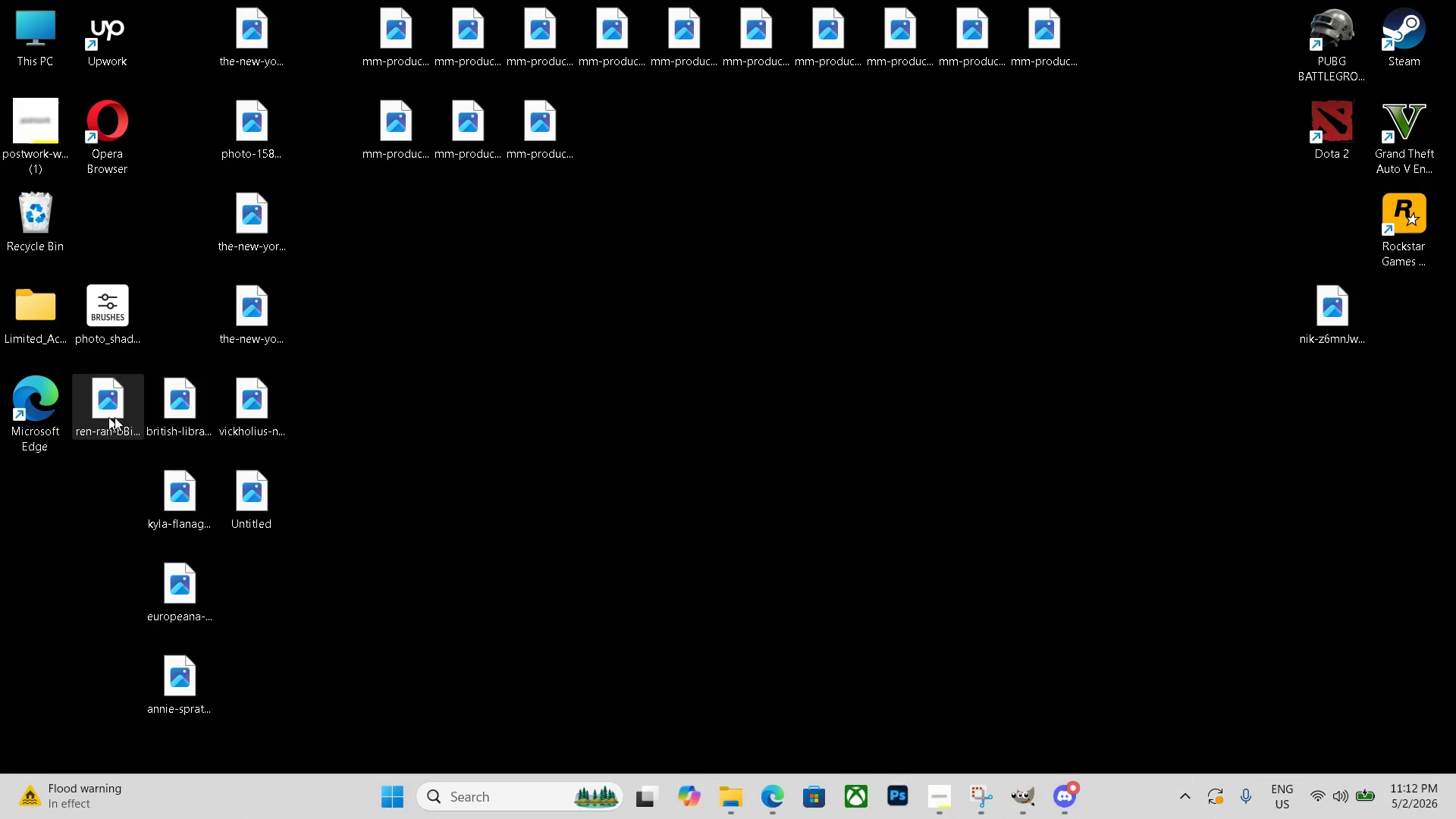 
left_click([180, 420])
 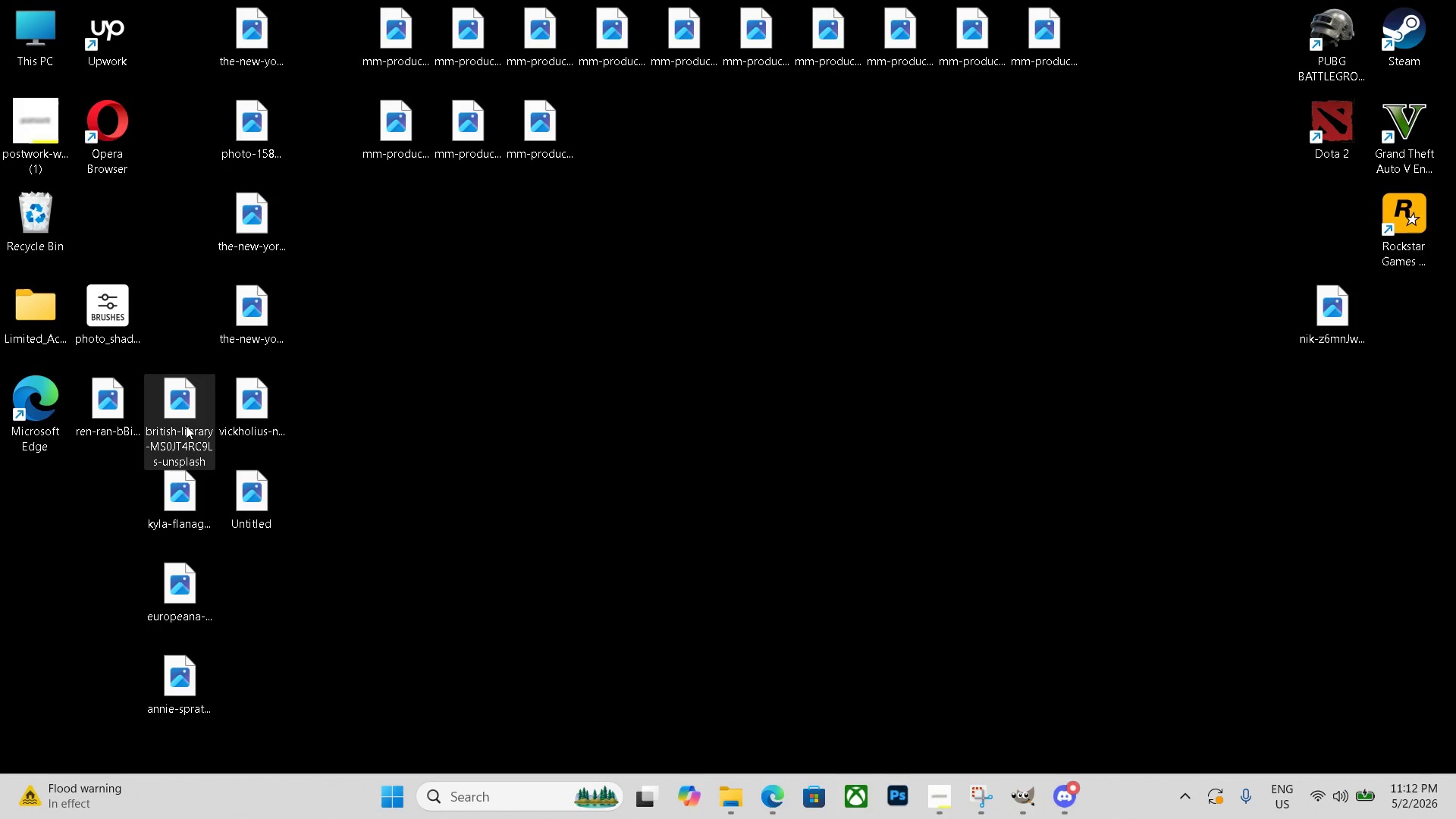 
key(Delete)
 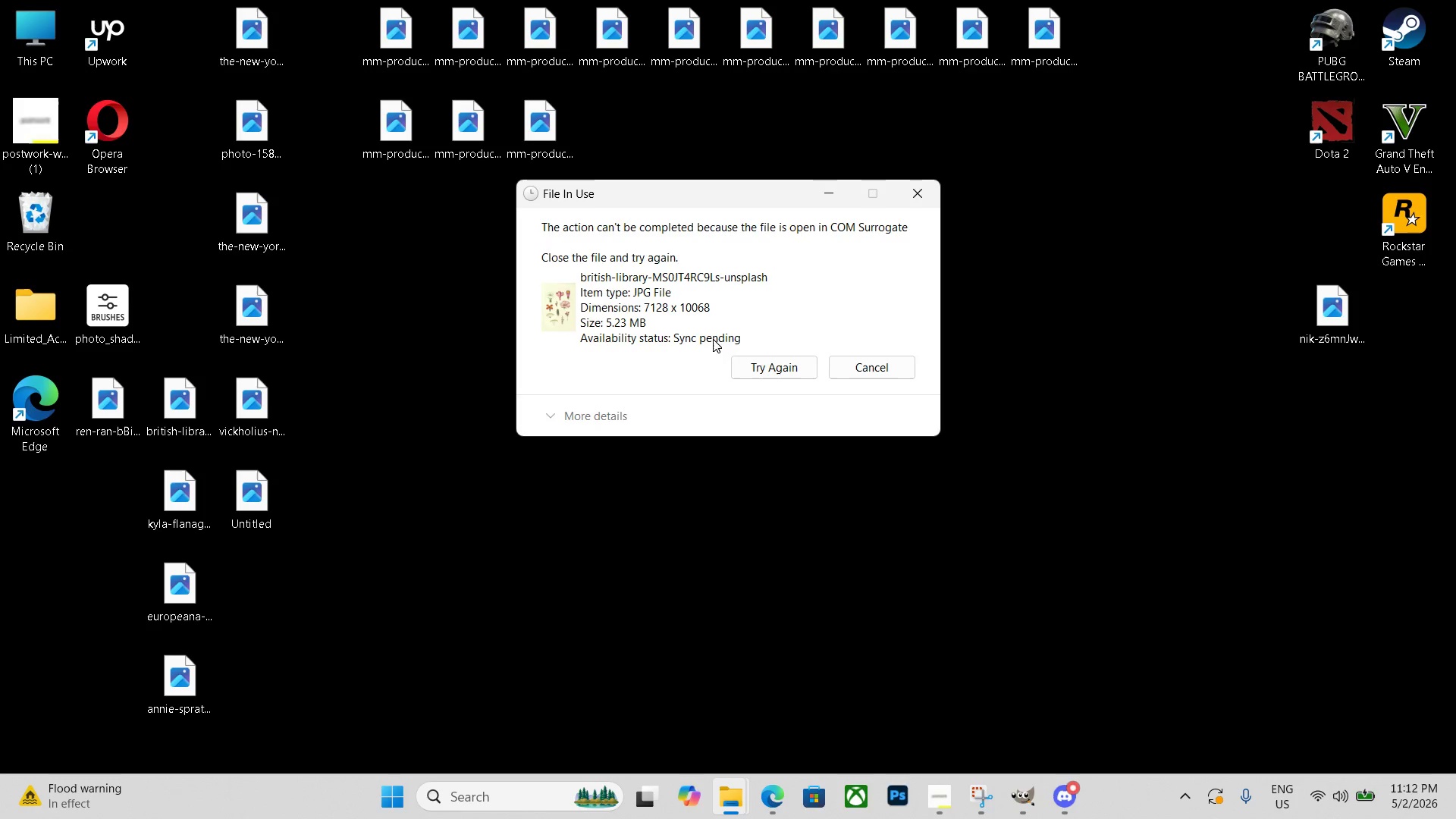 
left_click([774, 375])
 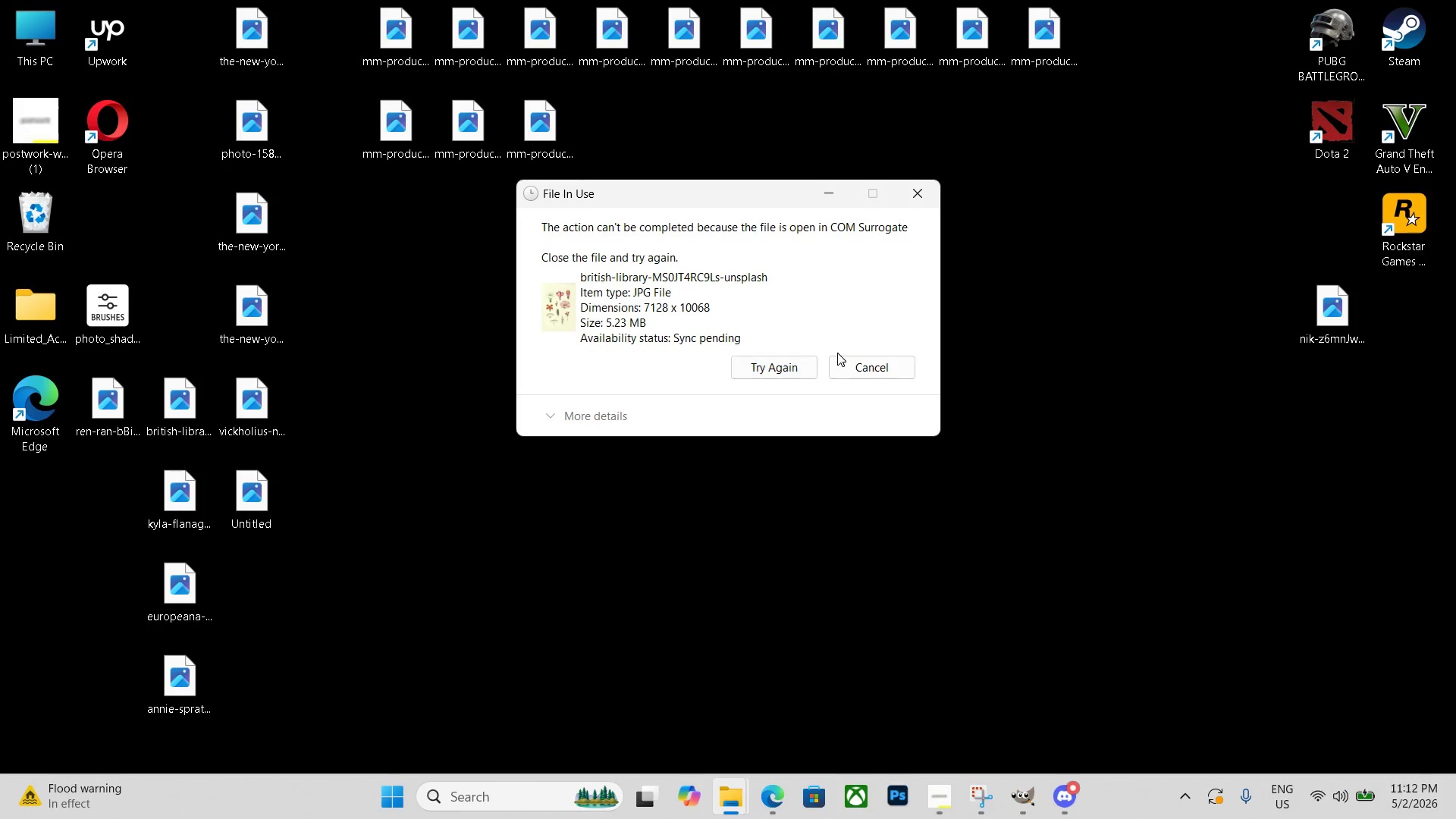 
left_click([875, 366])
 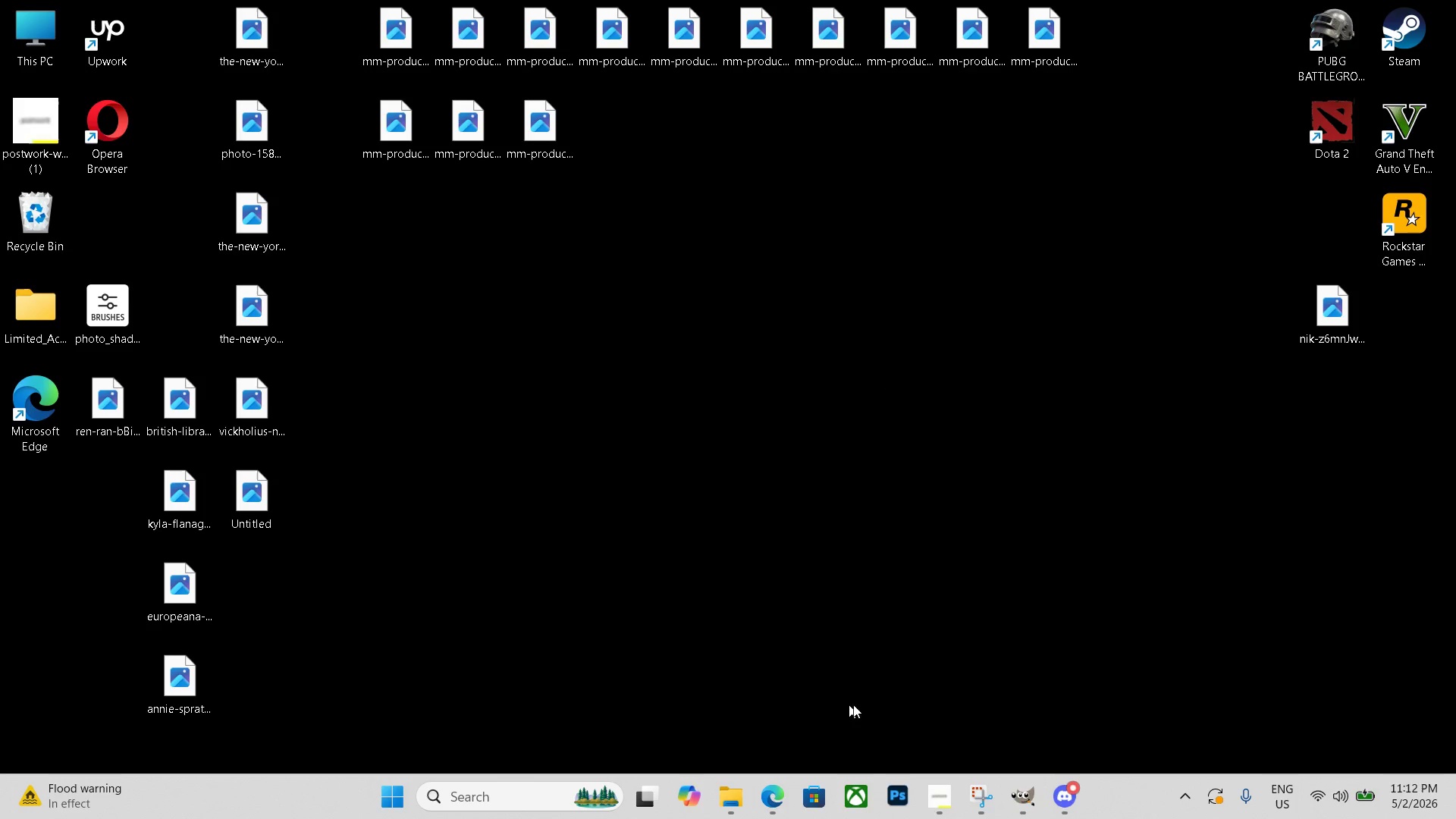 
left_click([1029, 803])
 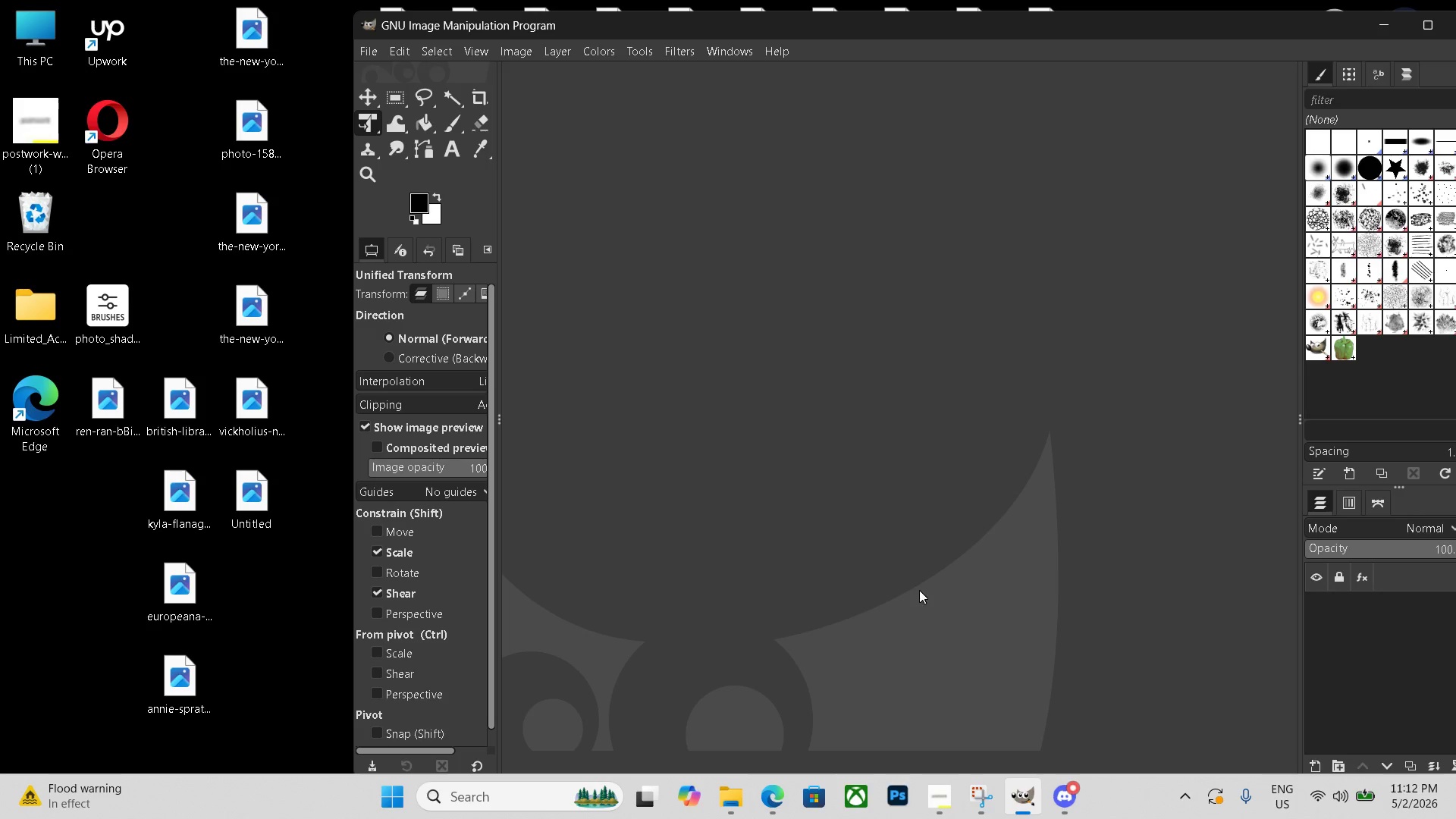 
key(Control+N)
 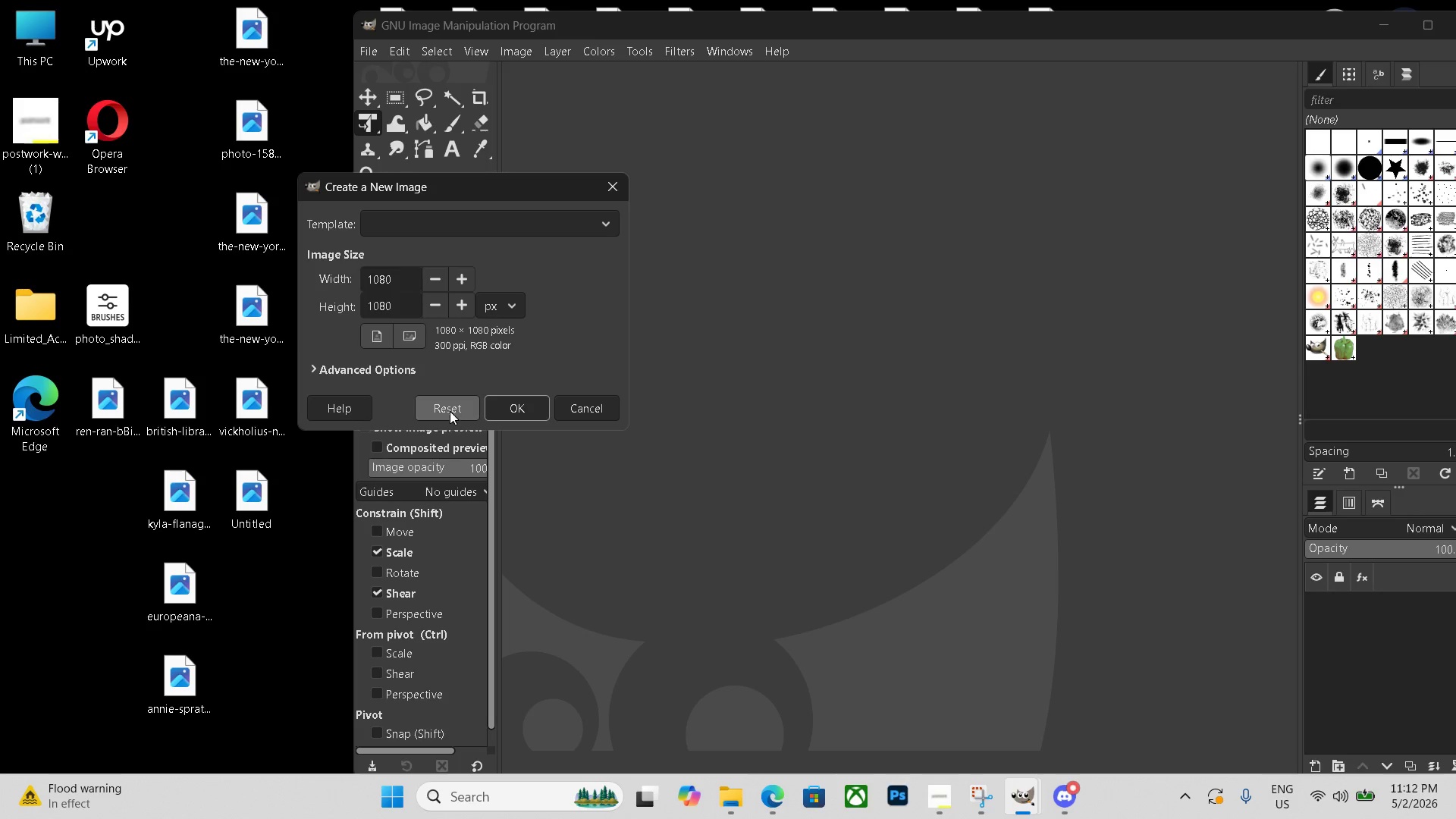 
left_click([492, 406])
 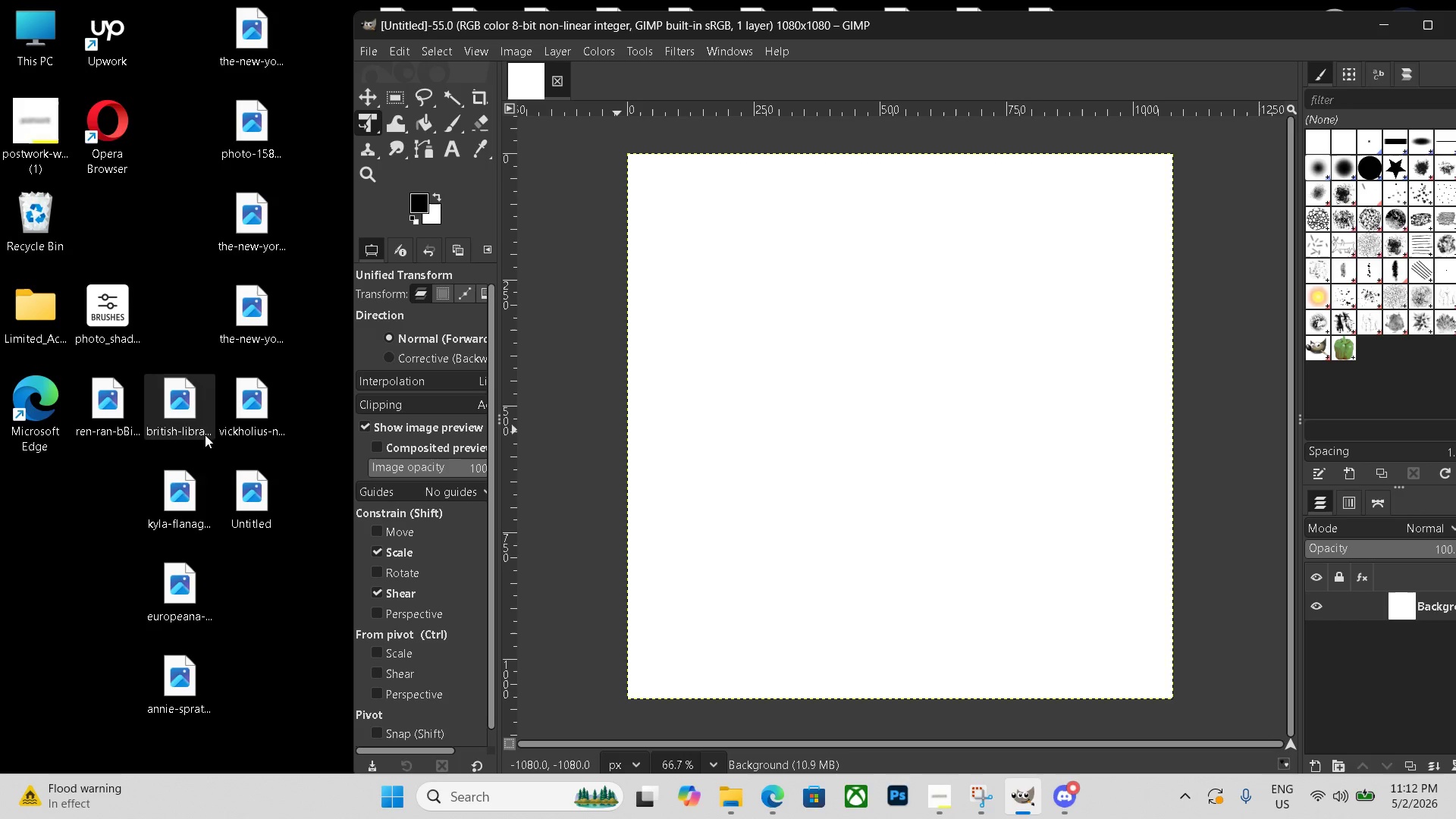 
left_click_drag(start_coordinate=[188, 501], to_coordinate=[920, 465])
 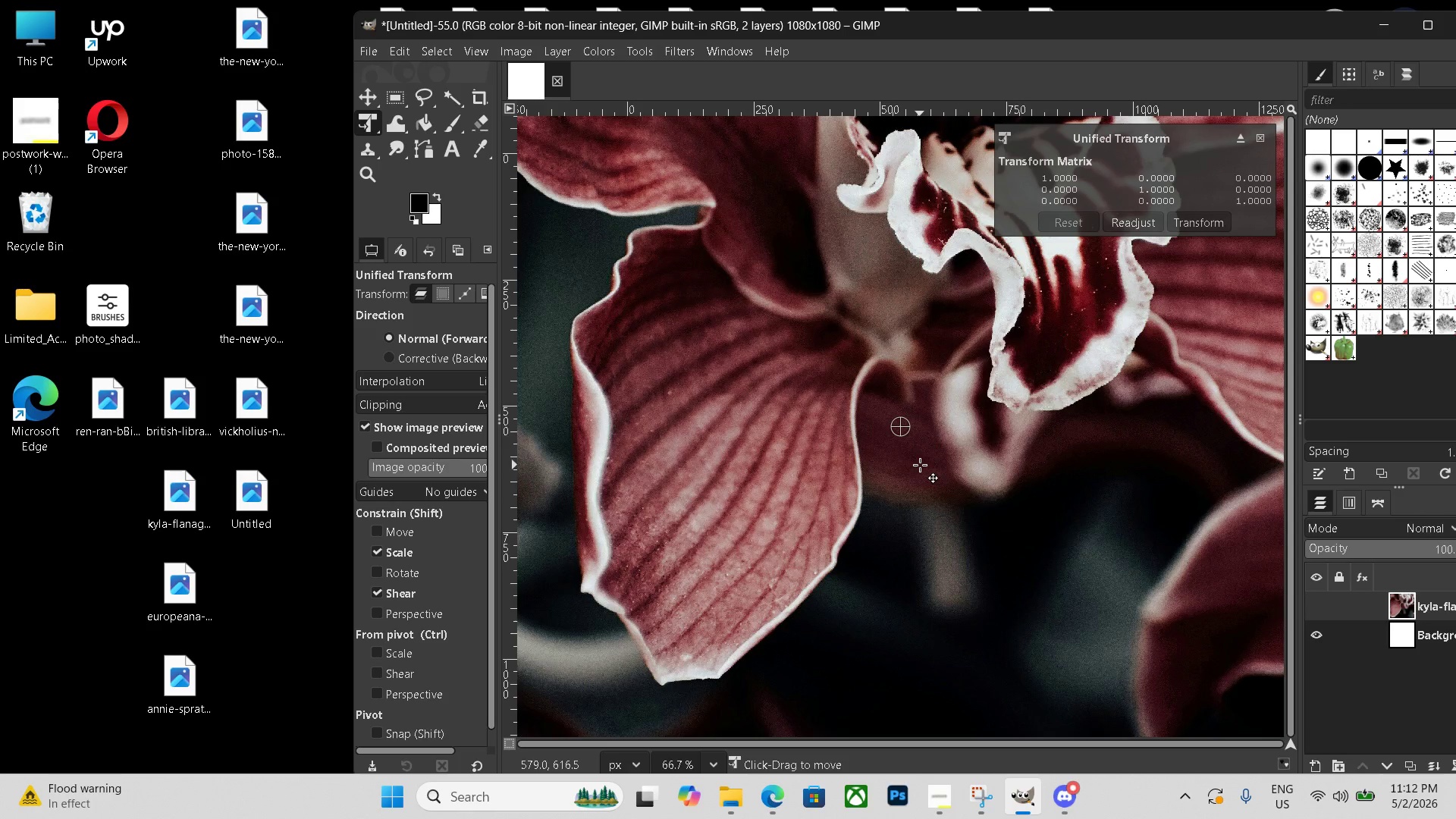 
hold_key(key=ControlLeft, duration=1.52)
scroll: coordinate [902, 484], scroll_direction: down, amount: 21.0
 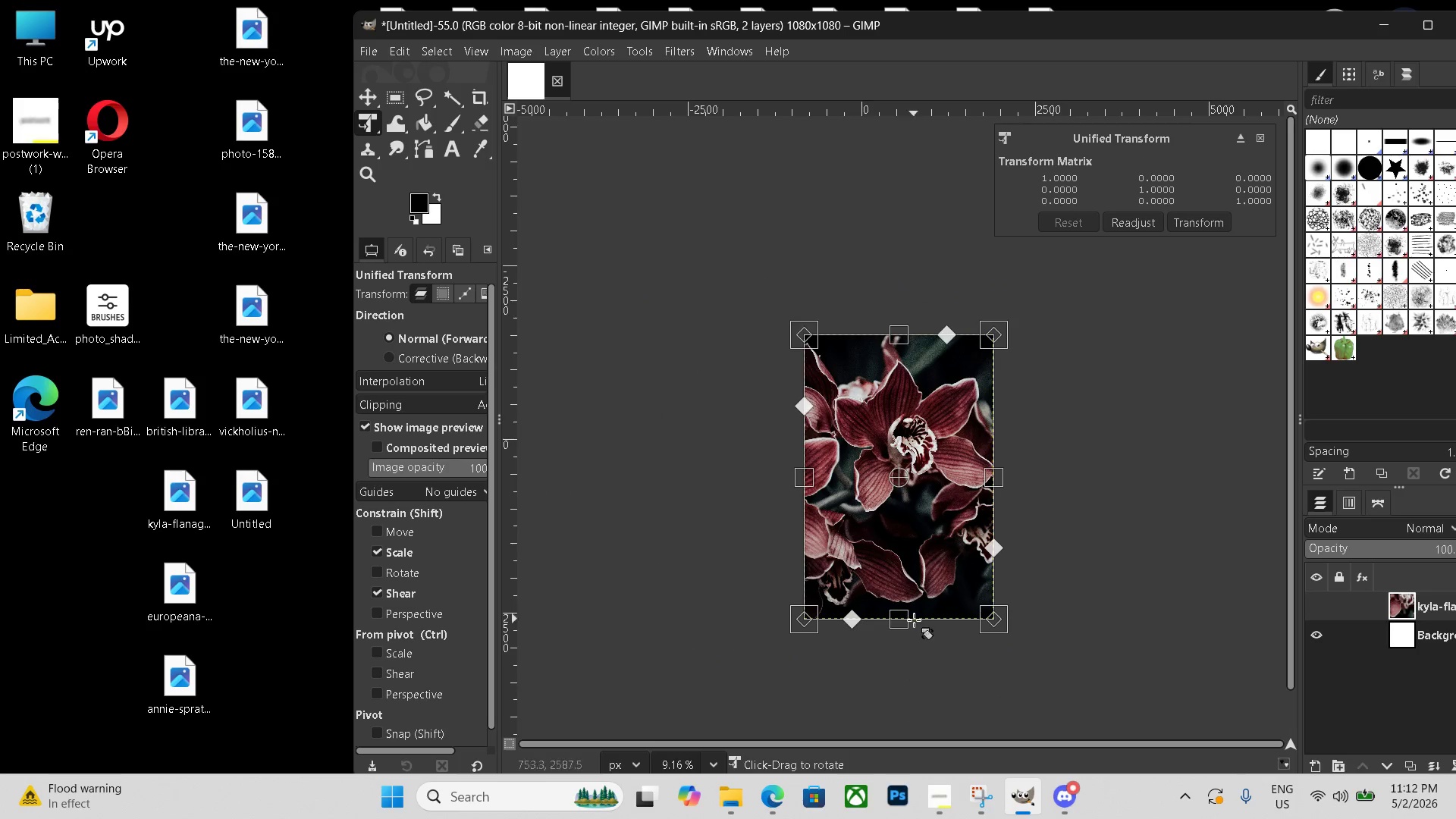 
left_click_drag(start_coordinate=[910, 624], to_coordinate=[911, 577])
 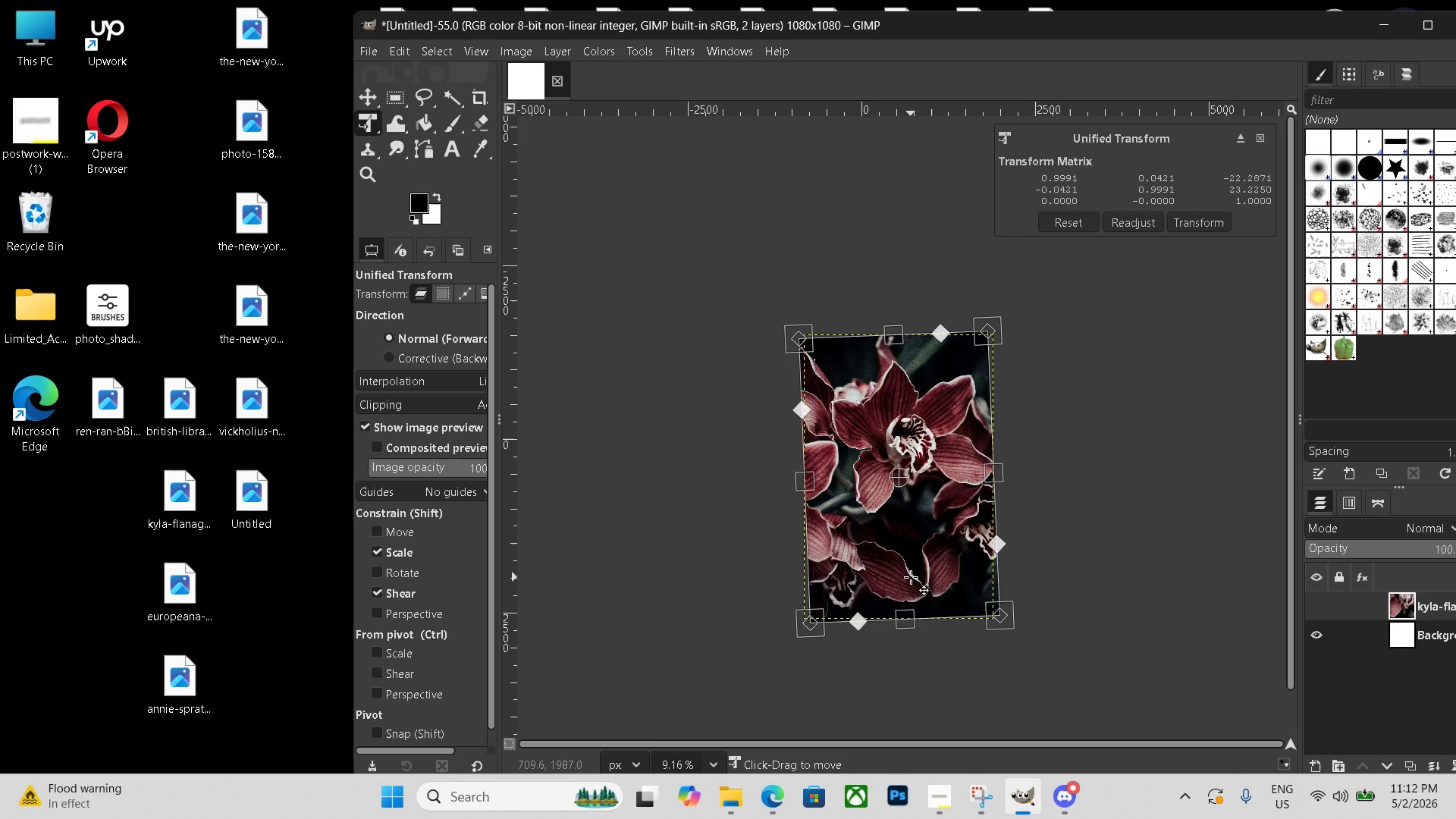 
left_click_drag(start_coordinate=[911, 577], to_coordinate=[936, 585])
 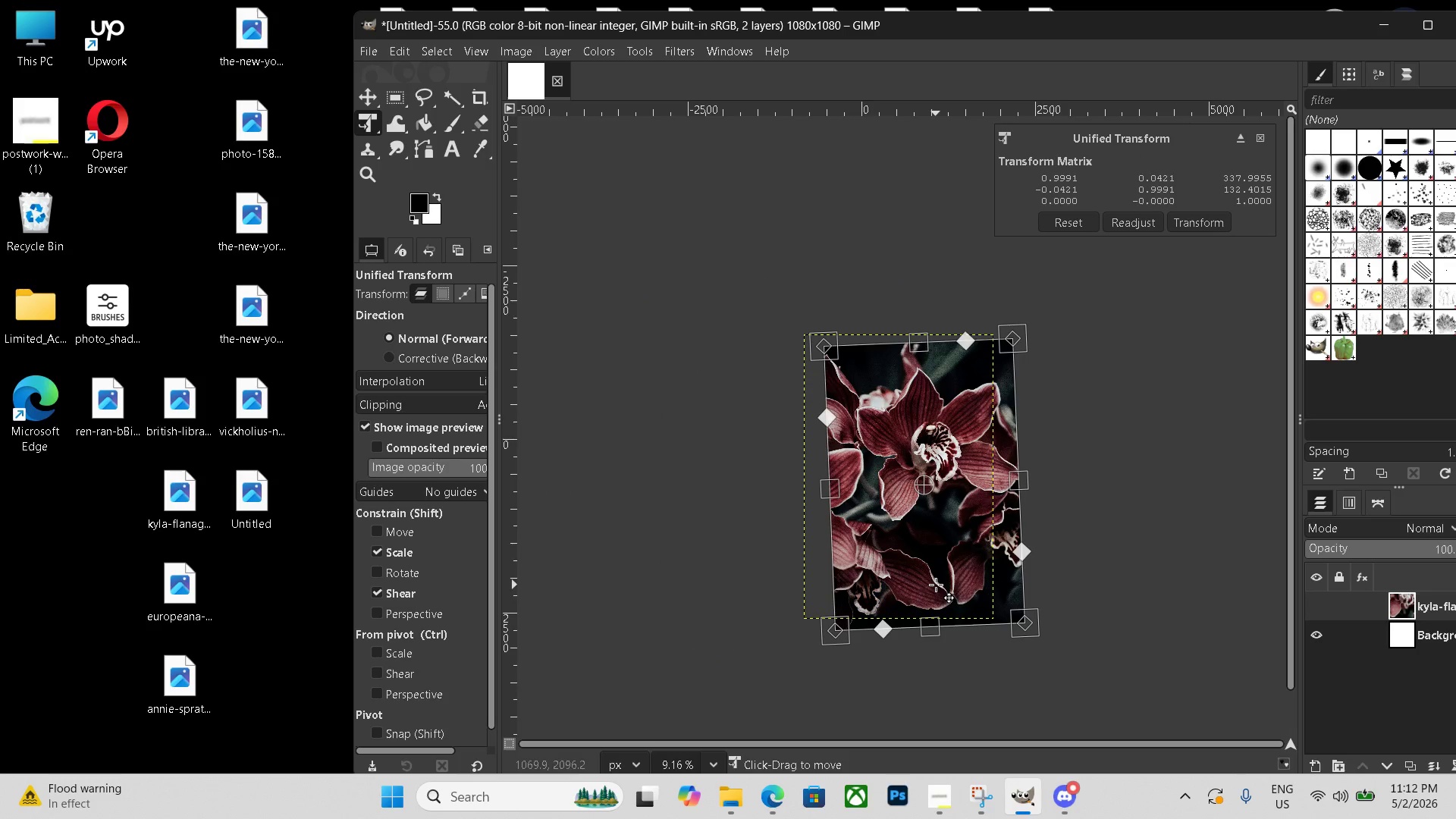 
key(Control+Z)
 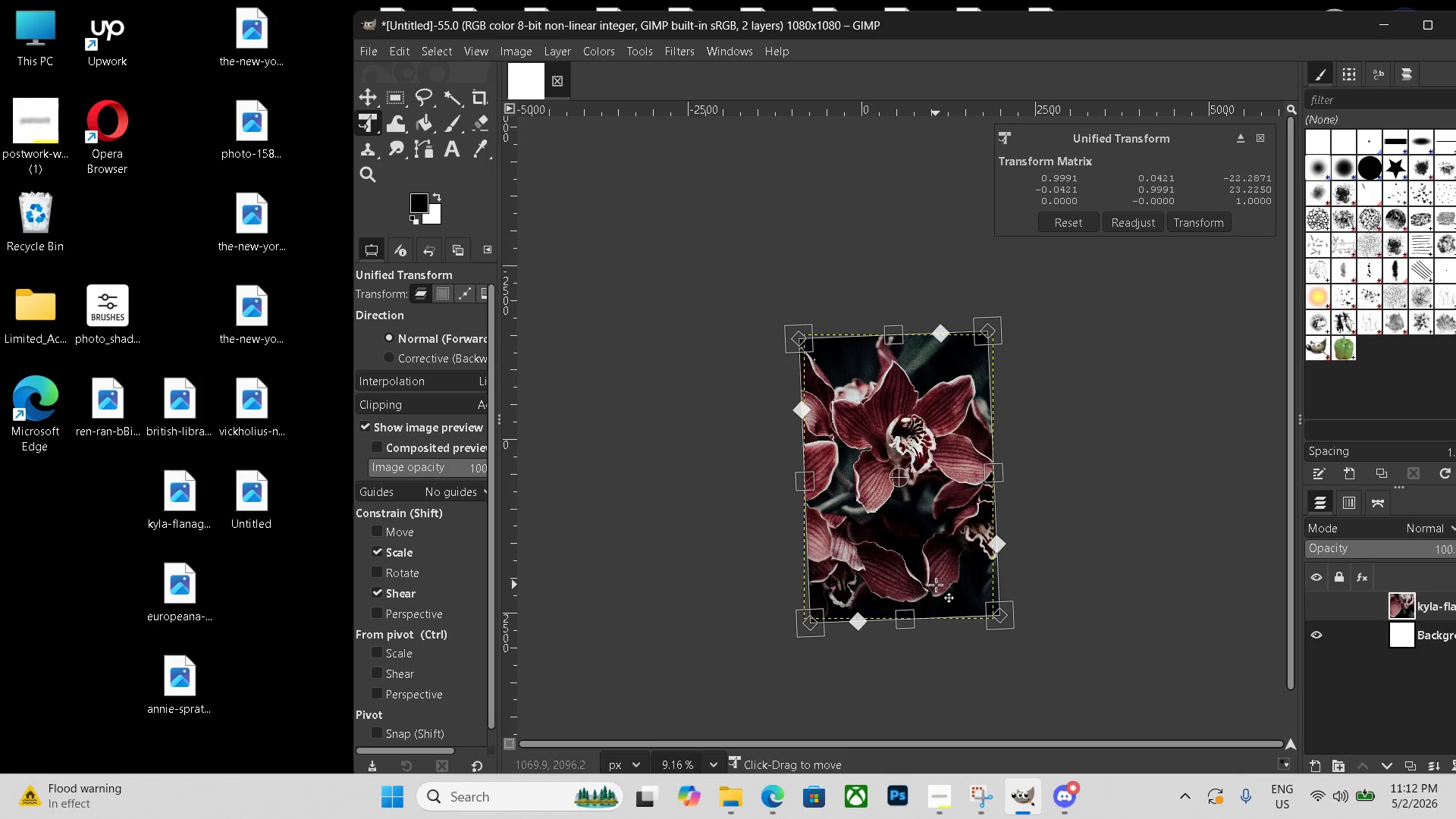 
key(Control+ControlLeft)
 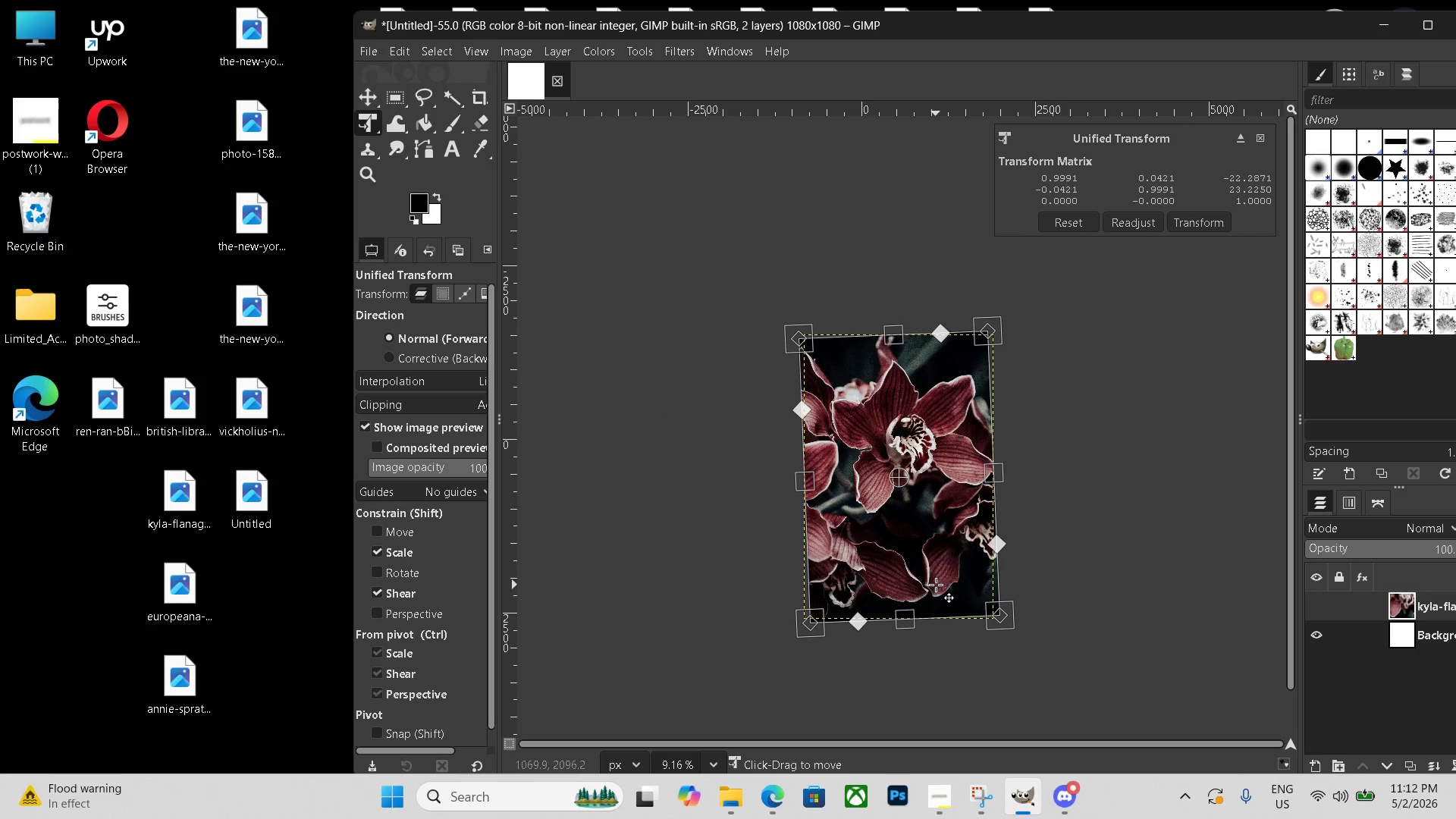 
key(Control+Z)
 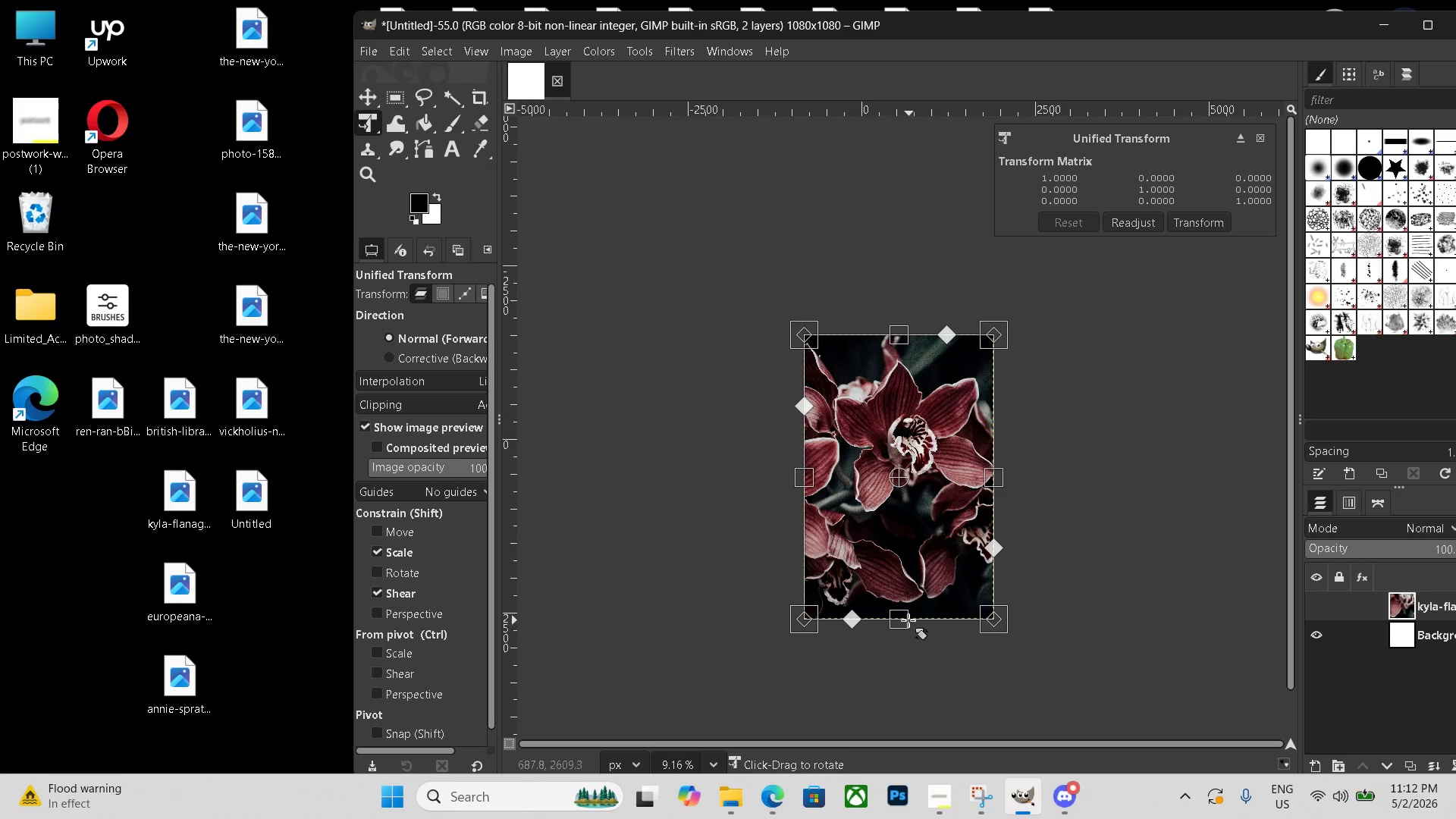 
left_click_drag(start_coordinate=[901, 619], to_coordinate=[916, 476])
 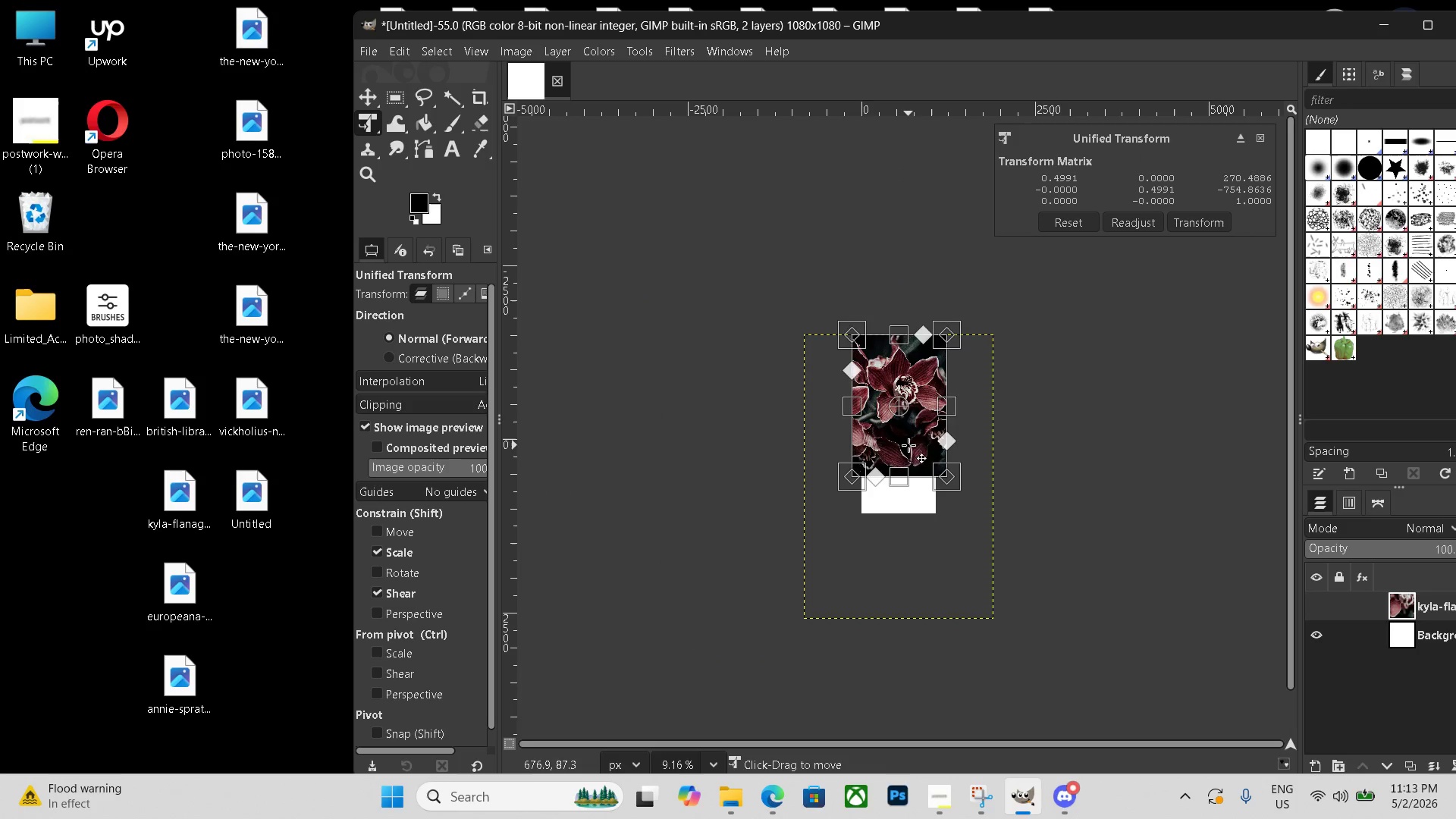 
left_click_drag(start_coordinate=[908, 445], to_coordinate=[910, 513])
 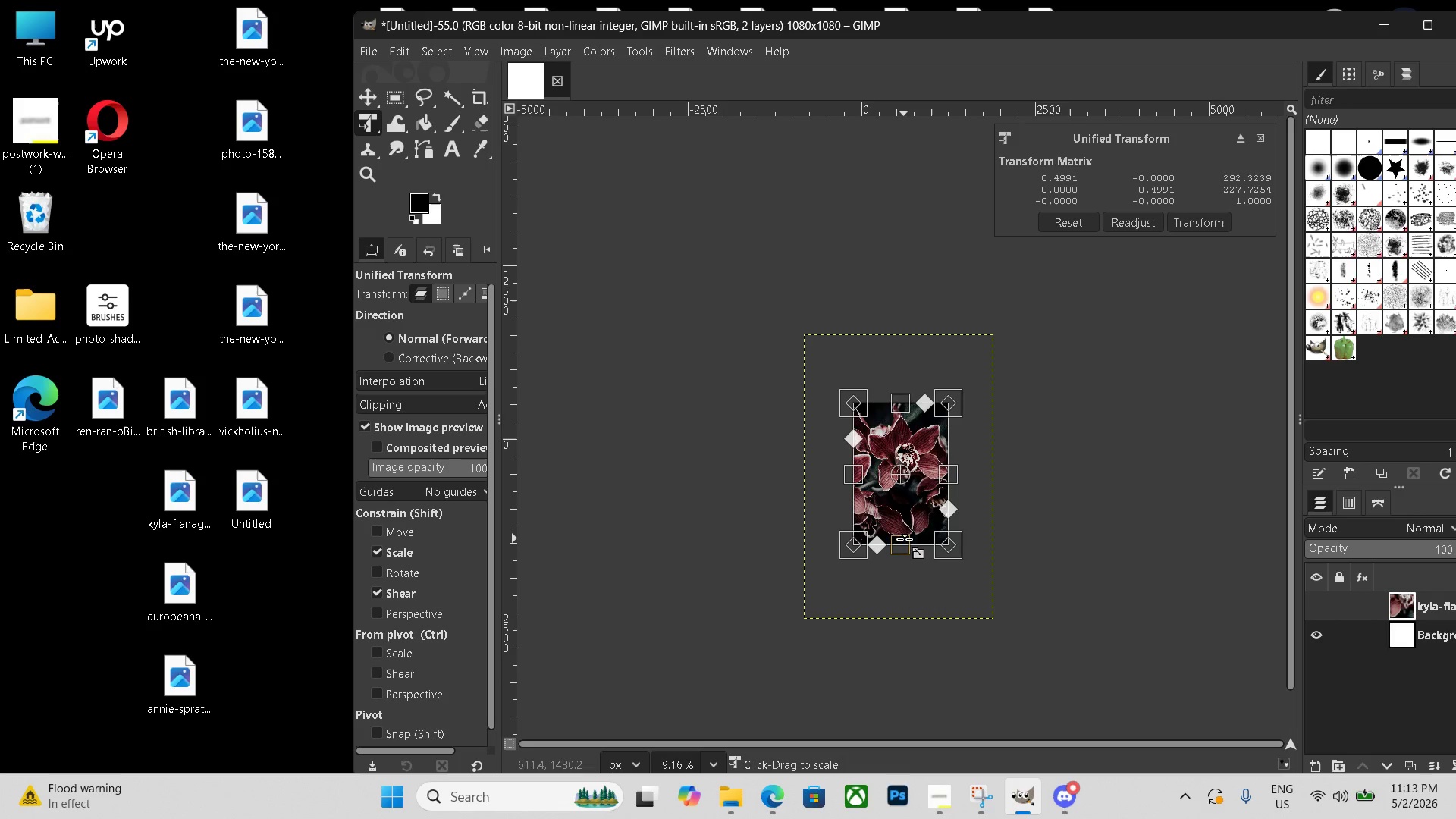 
left_click_drag(start_coordinate=[905, 544], to_coordinate=[908, 511])
 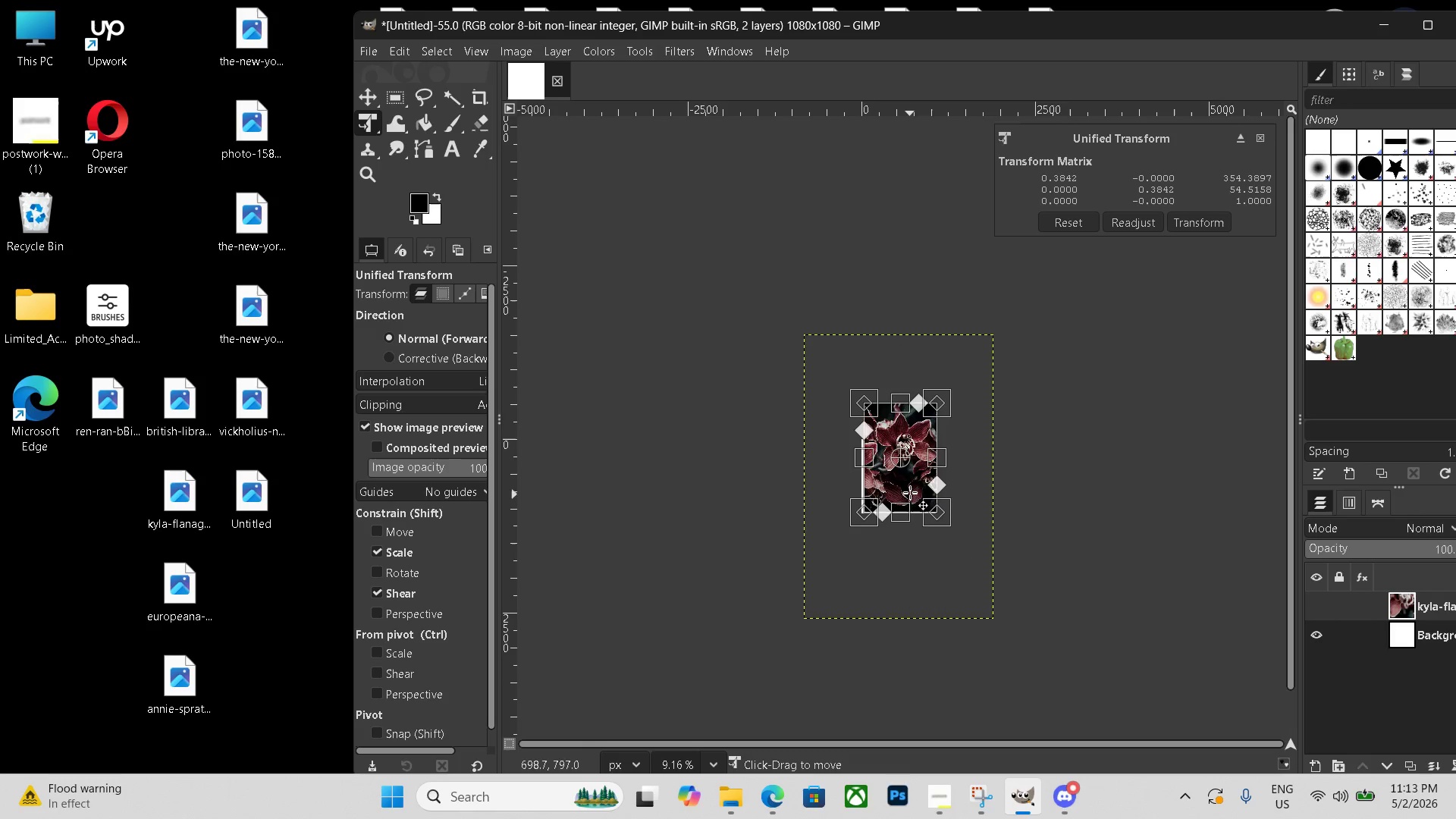 
left_click_drag(start_coordinate=[909, 489], to_coordinate=[909, 510])
 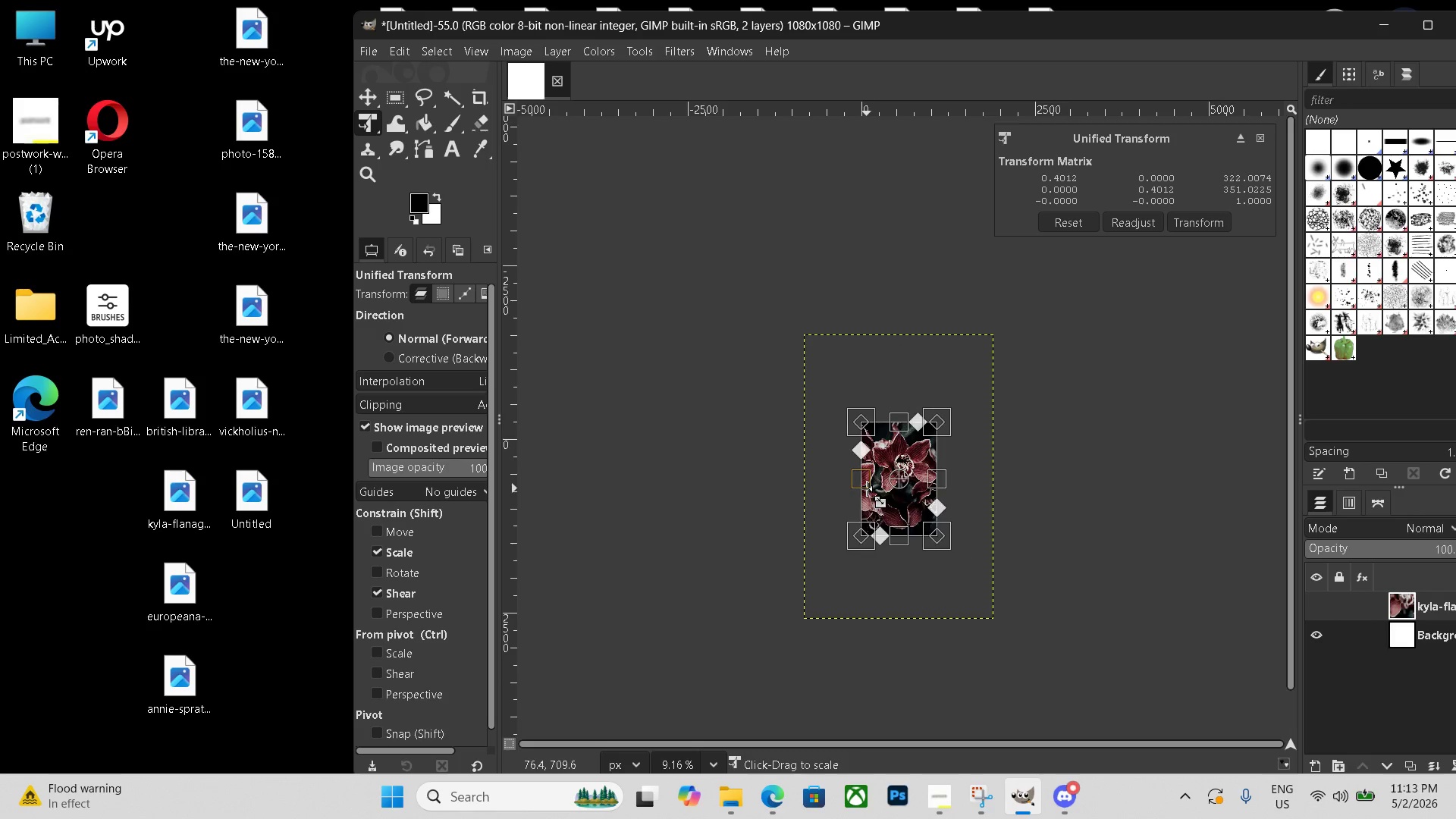 
left_click_drag(start_coordinate=[882, 491], to_coordinate=[883, 495])
 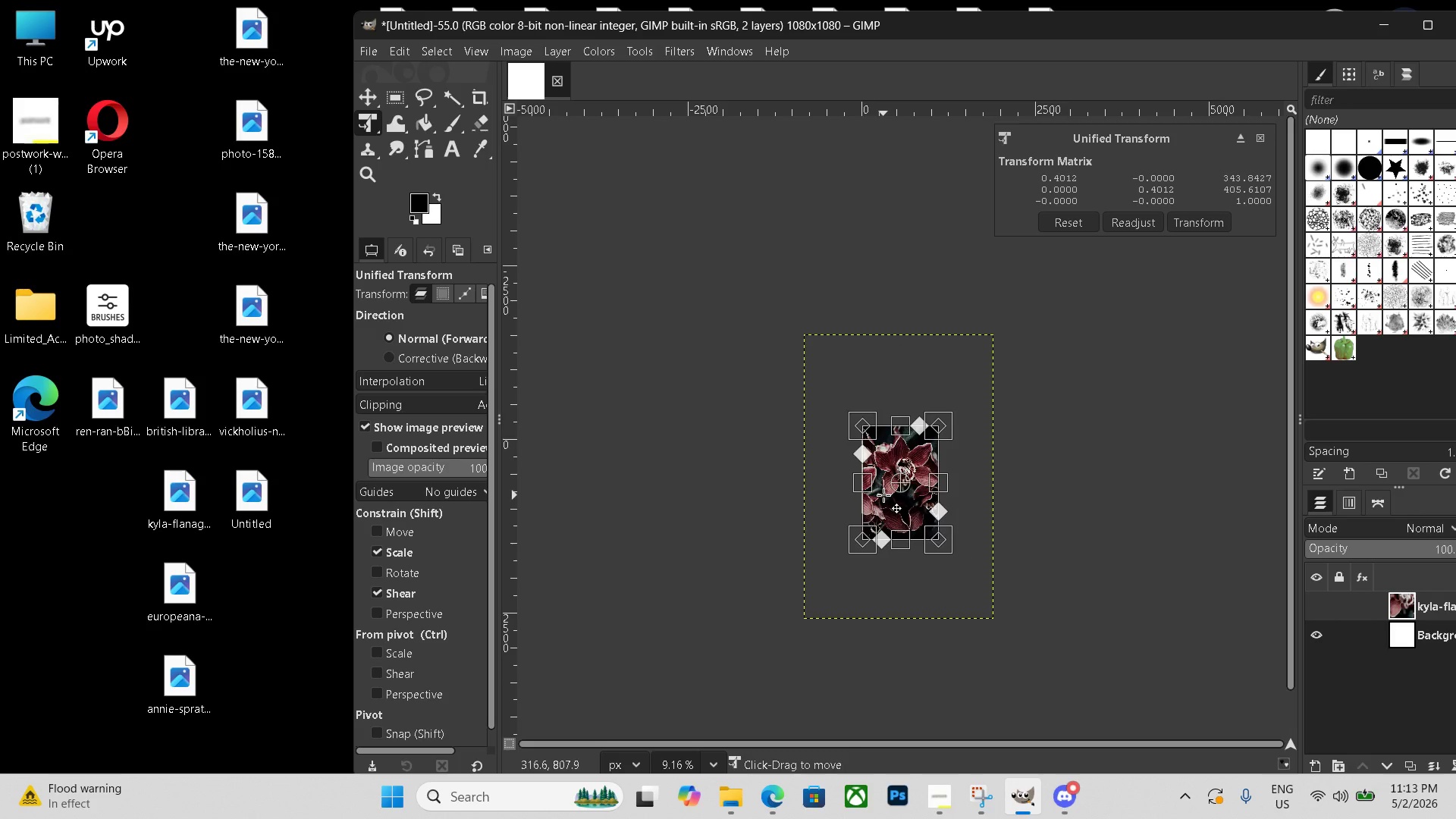 
key(Enter)
 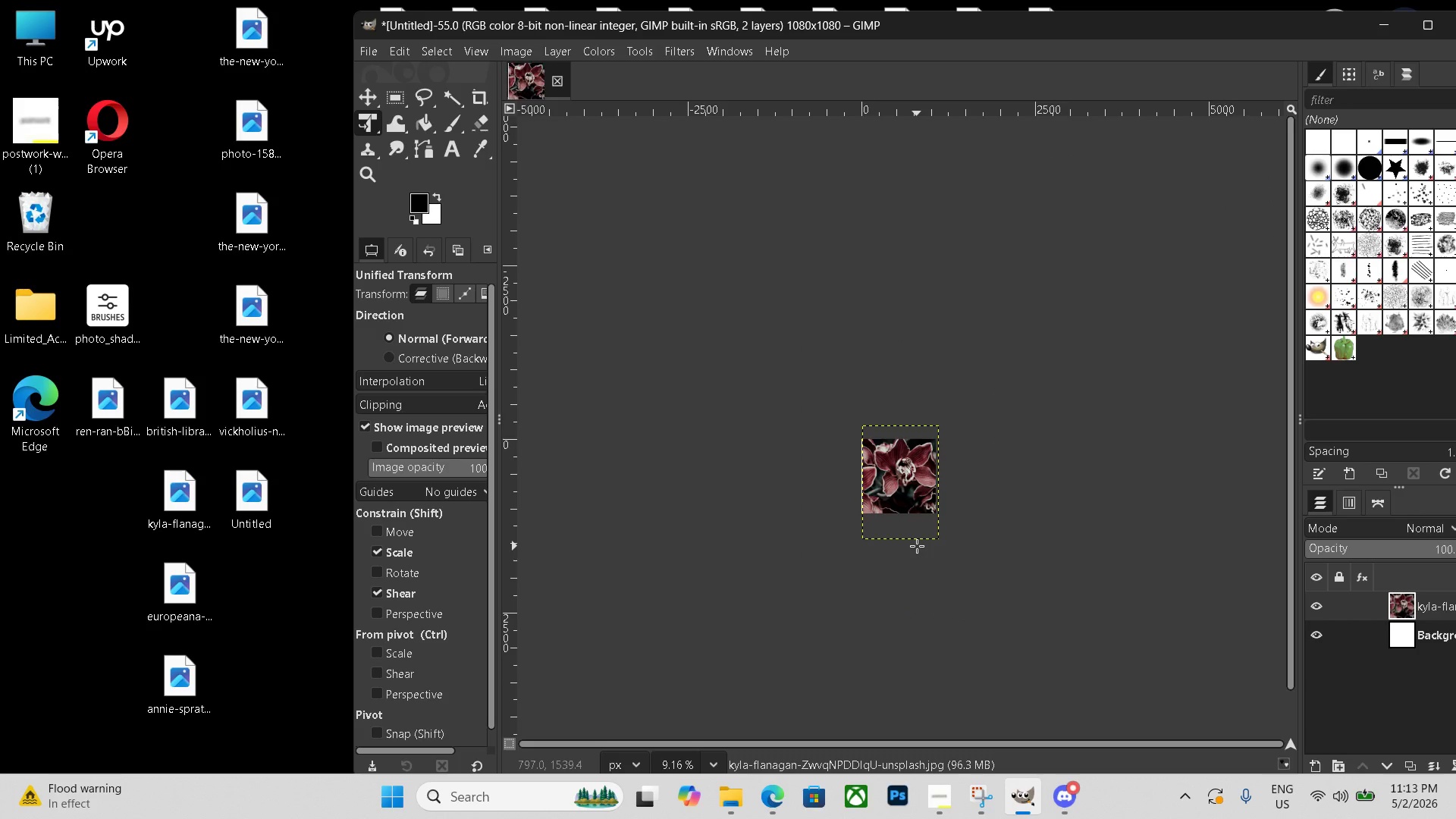 
key(Control+Shift+E)
 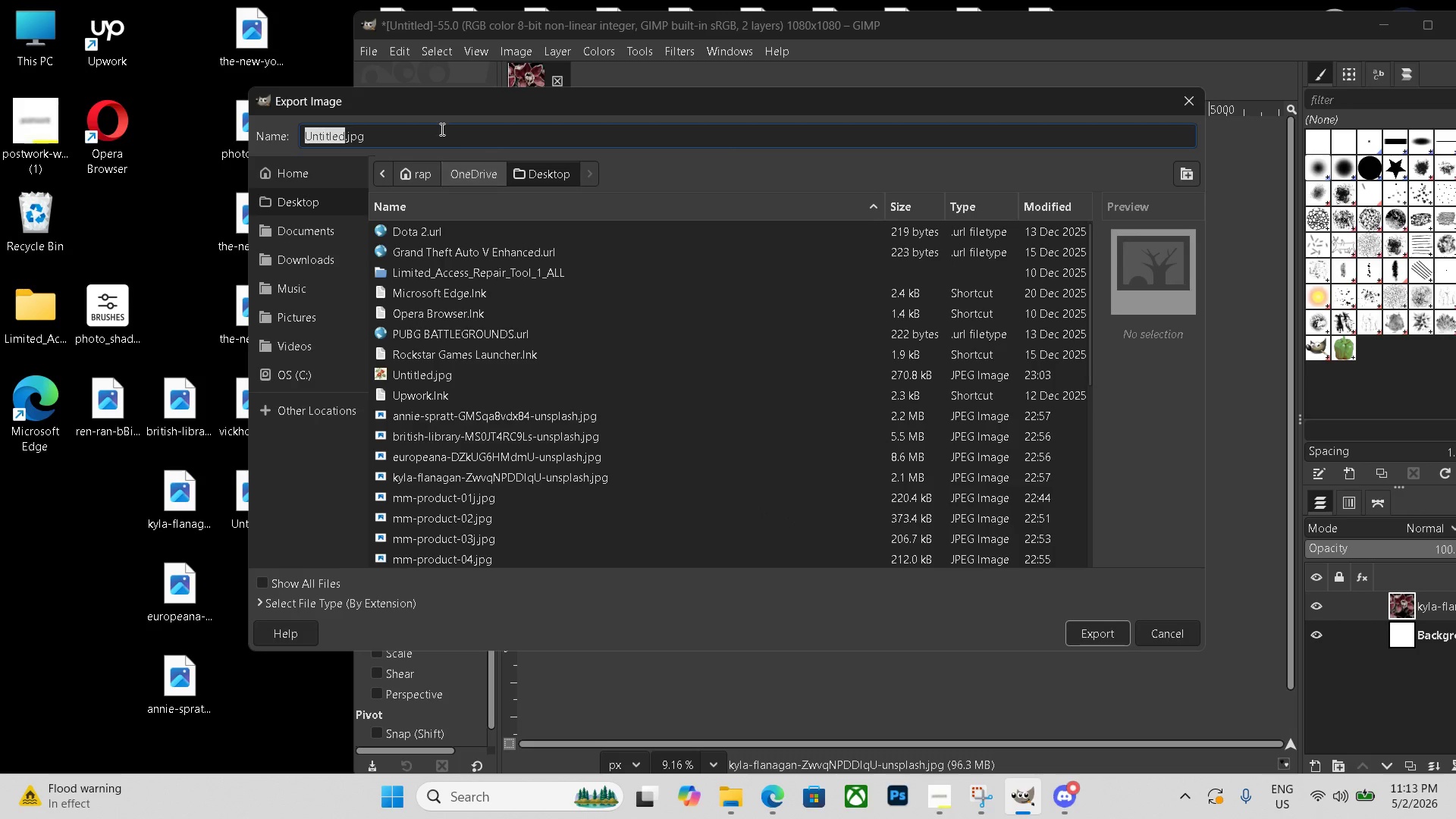 
double_click([441, 128])
 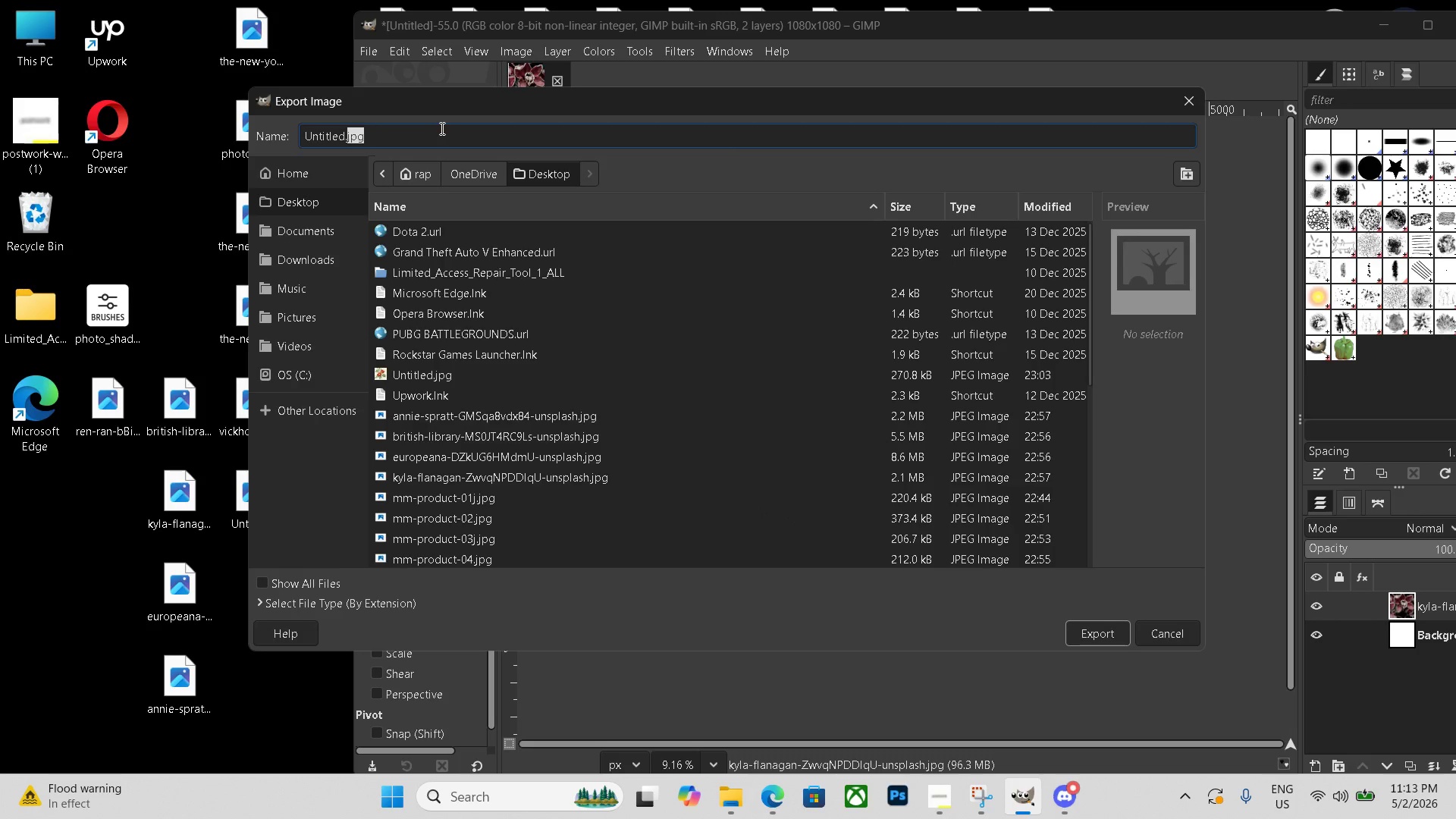 
triple_click([441, 128])
 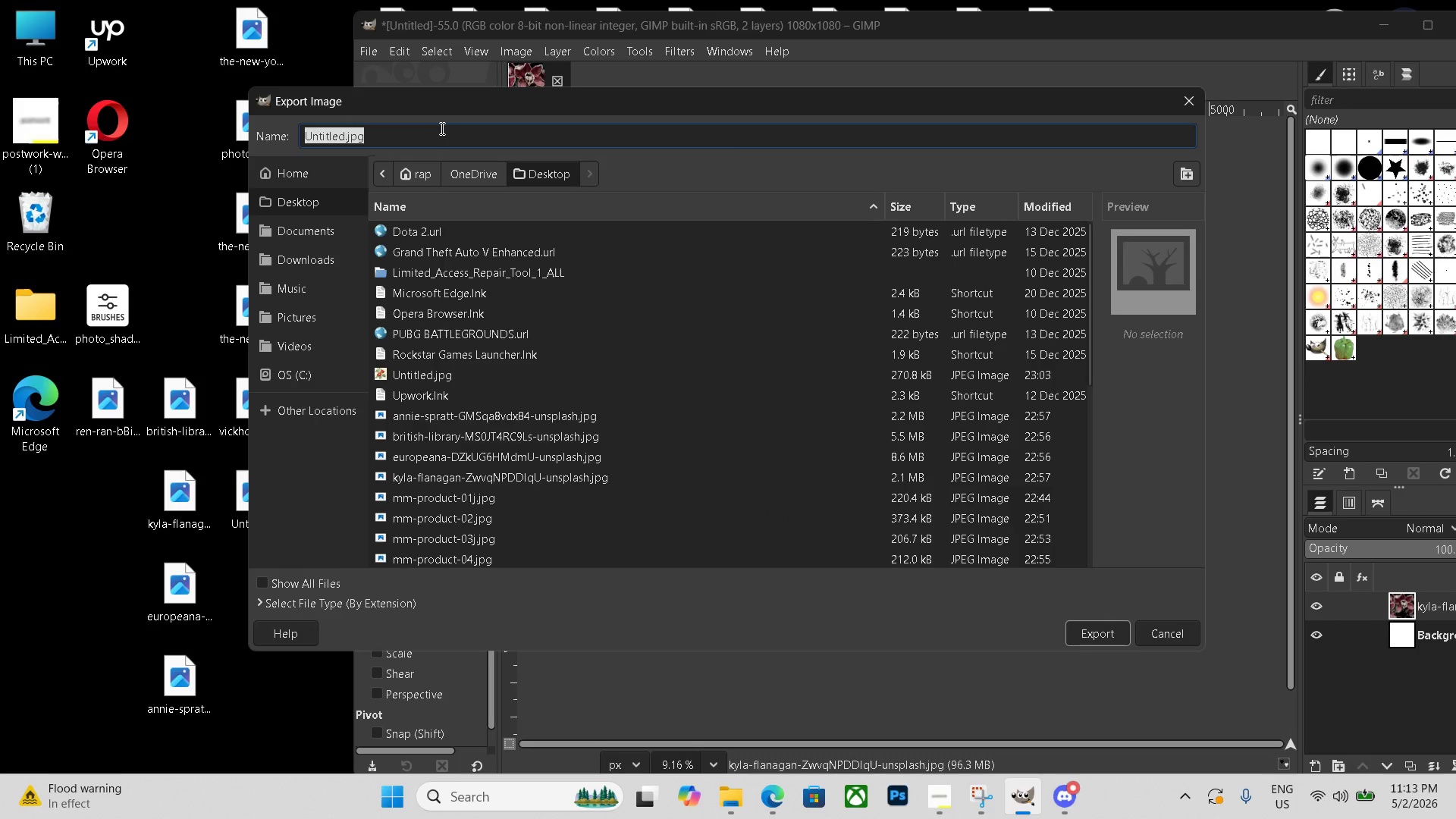 
key(Control+V)
 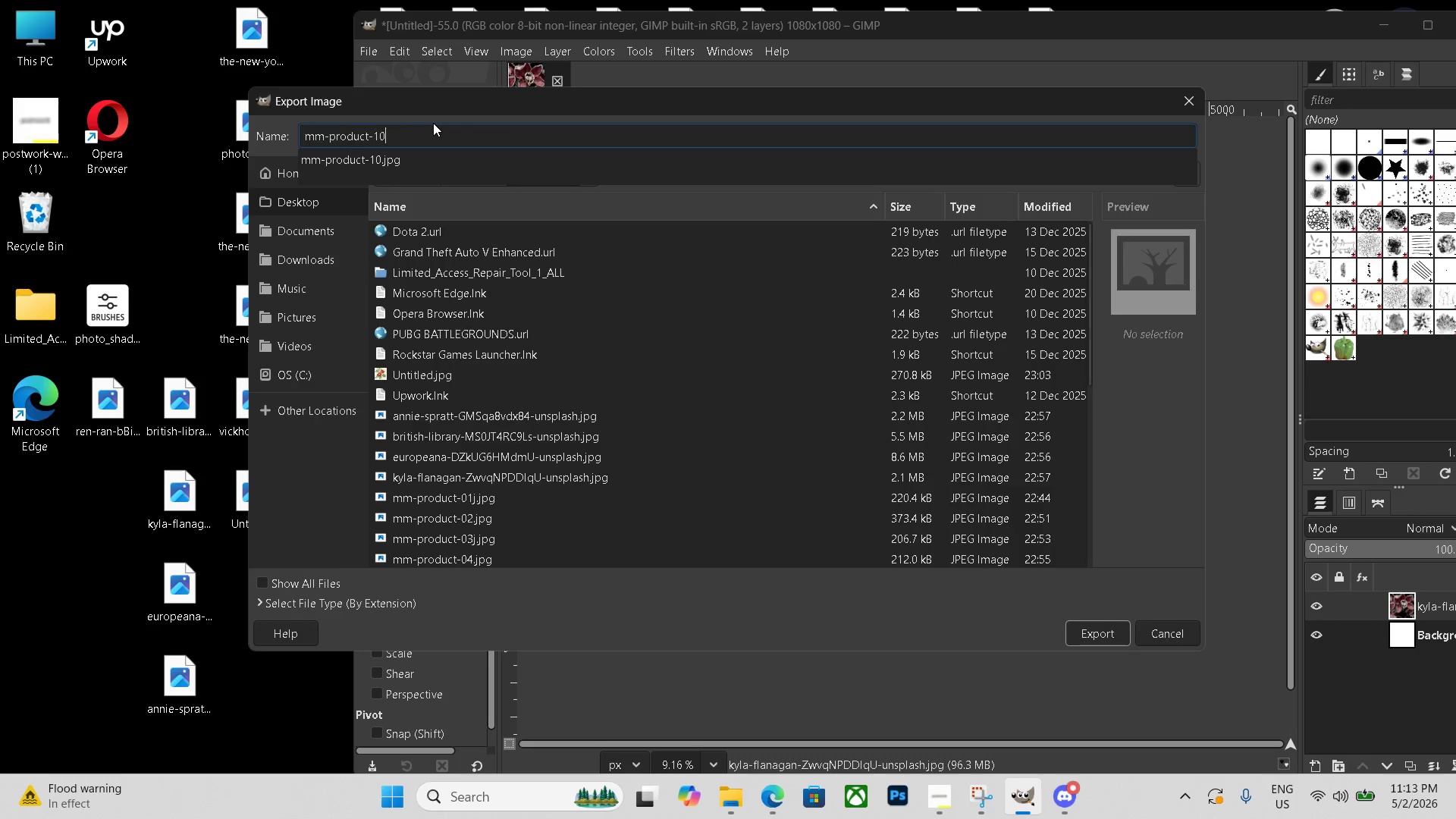 
left_click([433, 123])
 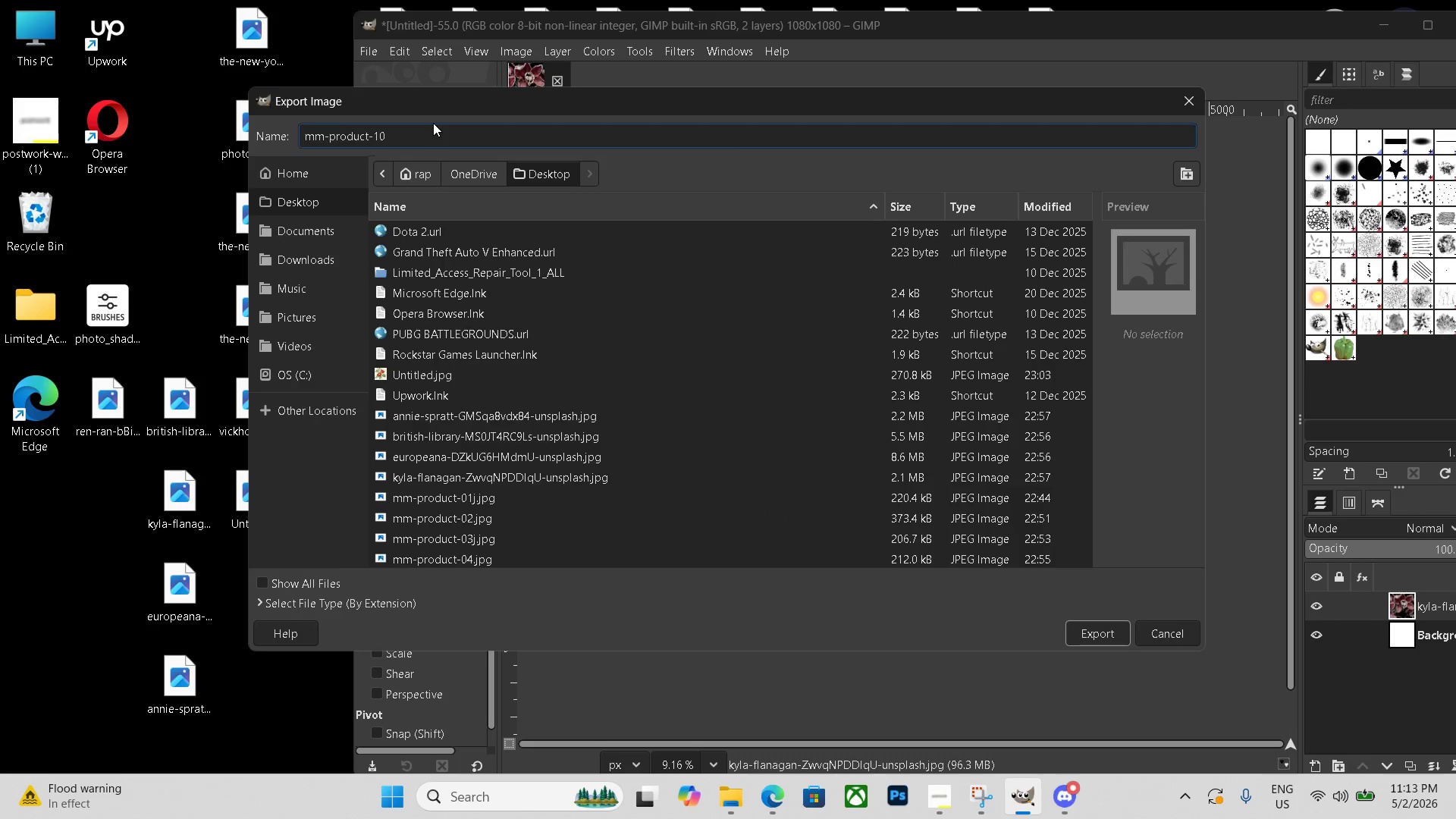 
key(Backspace)
 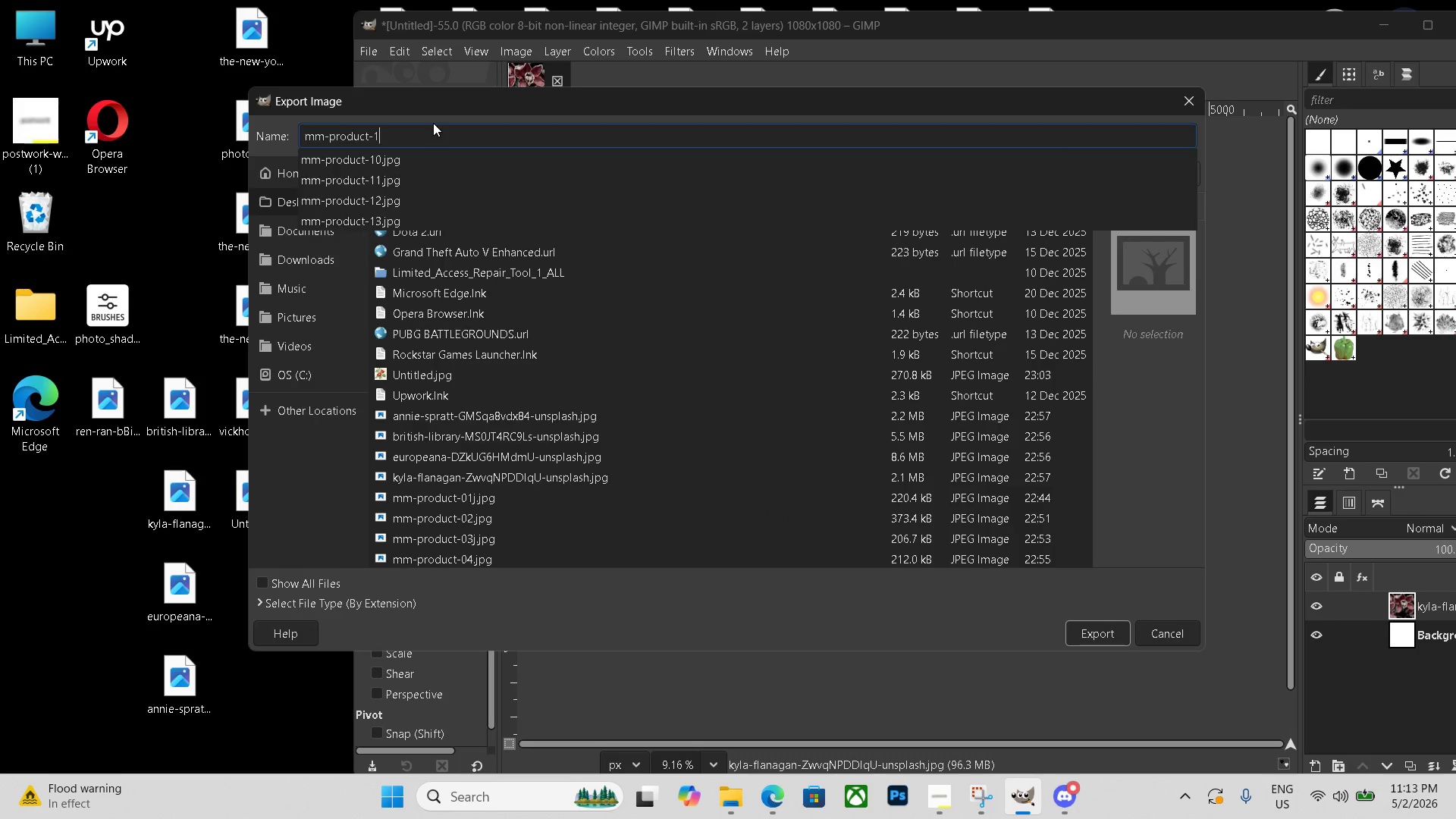 
key(Numpad4)
 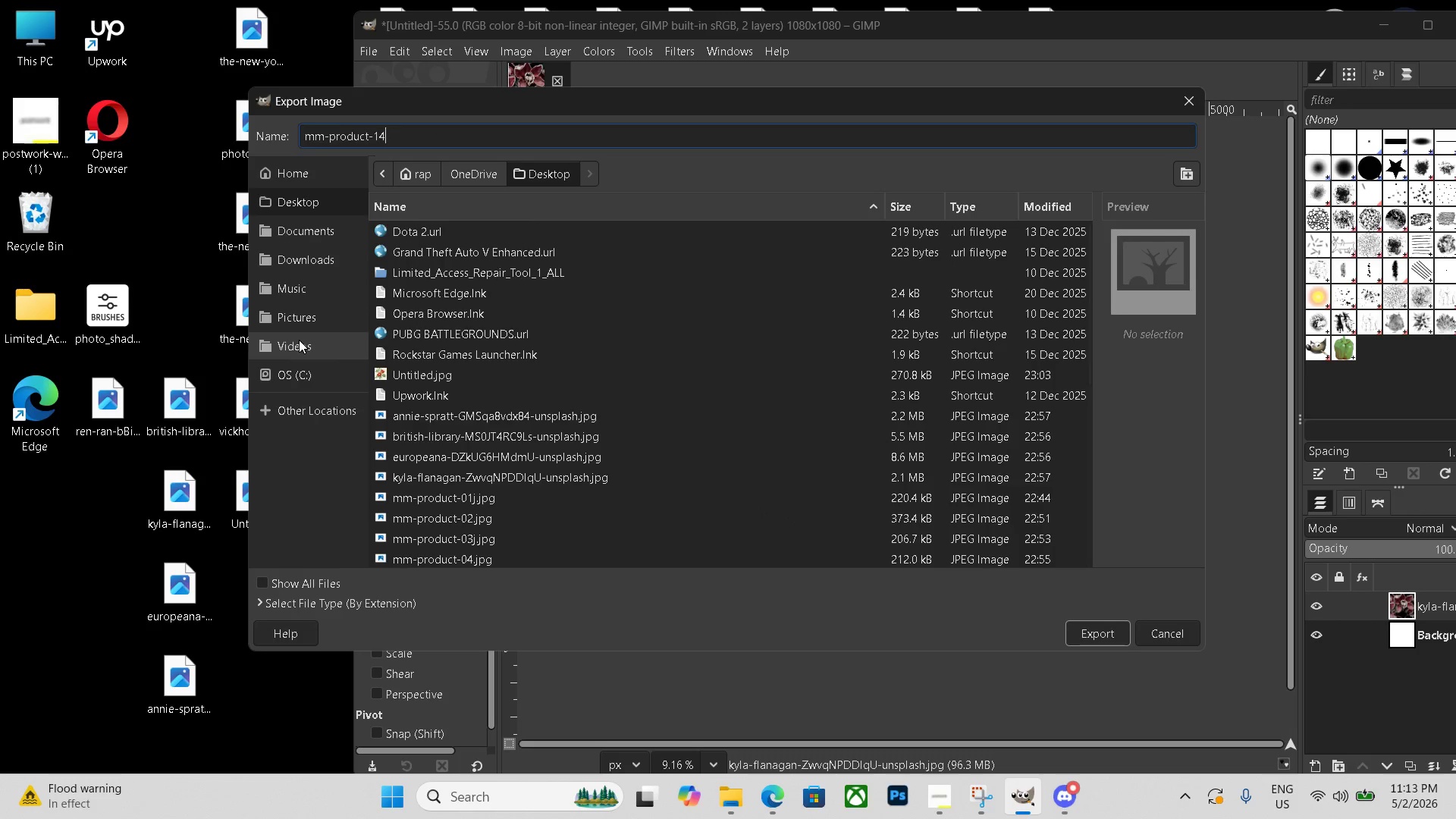 
left_click([309, 199])
 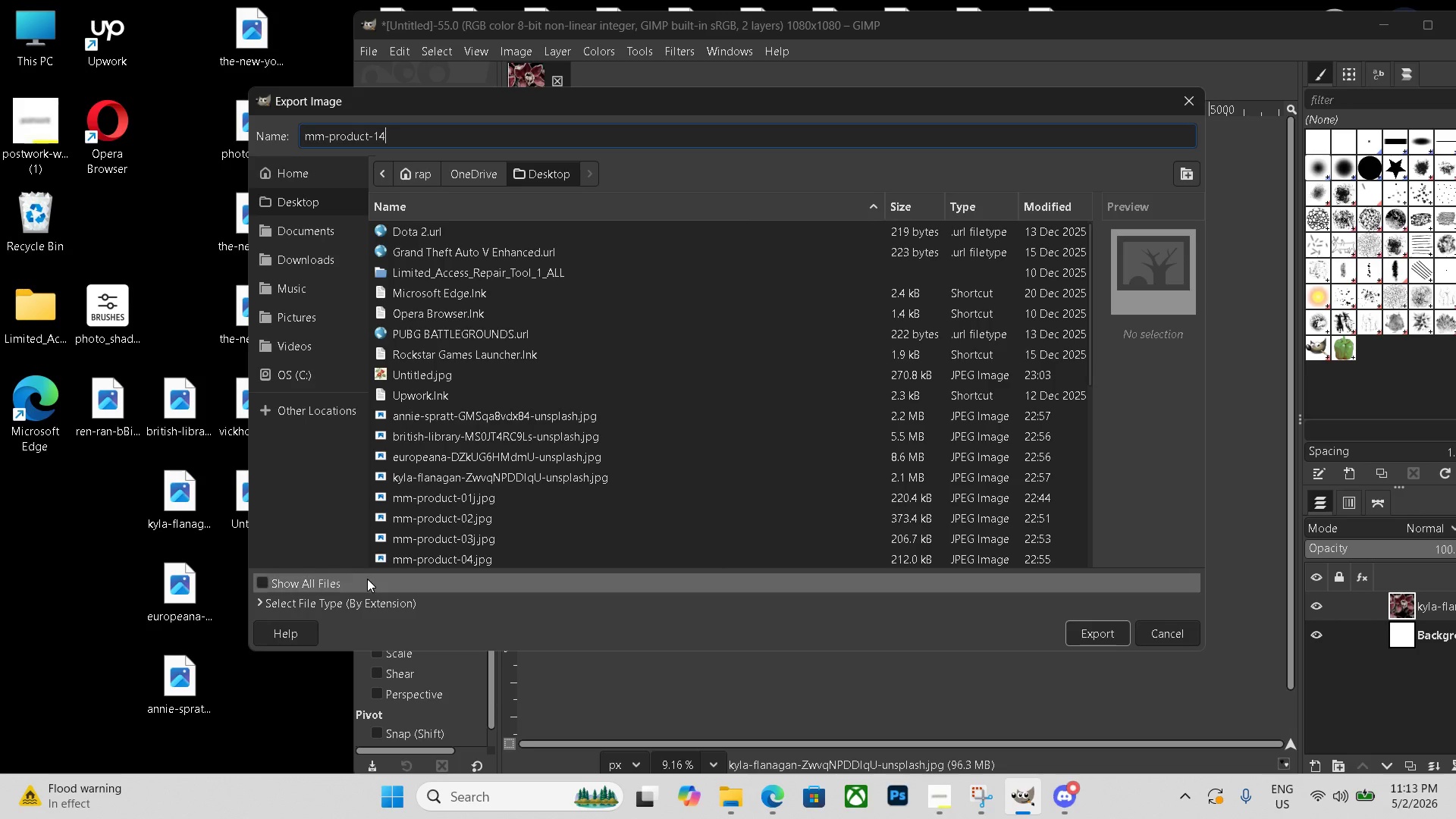 
left_click([363, 601])
 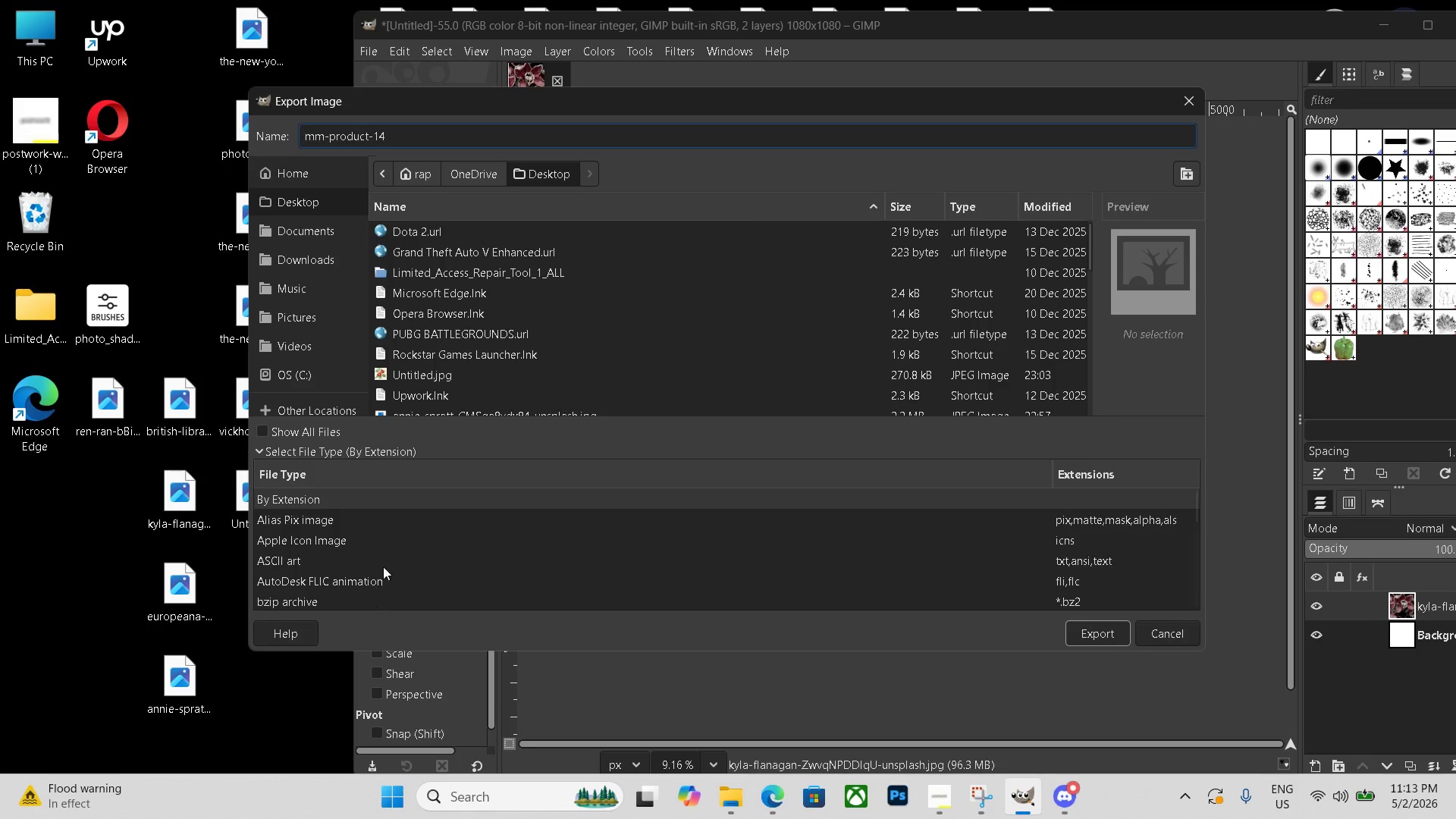 
scroll: coordinate [390, 556], scroll_direction: down, amount: 21.0
 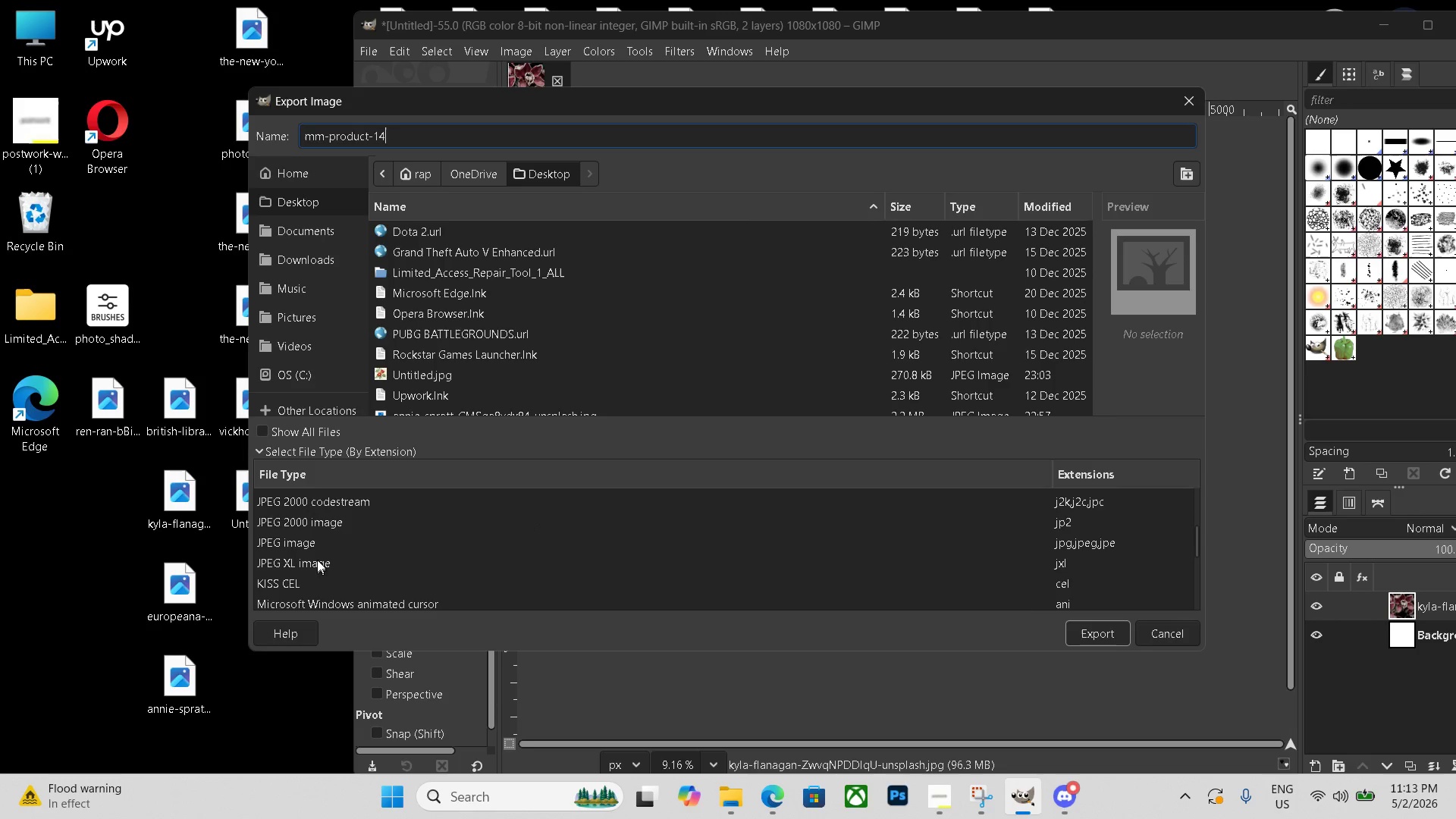 
left_click([312, 545])
 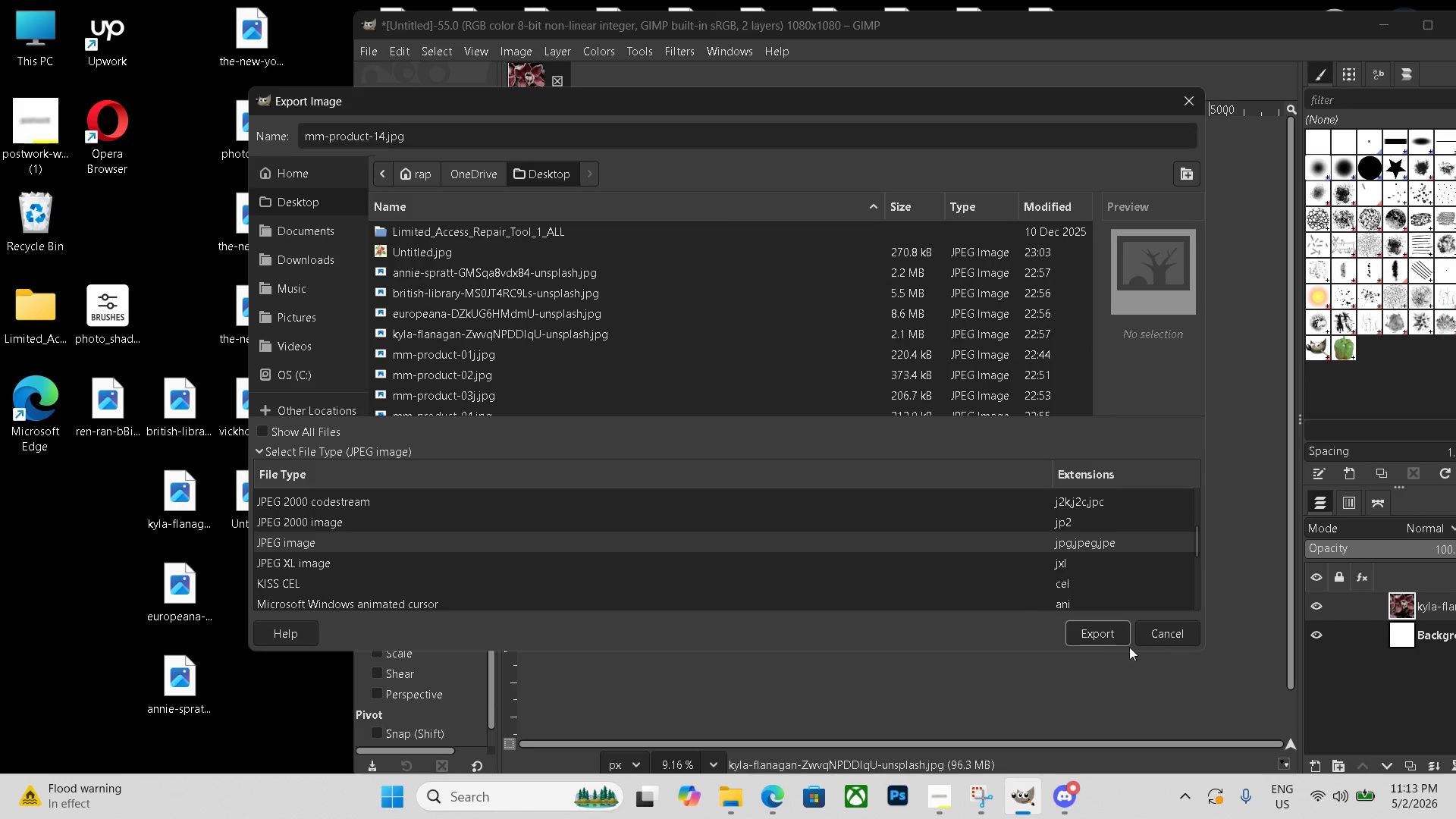 
left_click([1101, 632])
 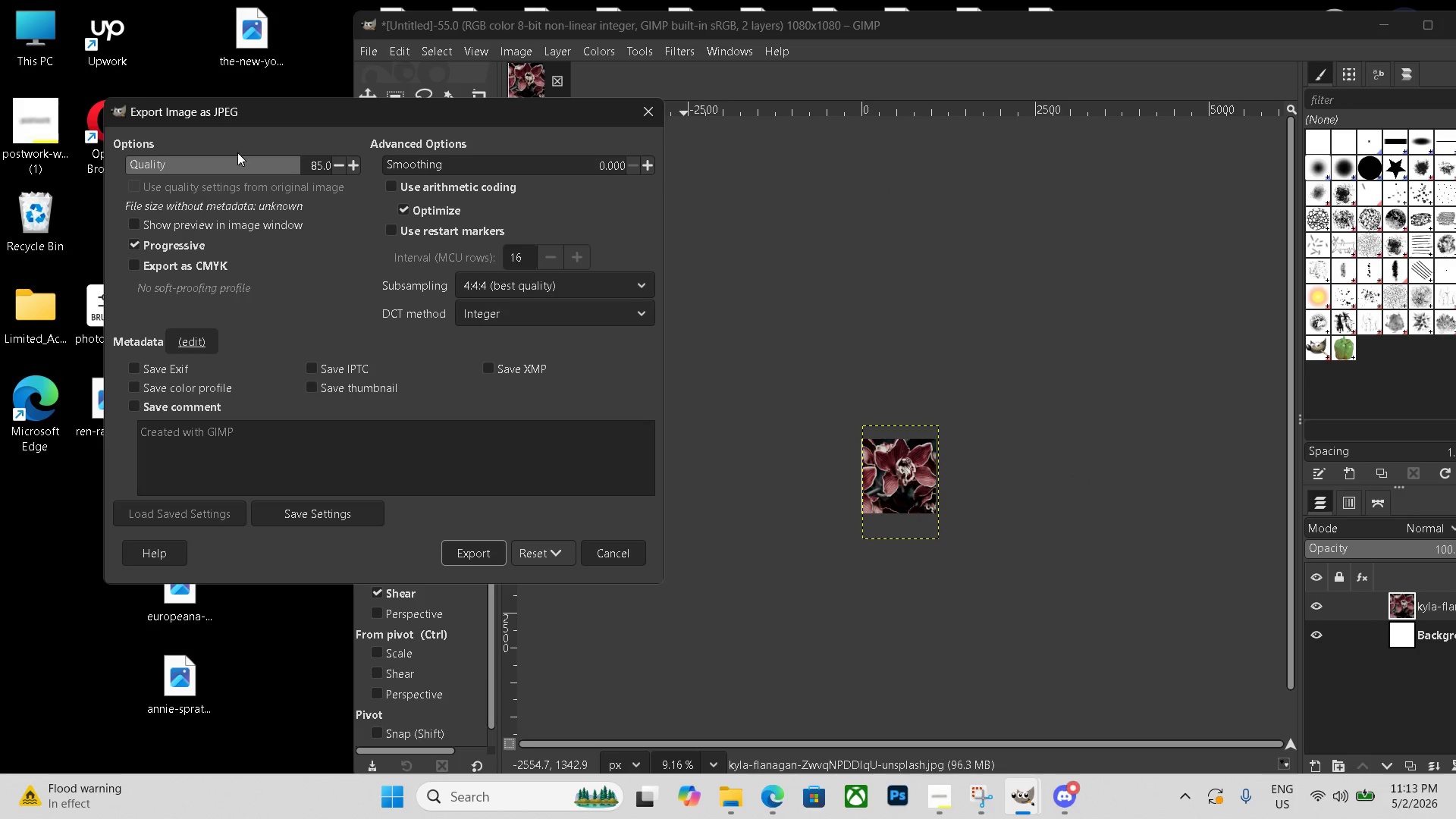 
left_click([604, 555])
 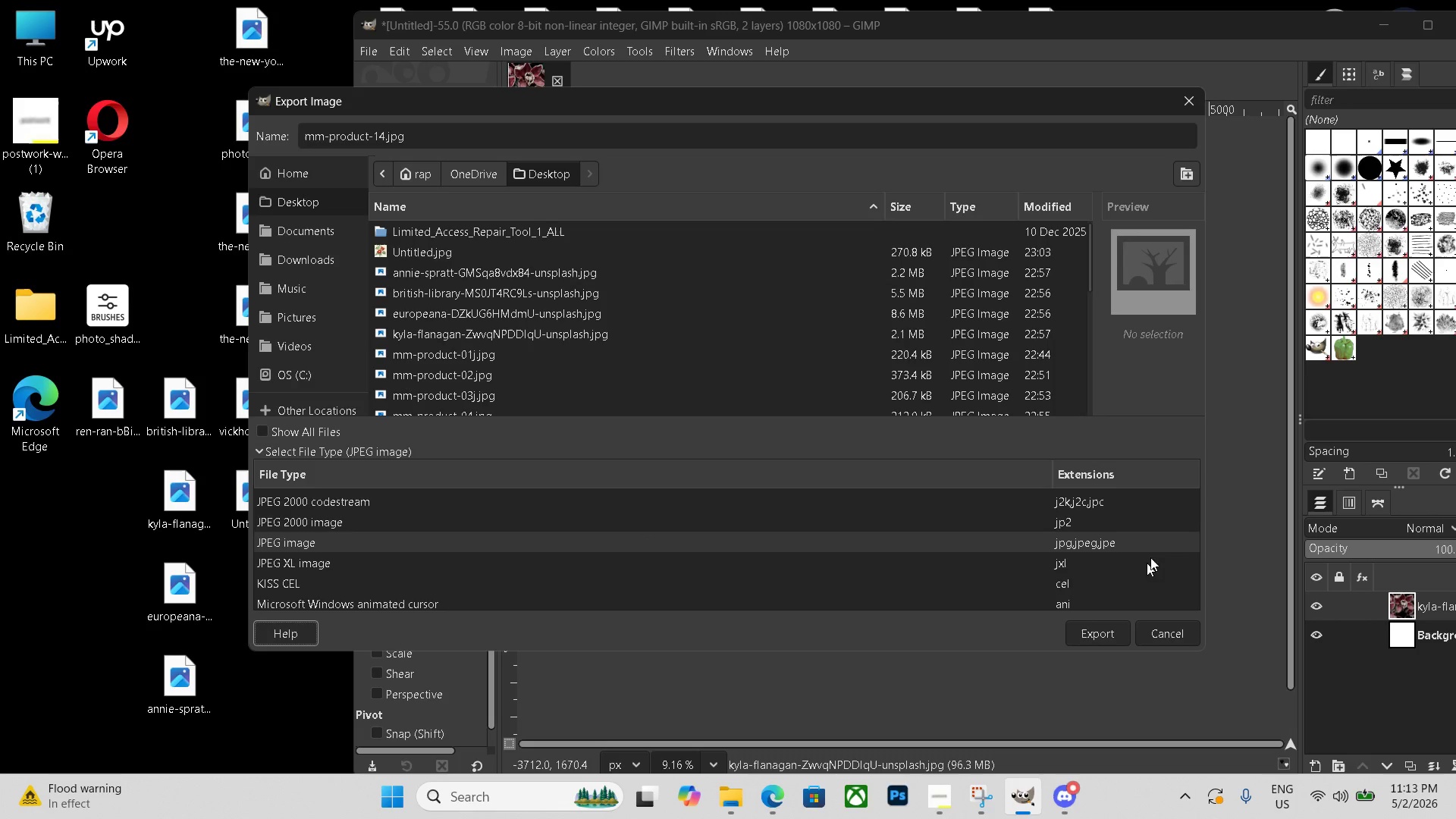 
left_click([1093, 628])
 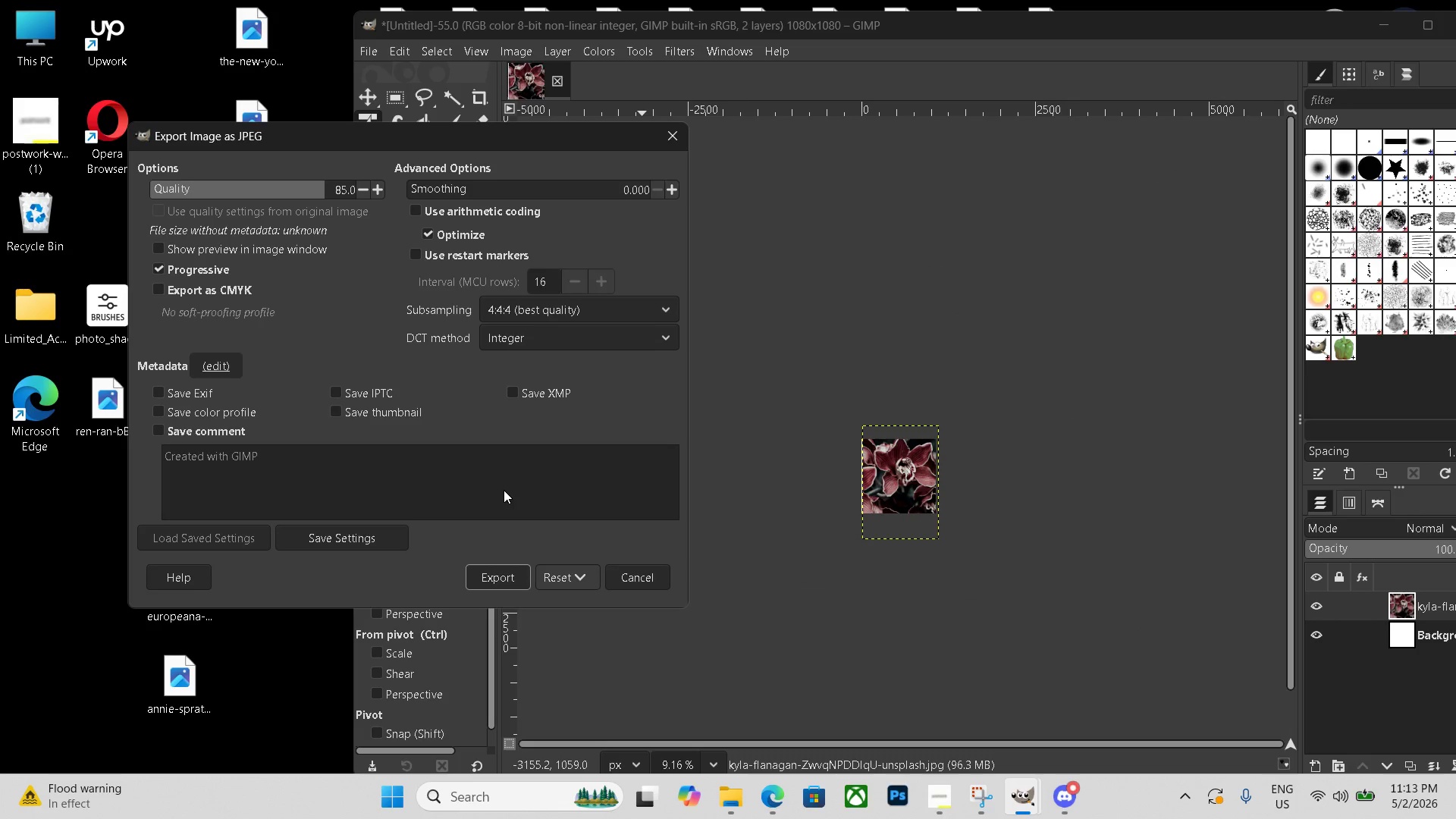 
left_click([516, 581])
 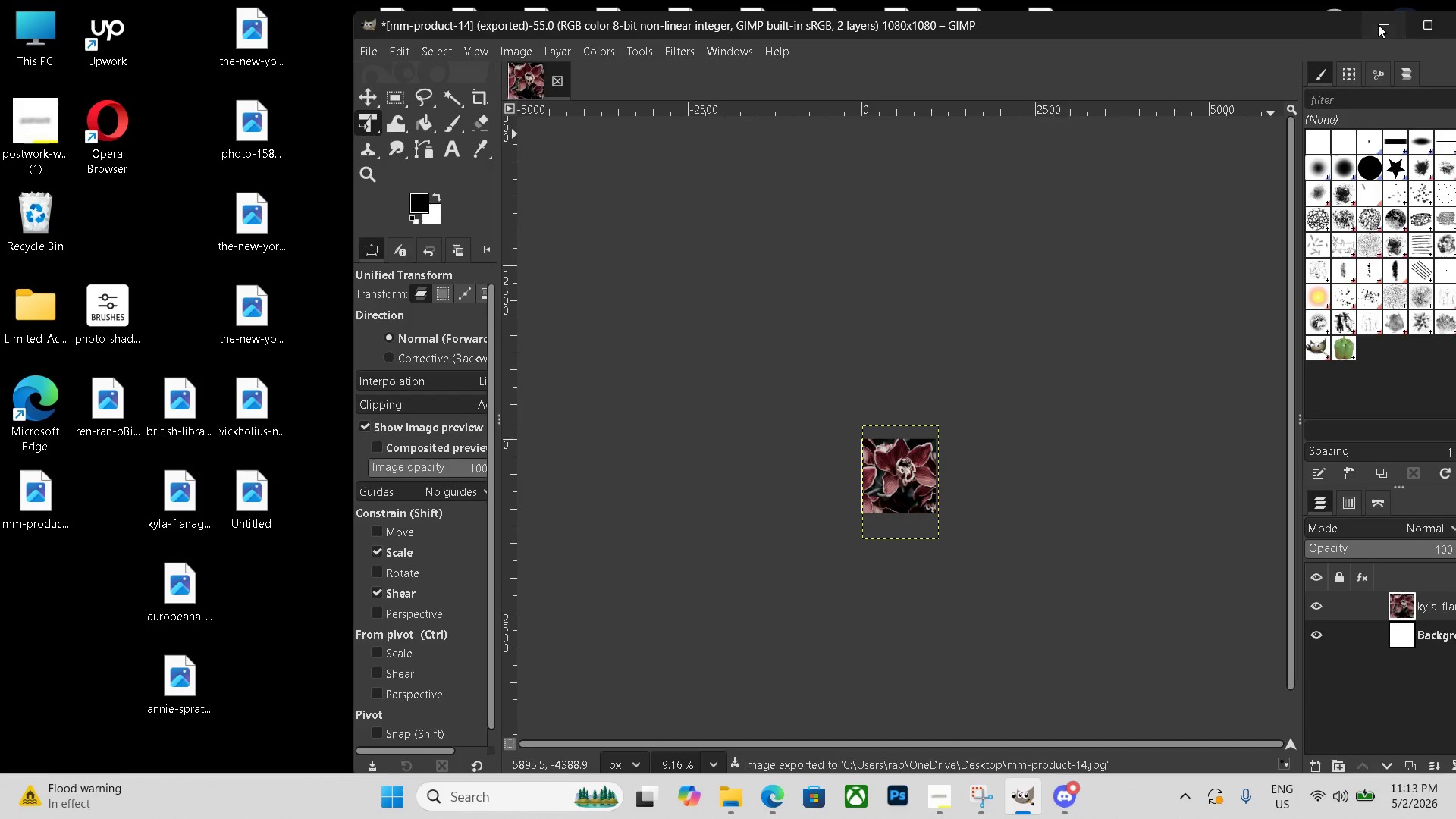 
left_click_drag(start_coordinate=[21, 510], to_coordinate=[586, 149])
 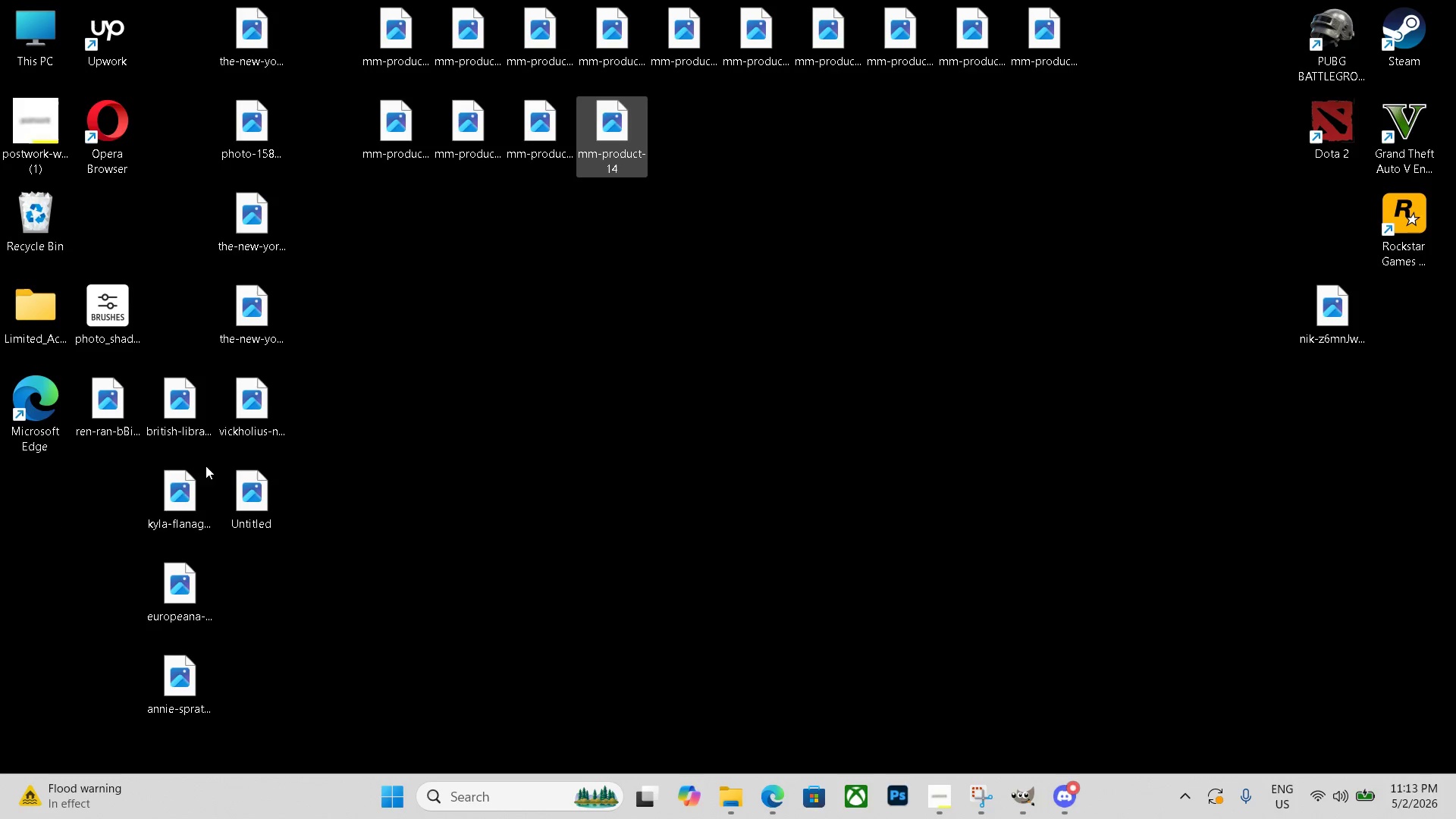 
left_click([183, 485])
 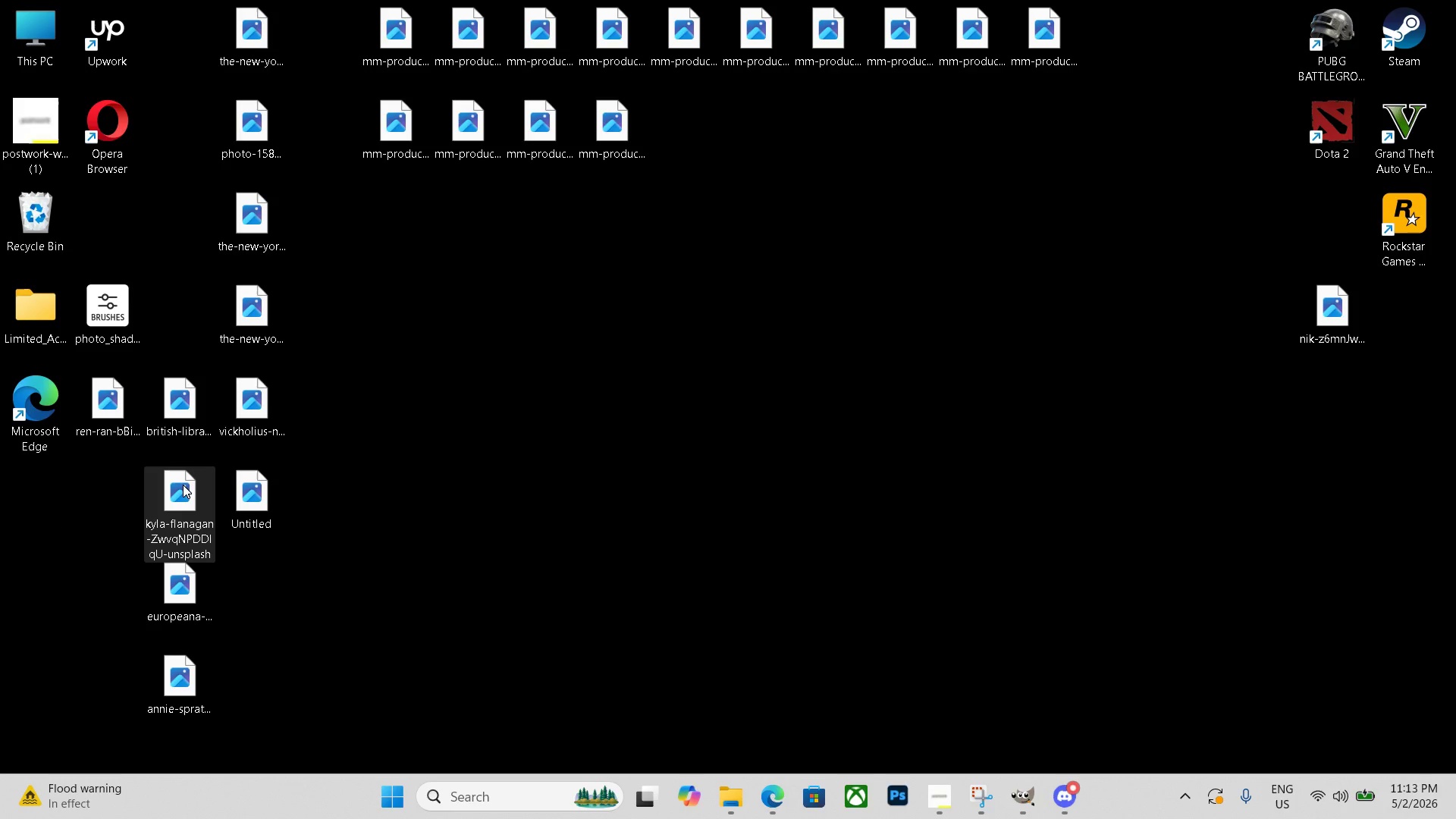 
key(Delete)
 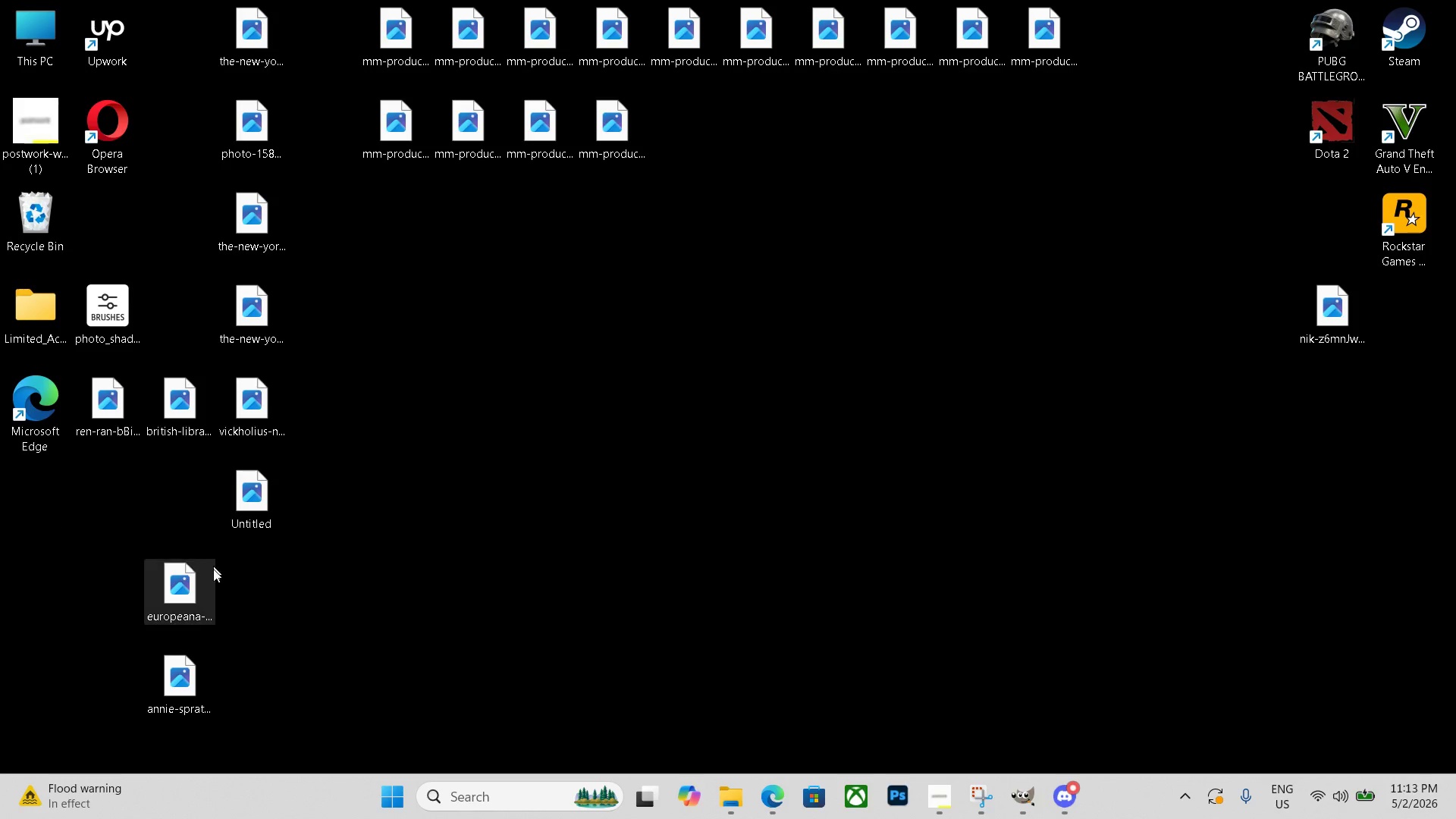 
left_click([198, 588])
 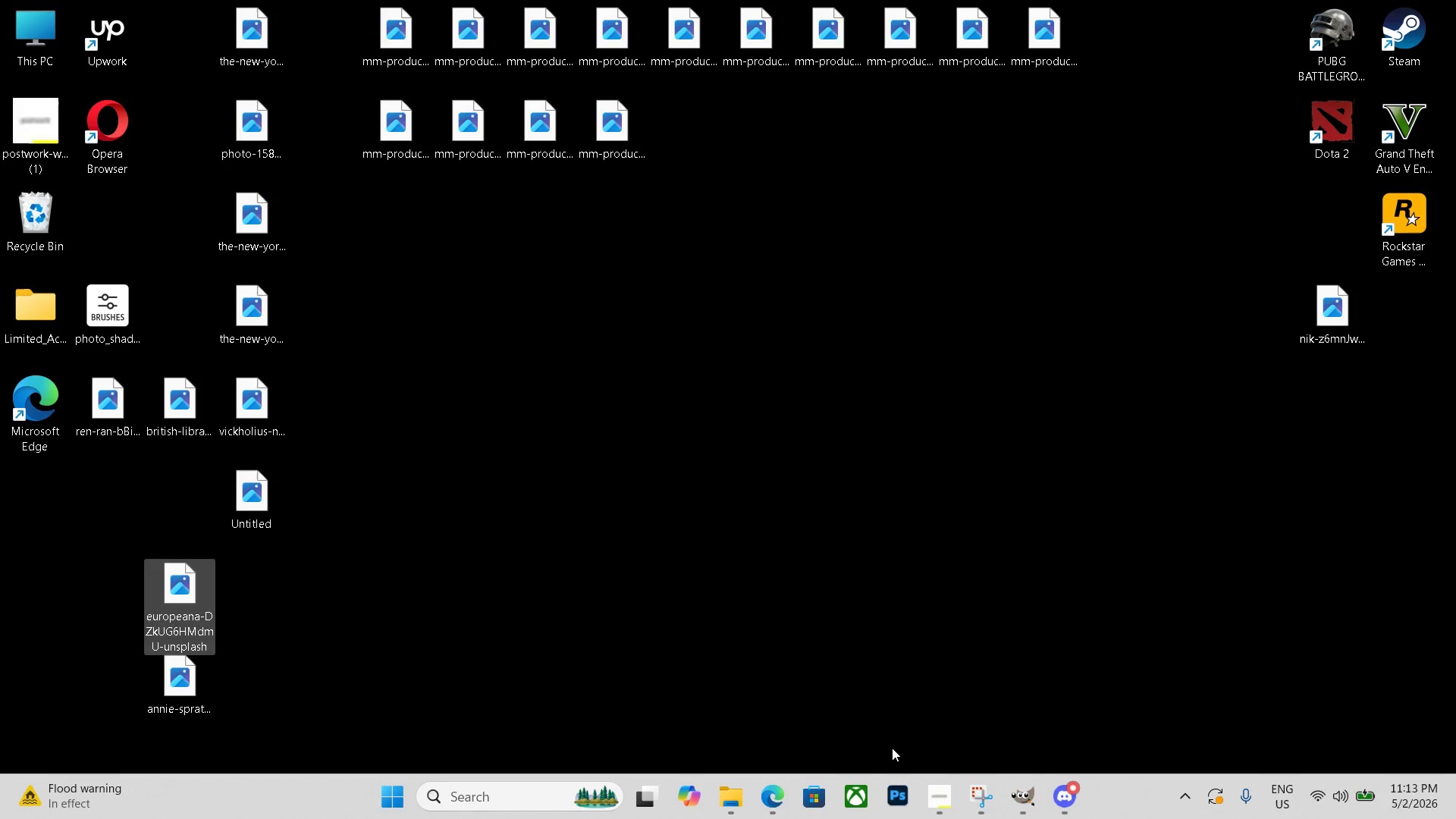 
mouse_move([999, 818])
 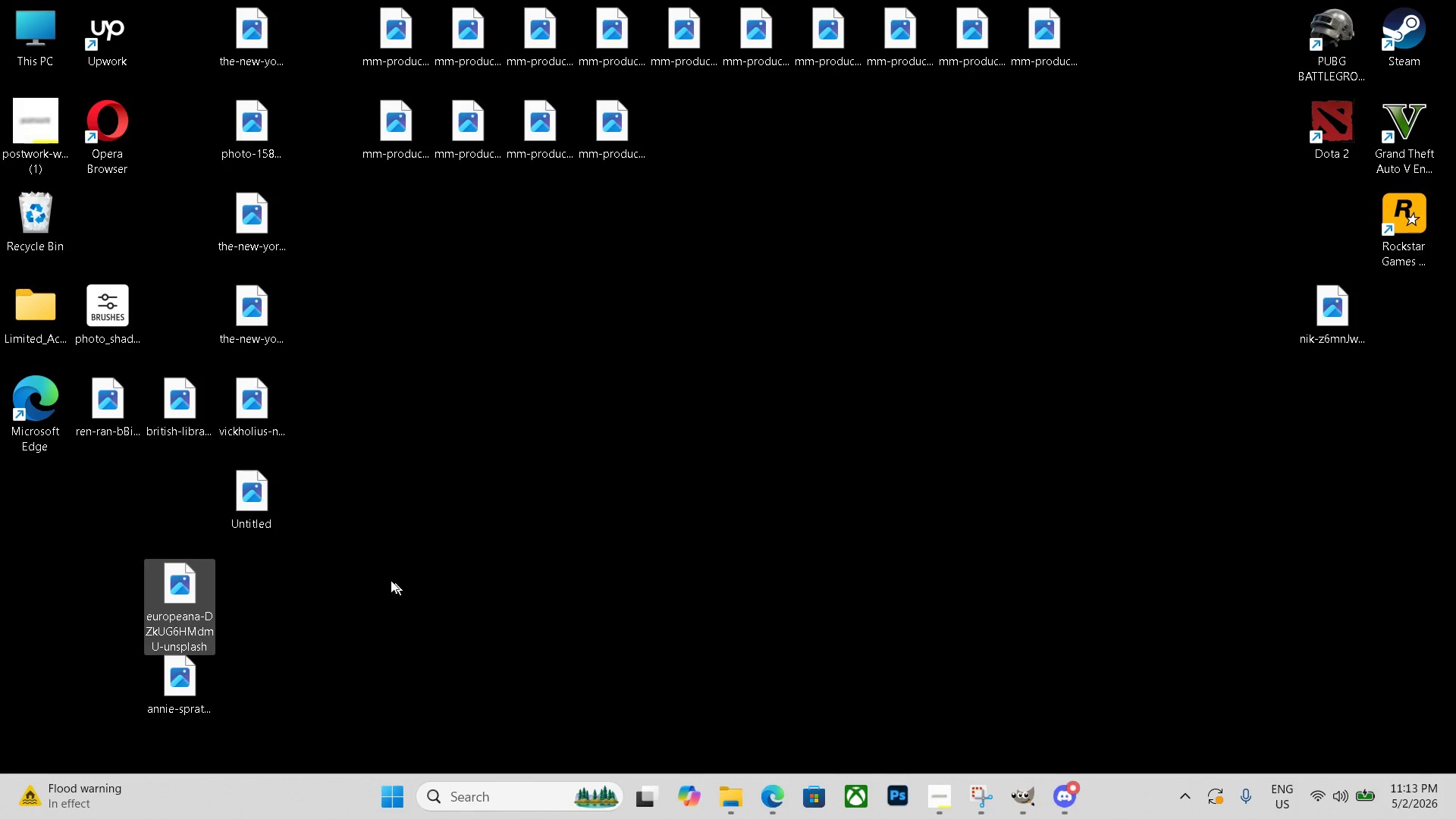 
left_click([261, 516])
 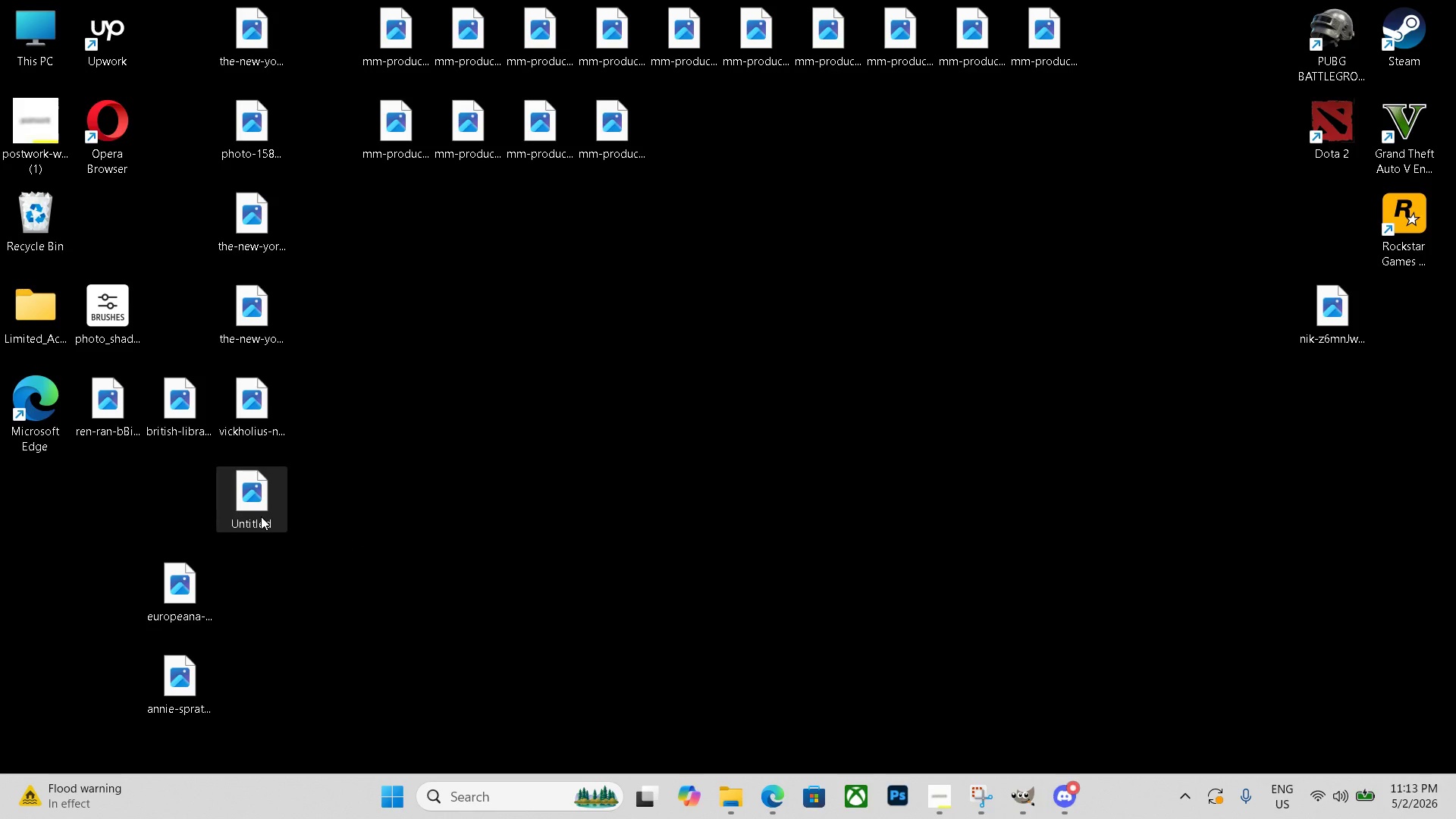 
key(Delete)
 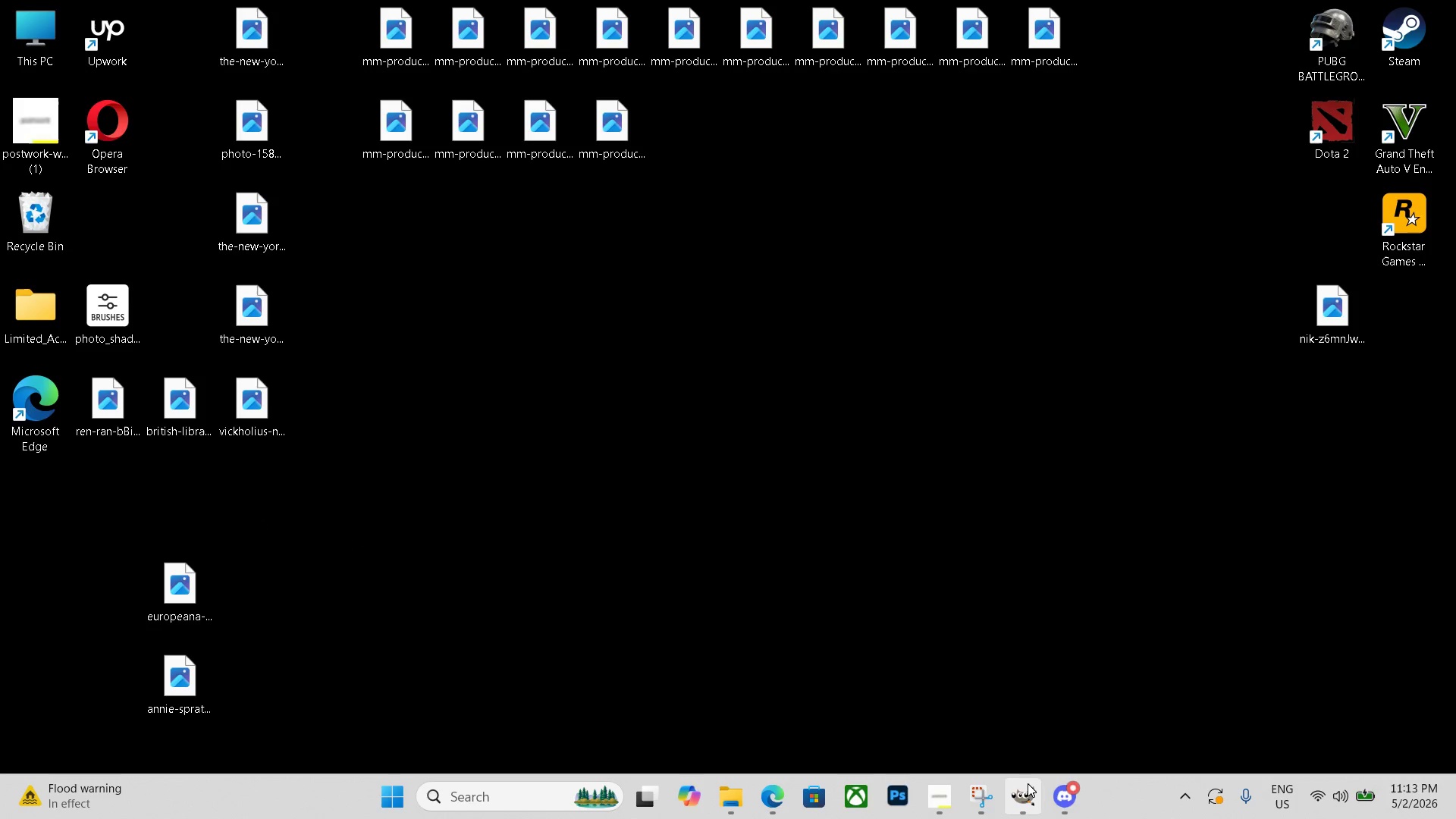 
left_click([1021, 802])
 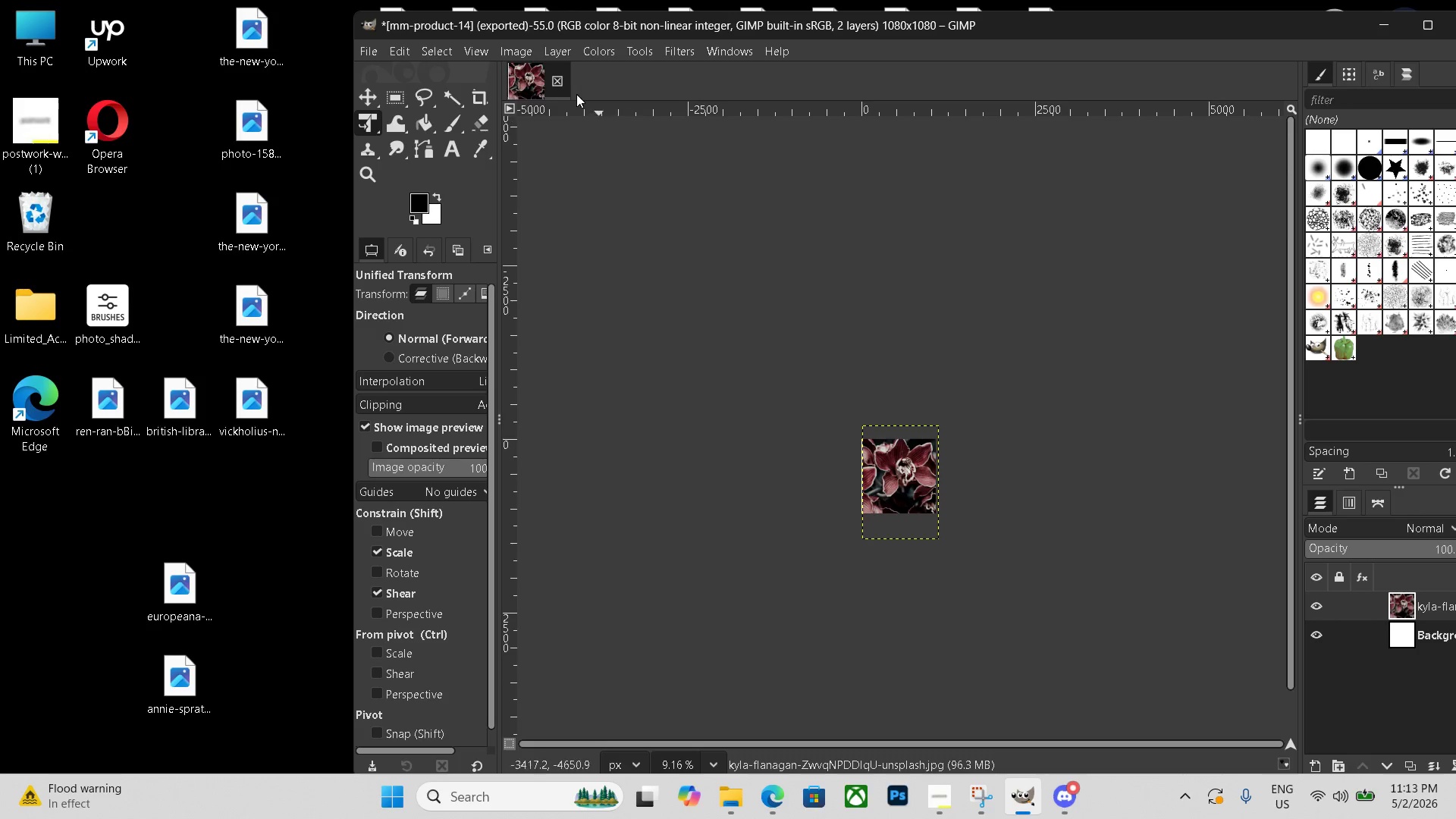 
left_click([560, 80])
 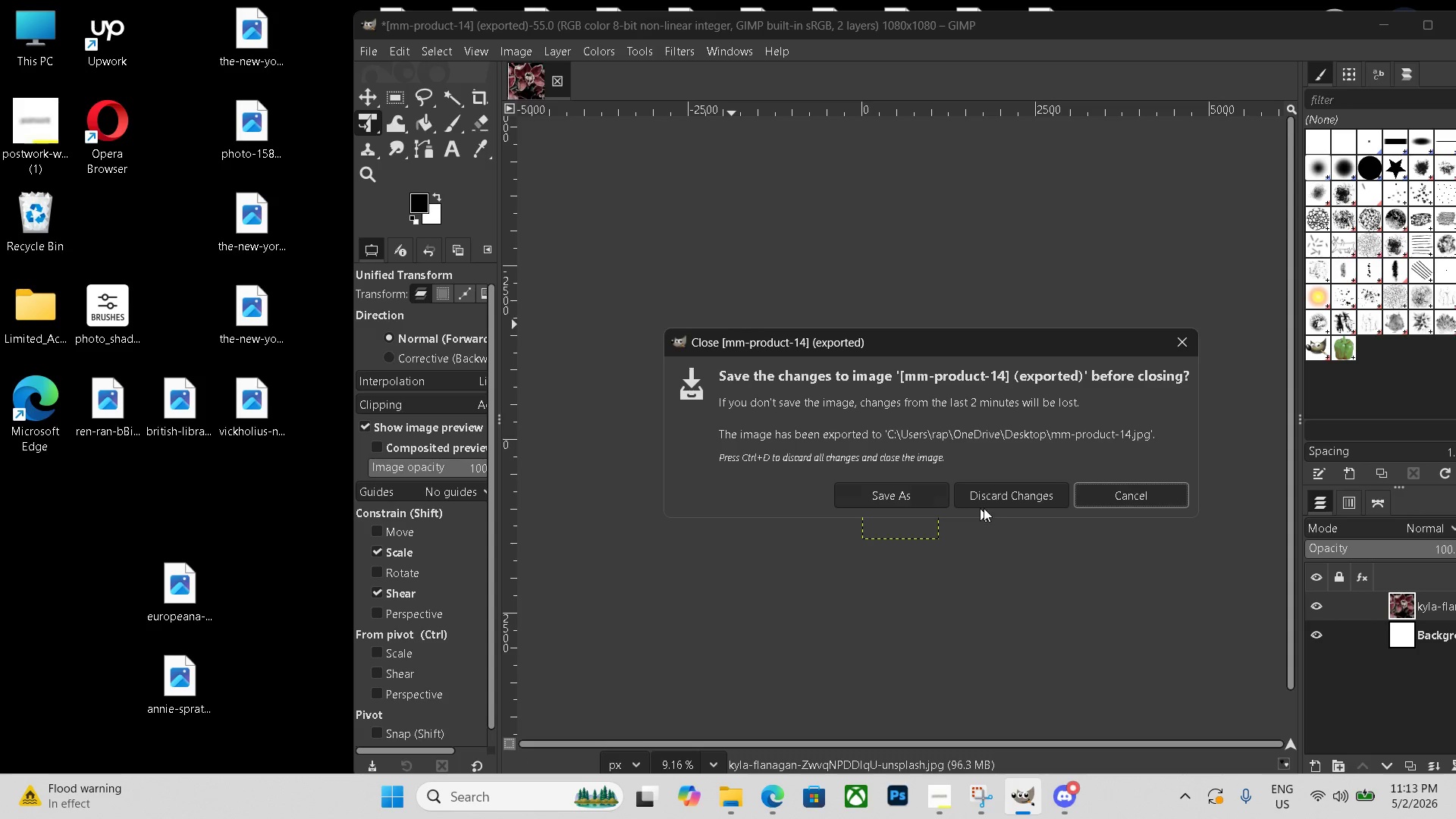 
left_click([1003, 492])
 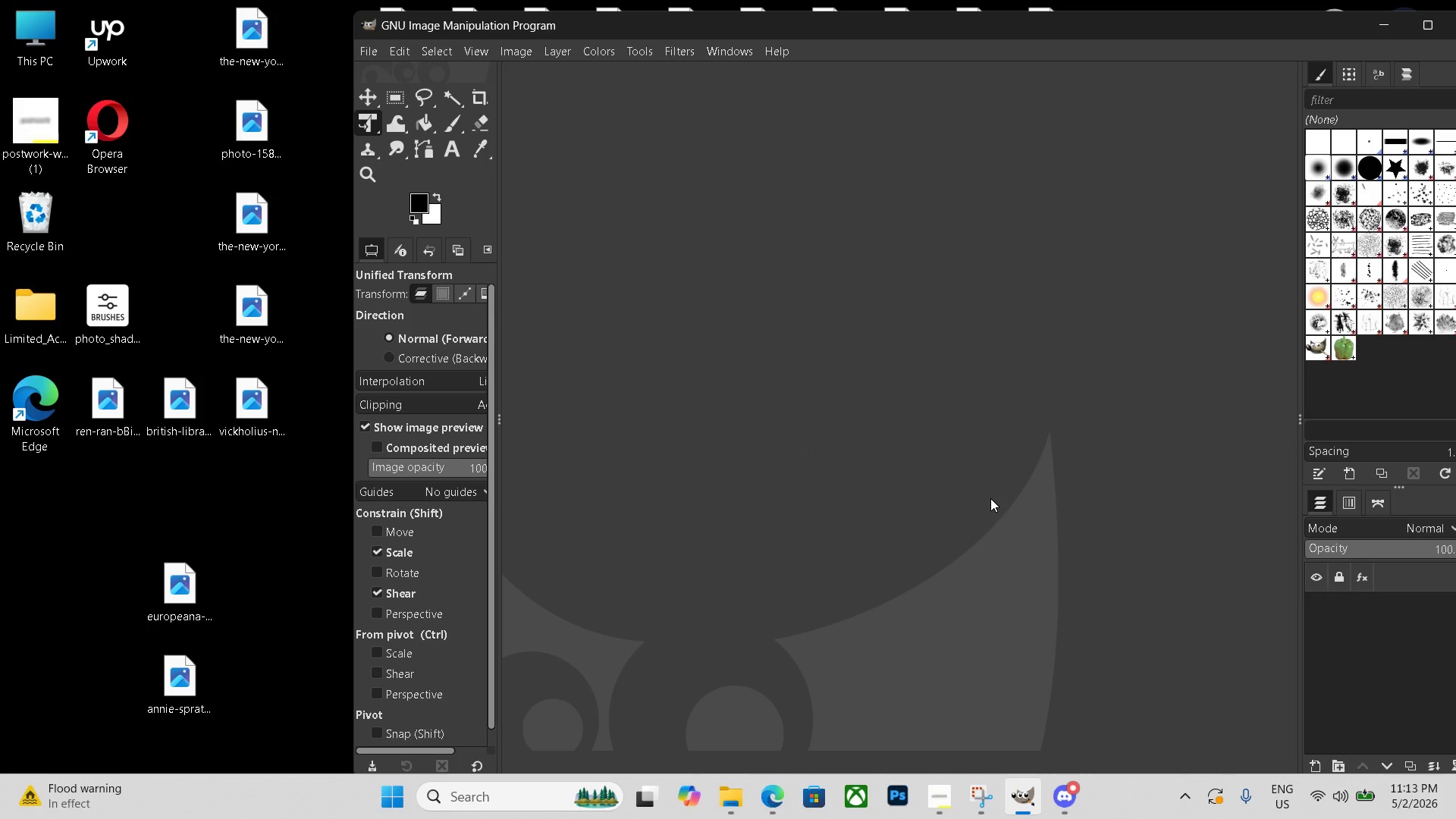 
key(Control+N)
 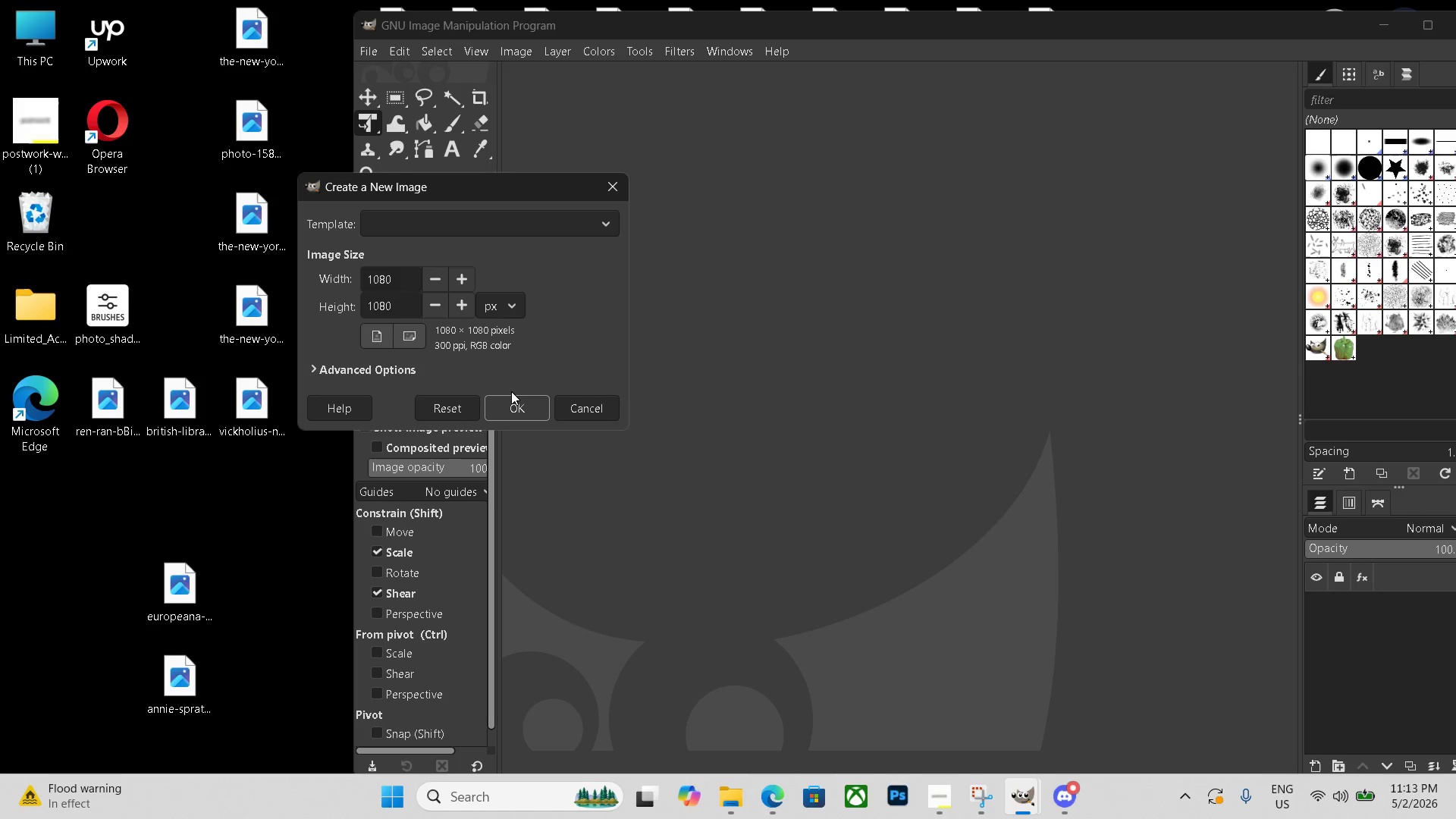 
double_click([516, 403])
 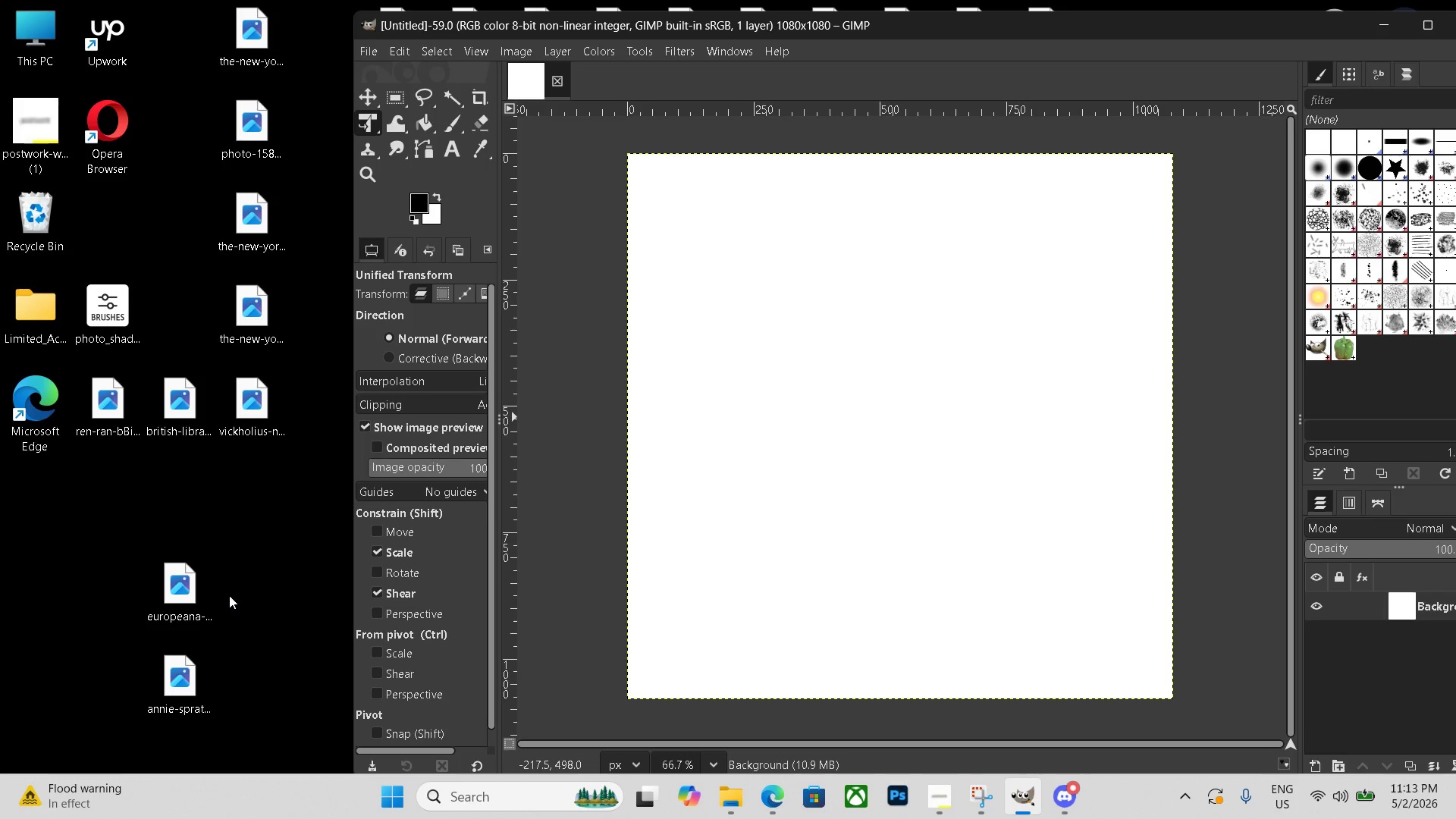 
left_click_drag(start_coordinate=[202, 594], to_coordinate=[835, 541])
 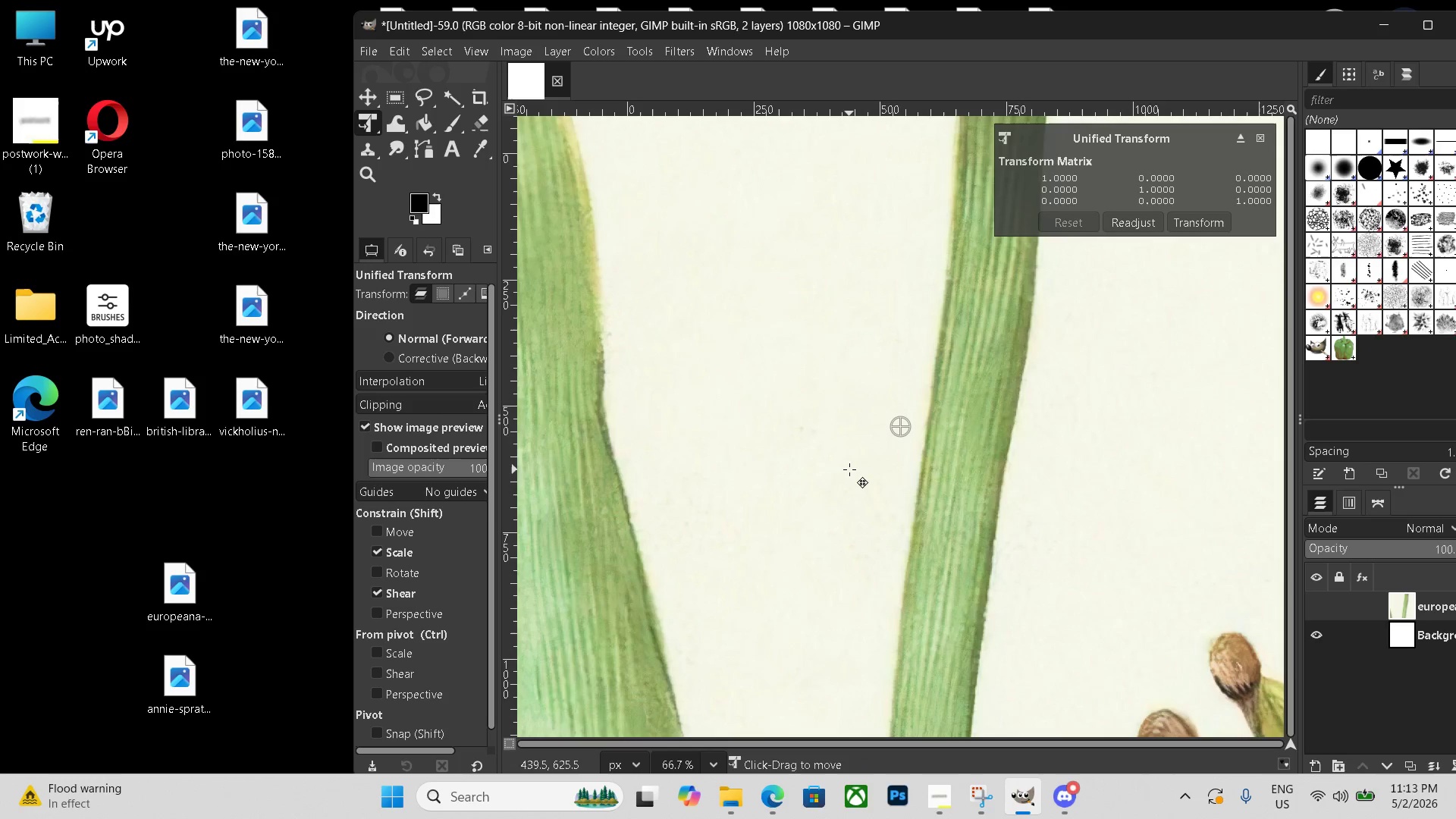 
hold_key(key=ControlLeft, duration=1.91)
scroll: coordinate [849, 469], scroll_direction: down, amount: 33.0
 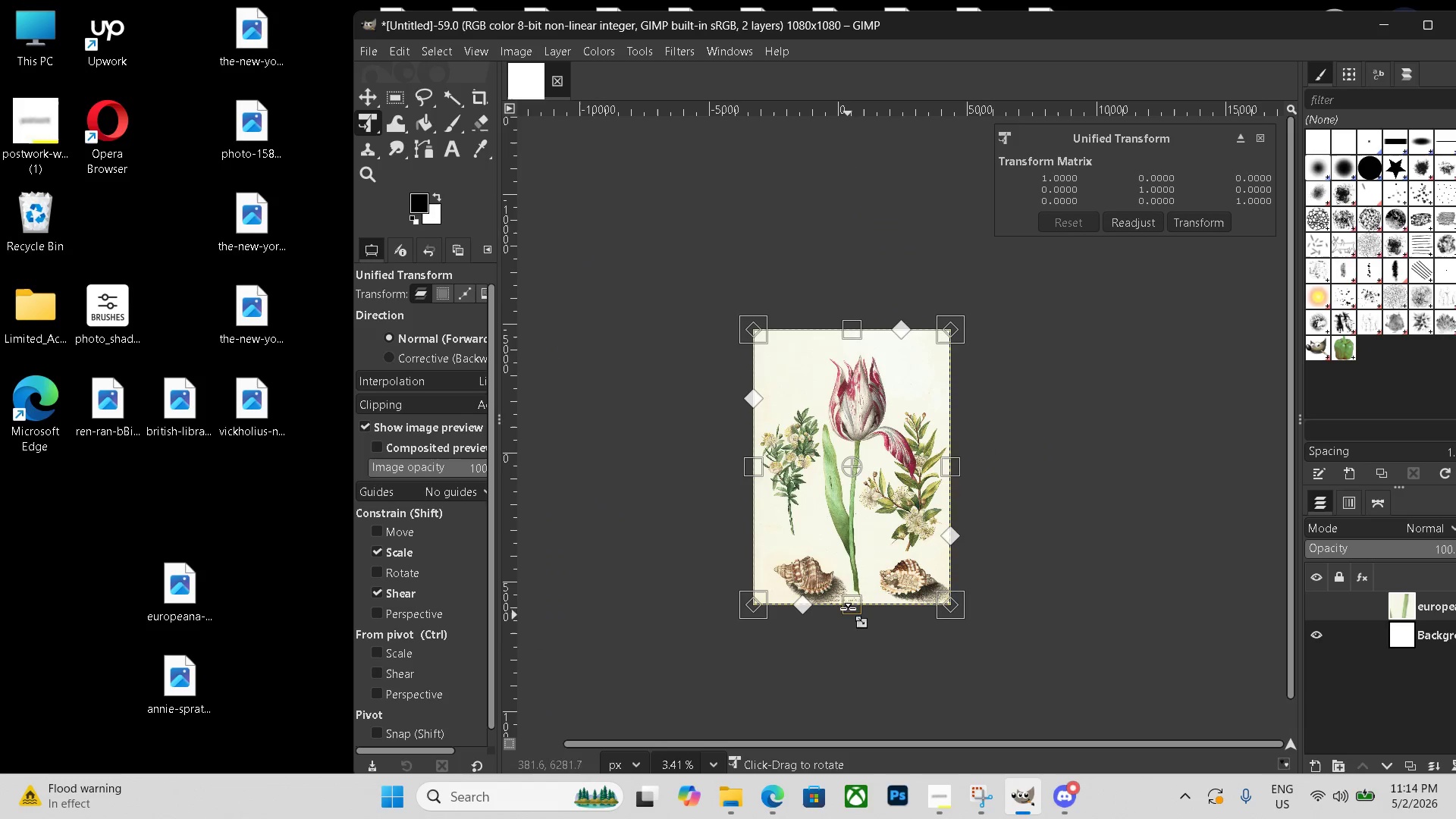 
left_click_drag(start_coordinate=[849, 601], to_coordinate=[865, 418])
 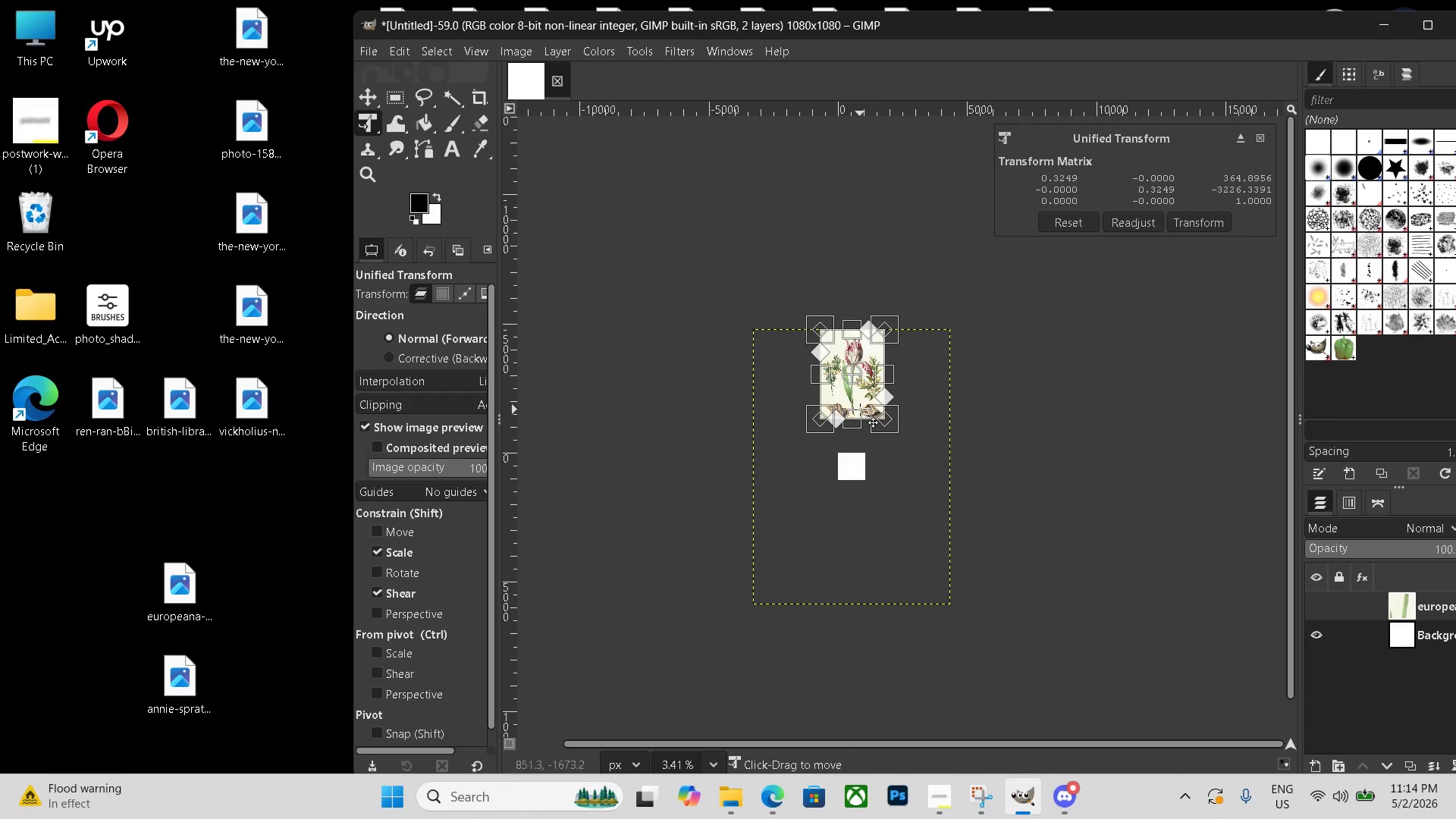 
left_click_drag(start_coordinate=[860, 410], to_coordinate=[861, 519])
 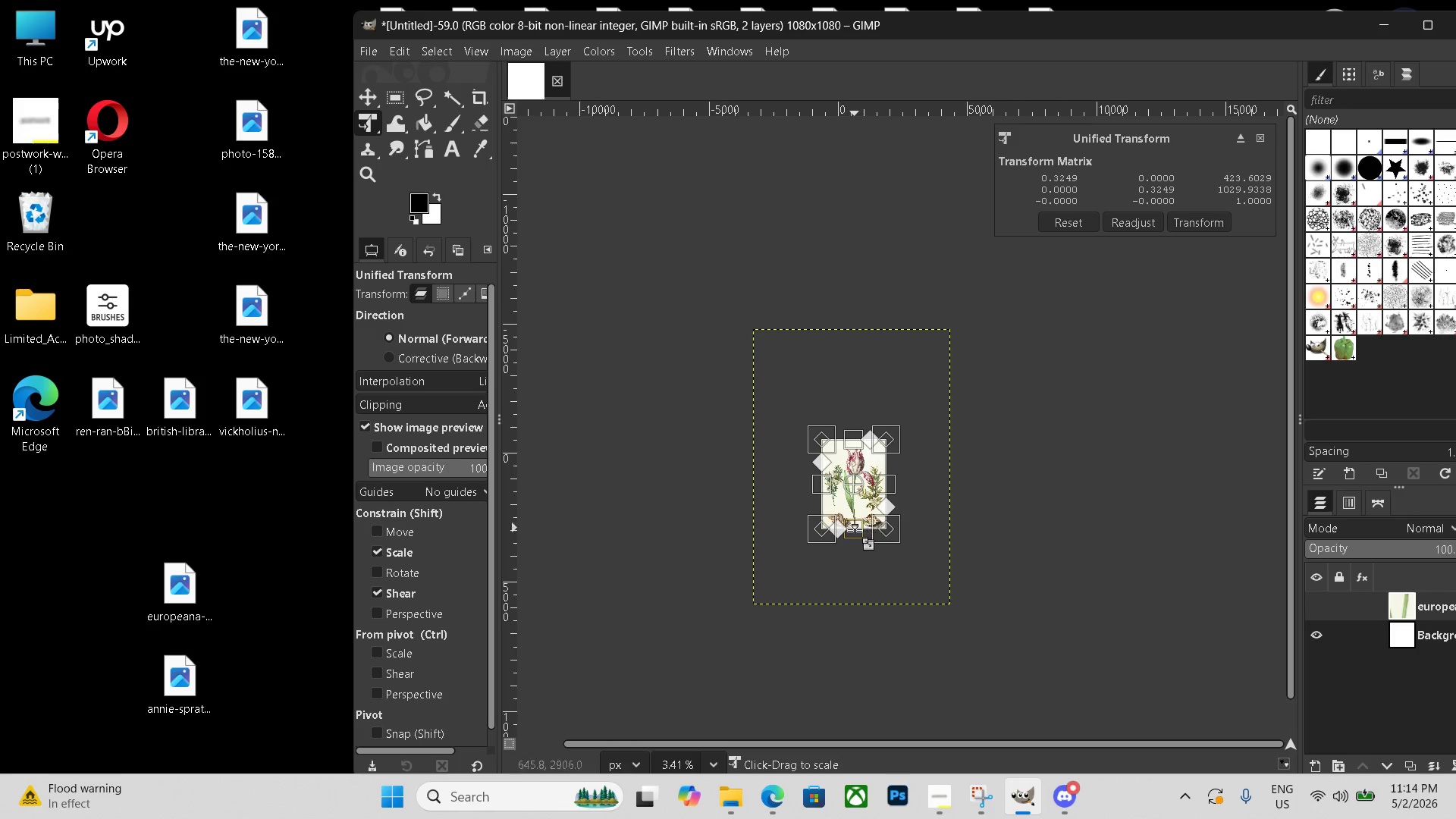 
left_click_drag(start_coordinate=[855, 535], to_coordinate=[857, 510])
 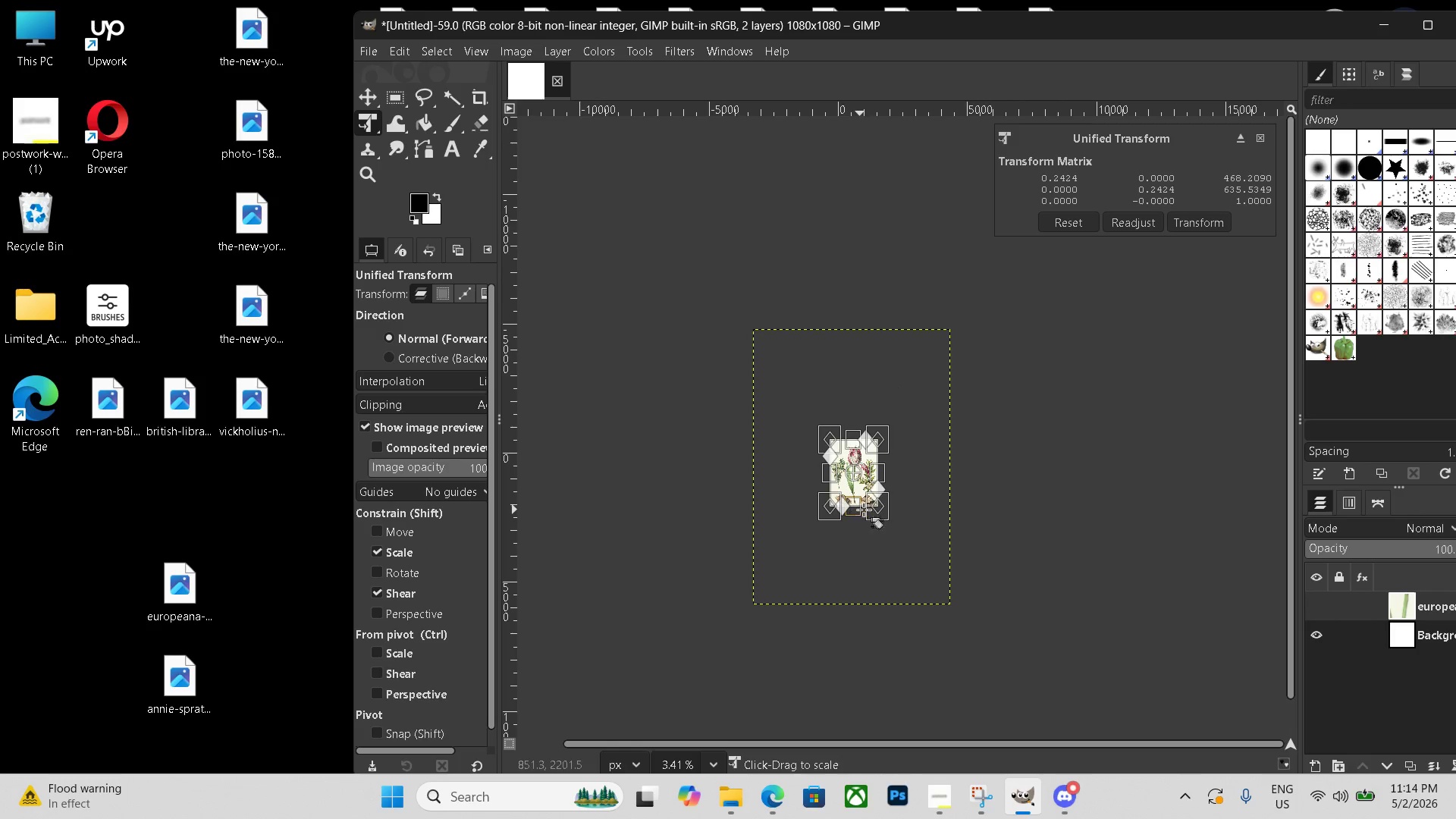 
hold_key(key=ControlLeft, duration=1.0)
scroll: coordinate [874, 507], scroll_direction: up, amount: 8.0
 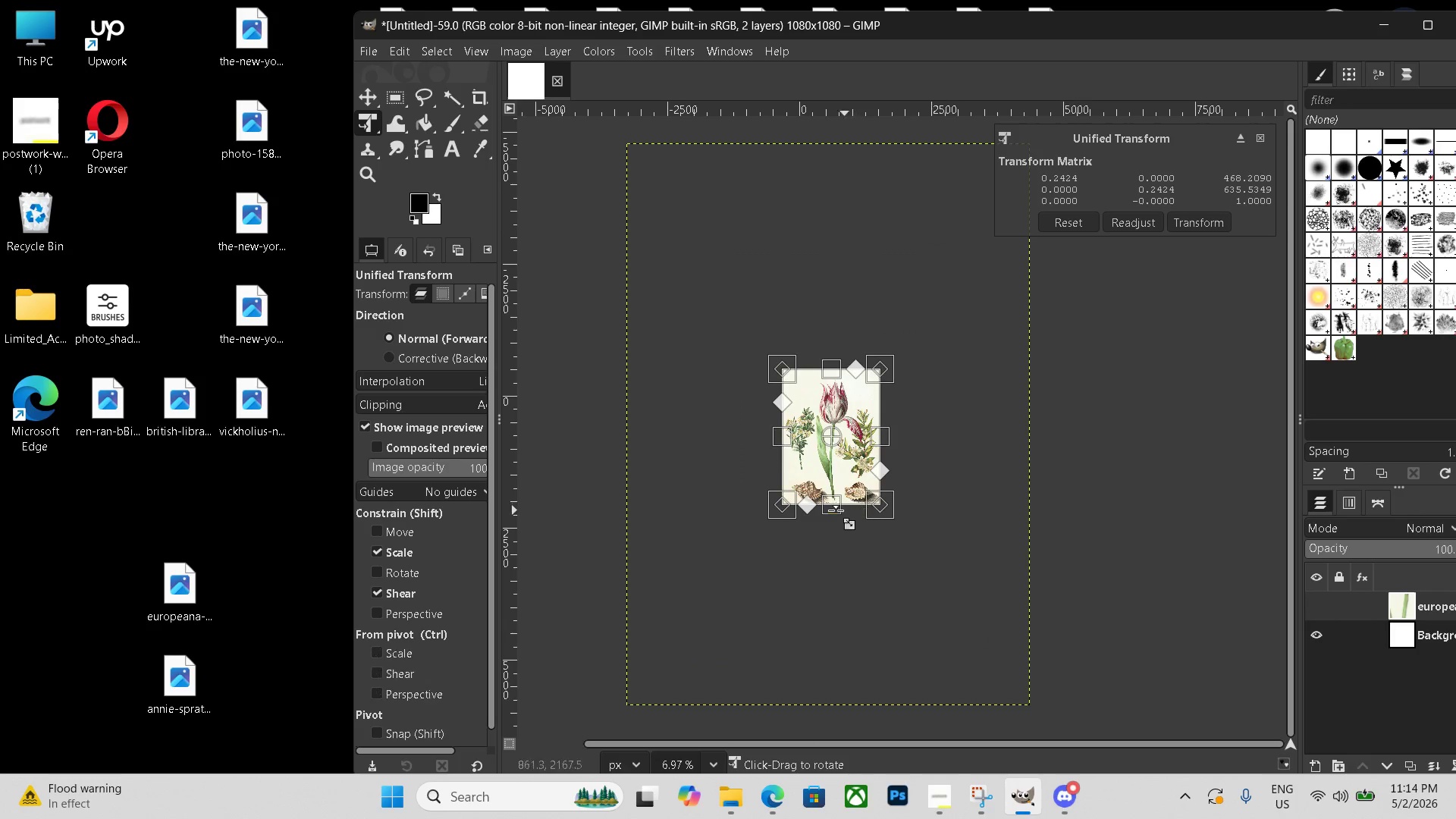 
left_click_drag(start_coordinate=[830, 507], to_coordinate=[837, 460])
 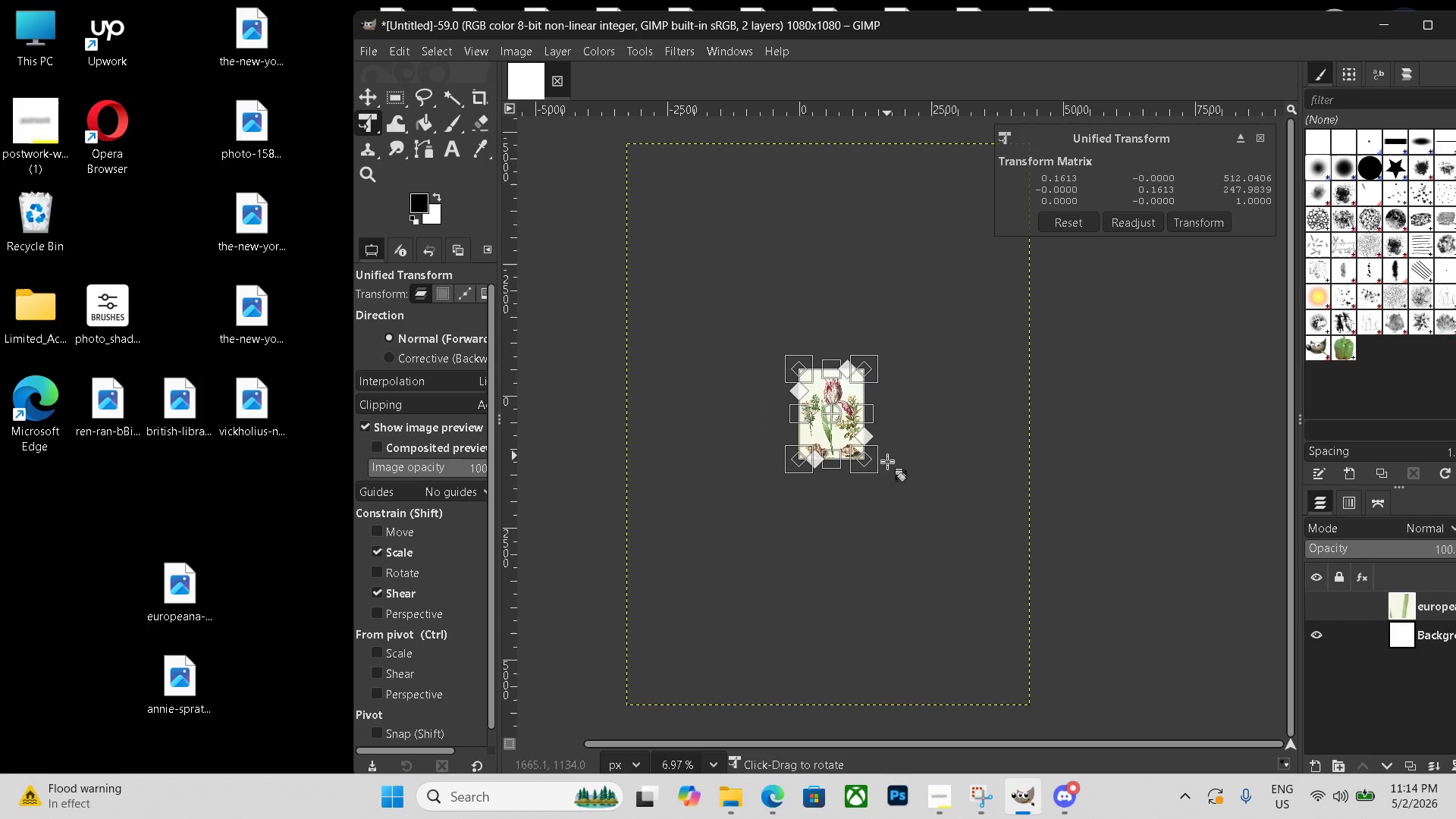 
hold_key(key=ControlLeft, duration=0.53)
scroll: coordinate [890, 482], scroll_direction: up, amount: 8.0
 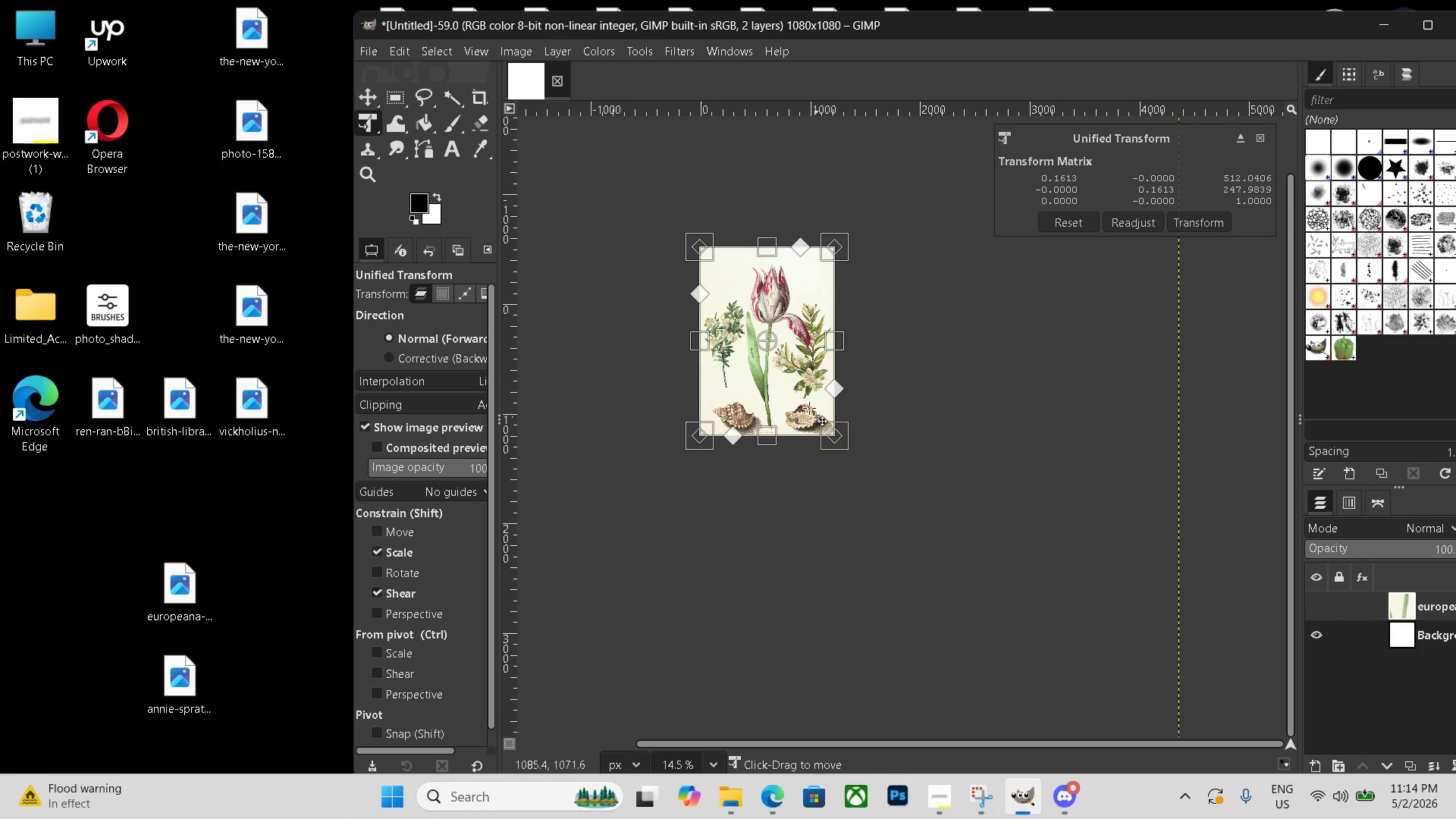 
left_click_drag(start_coordinate=[782, 378], to_coordinate=[770, 427])
 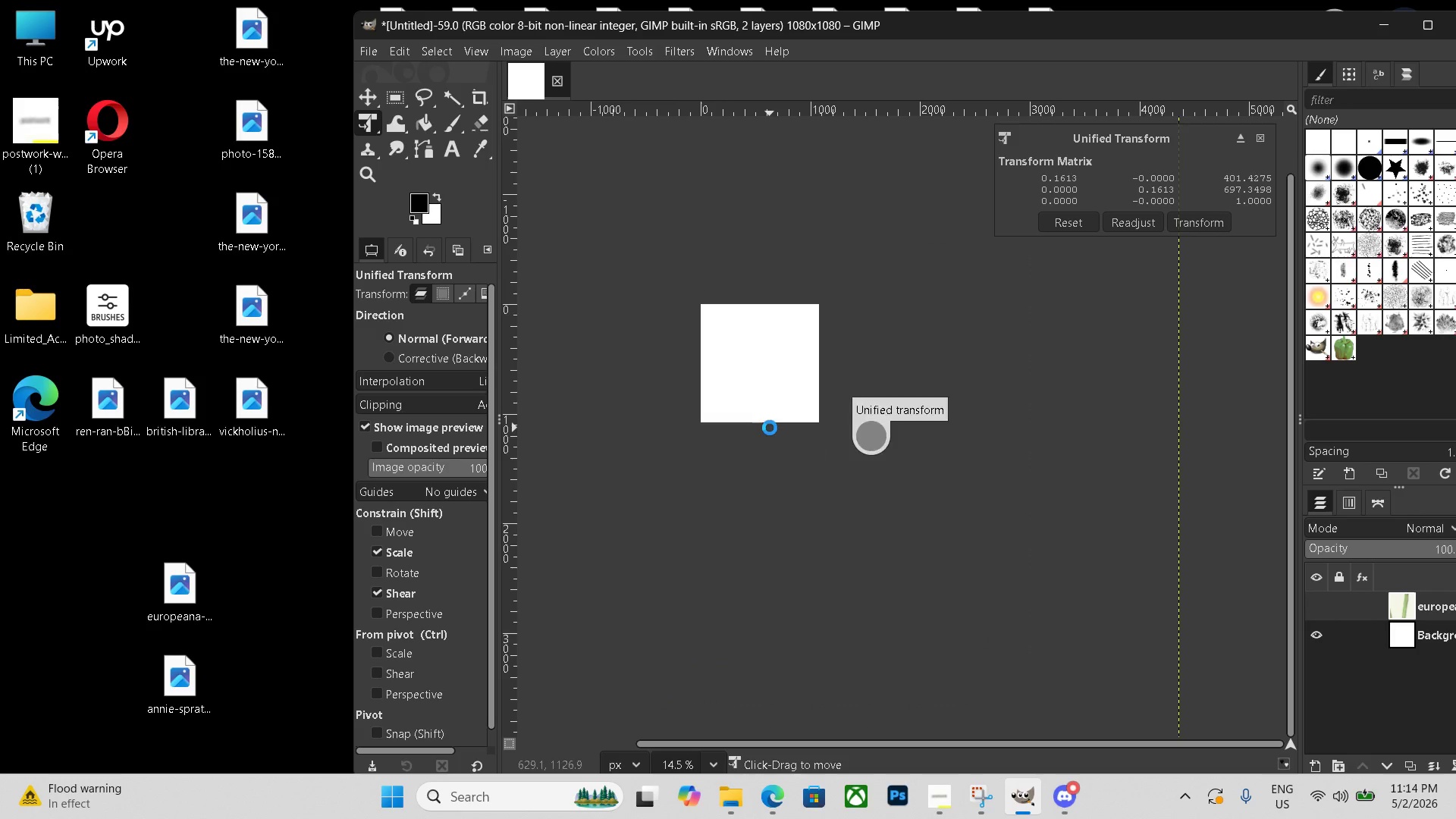 
key(Enter)
 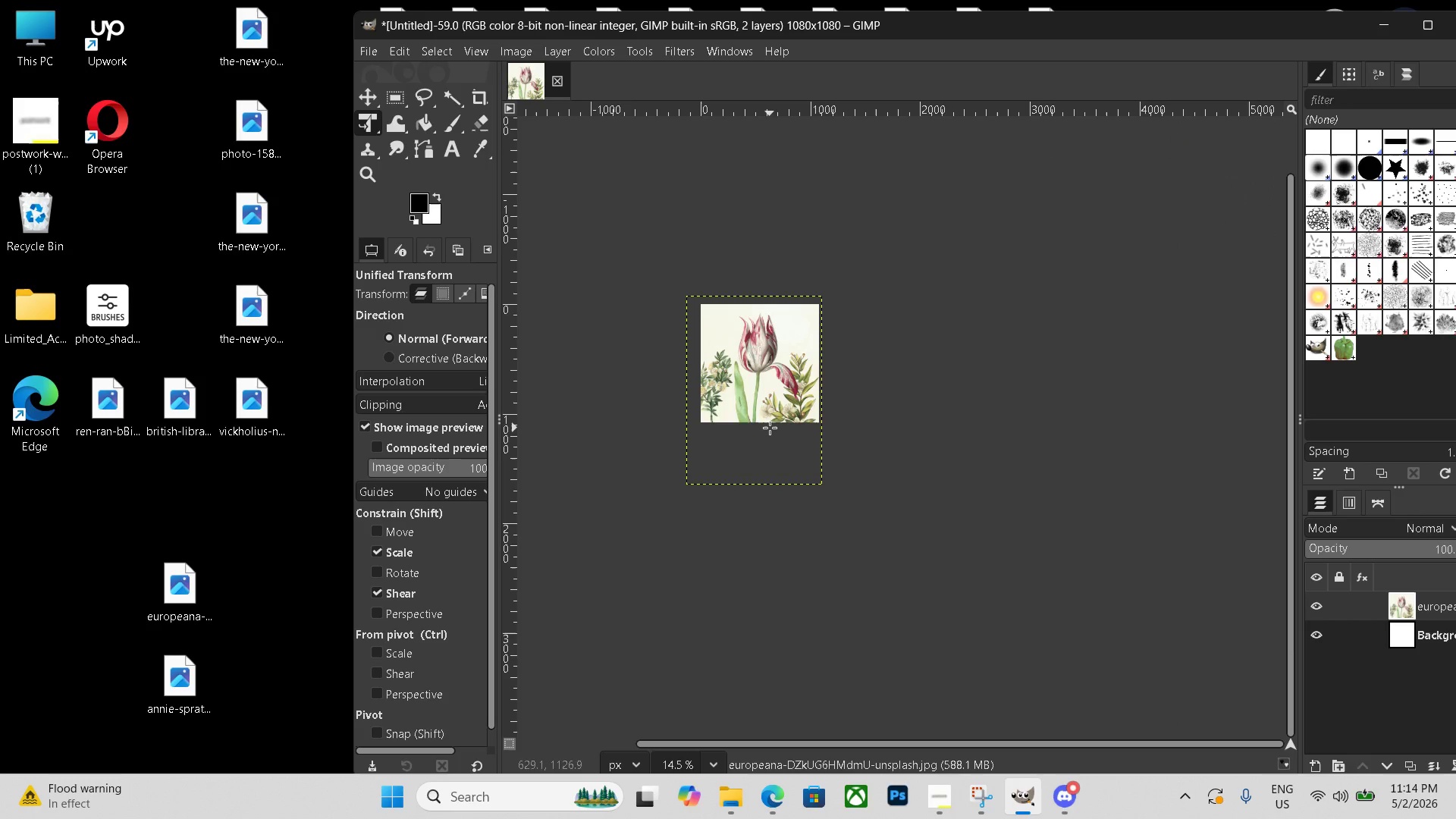 
hold_key(key=ShiftLeft, duration=0.52)
 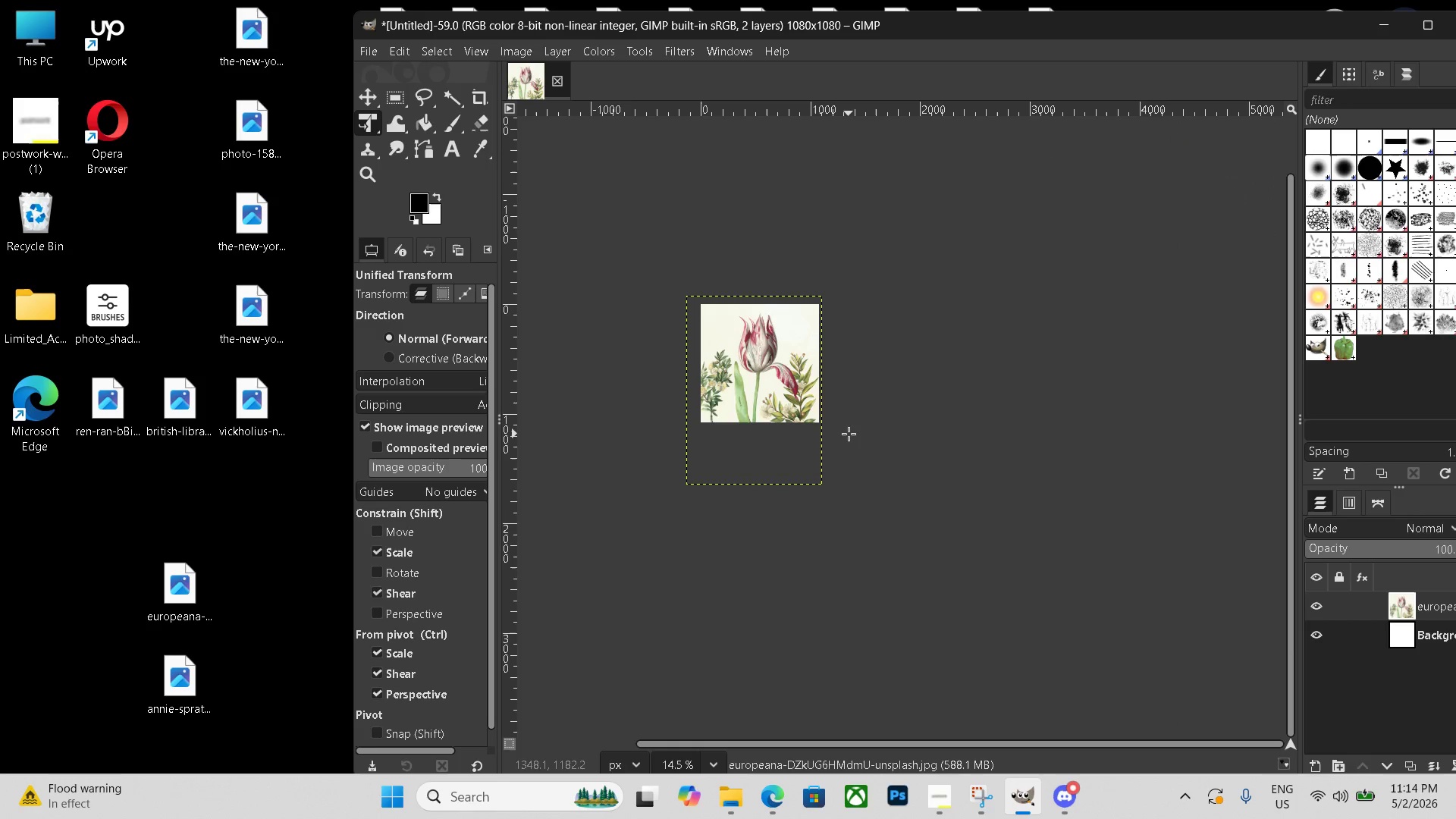 
key(Control+Shift+ShiftLeft)
 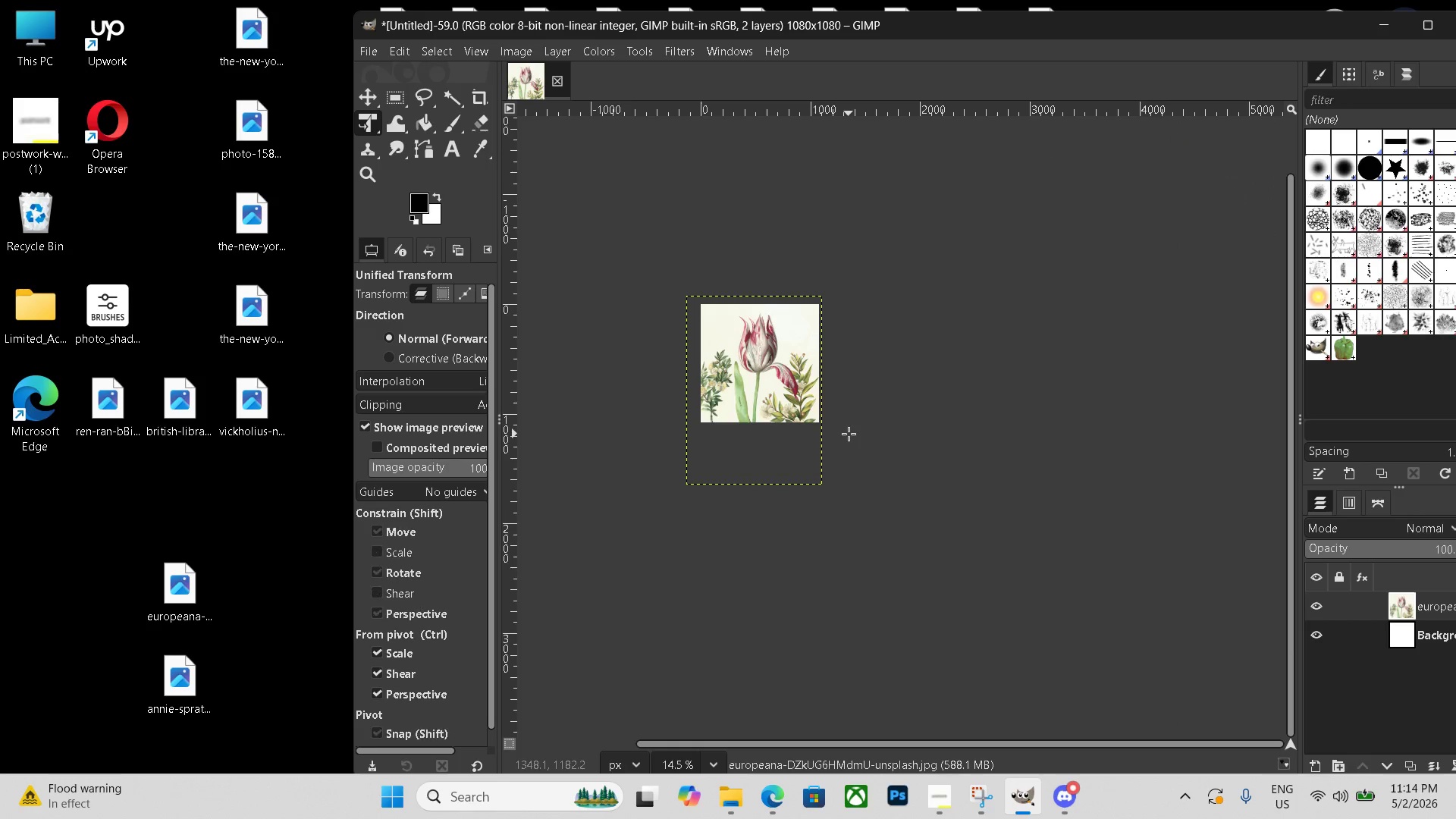 
key(Control+Shift+E)
 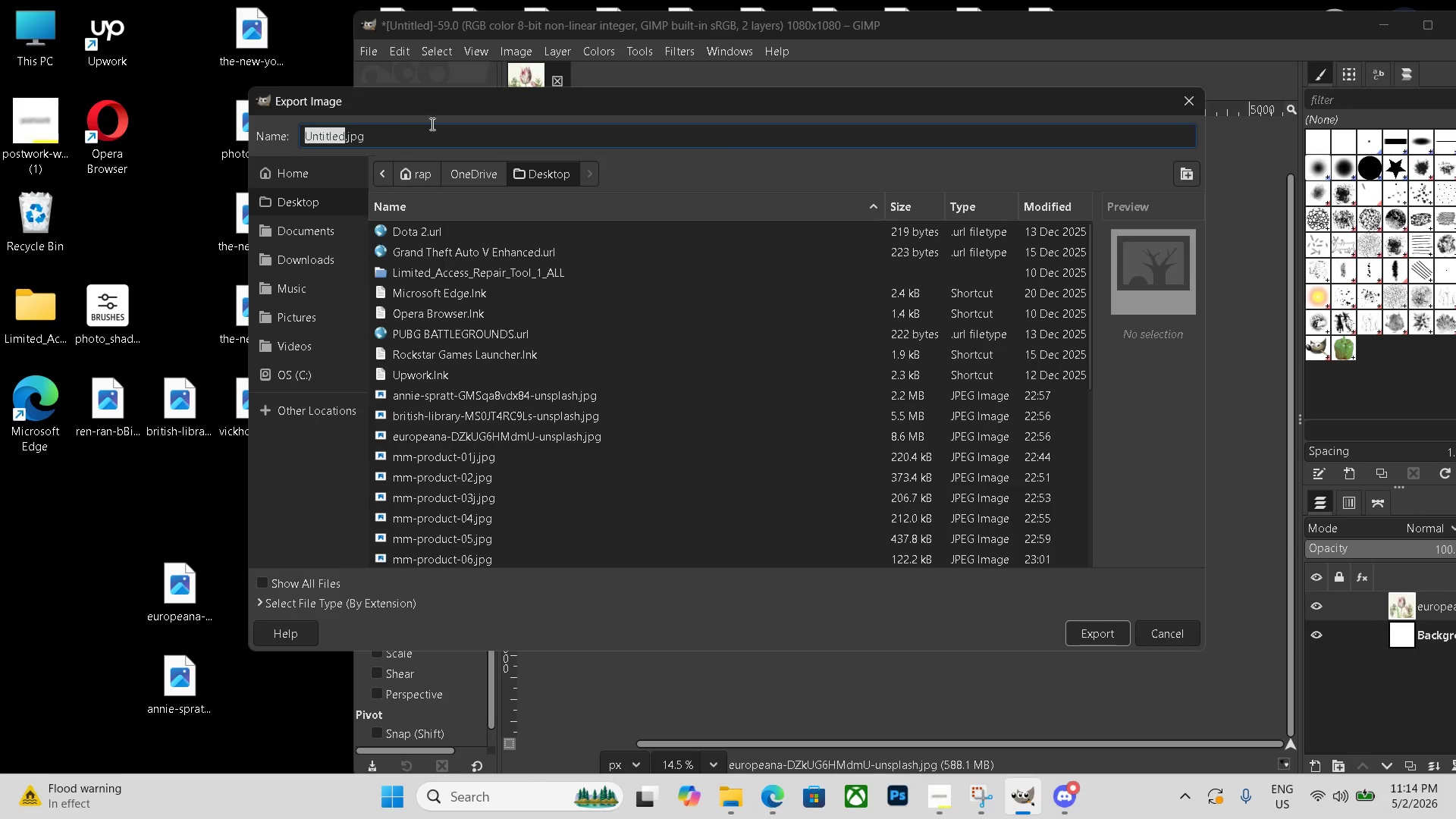 
double_click([426, 133])
 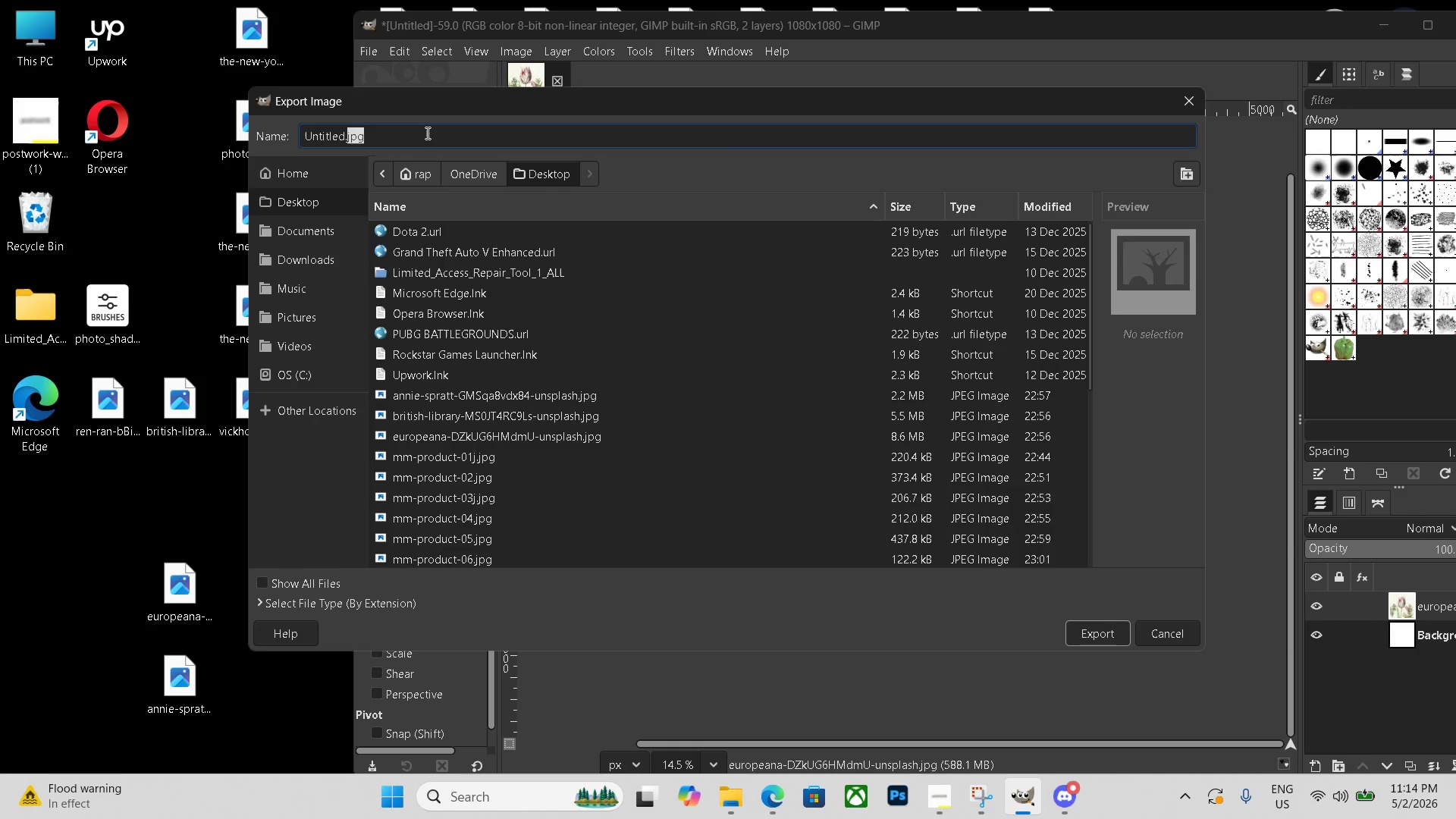 
triple_click([426, 133])
 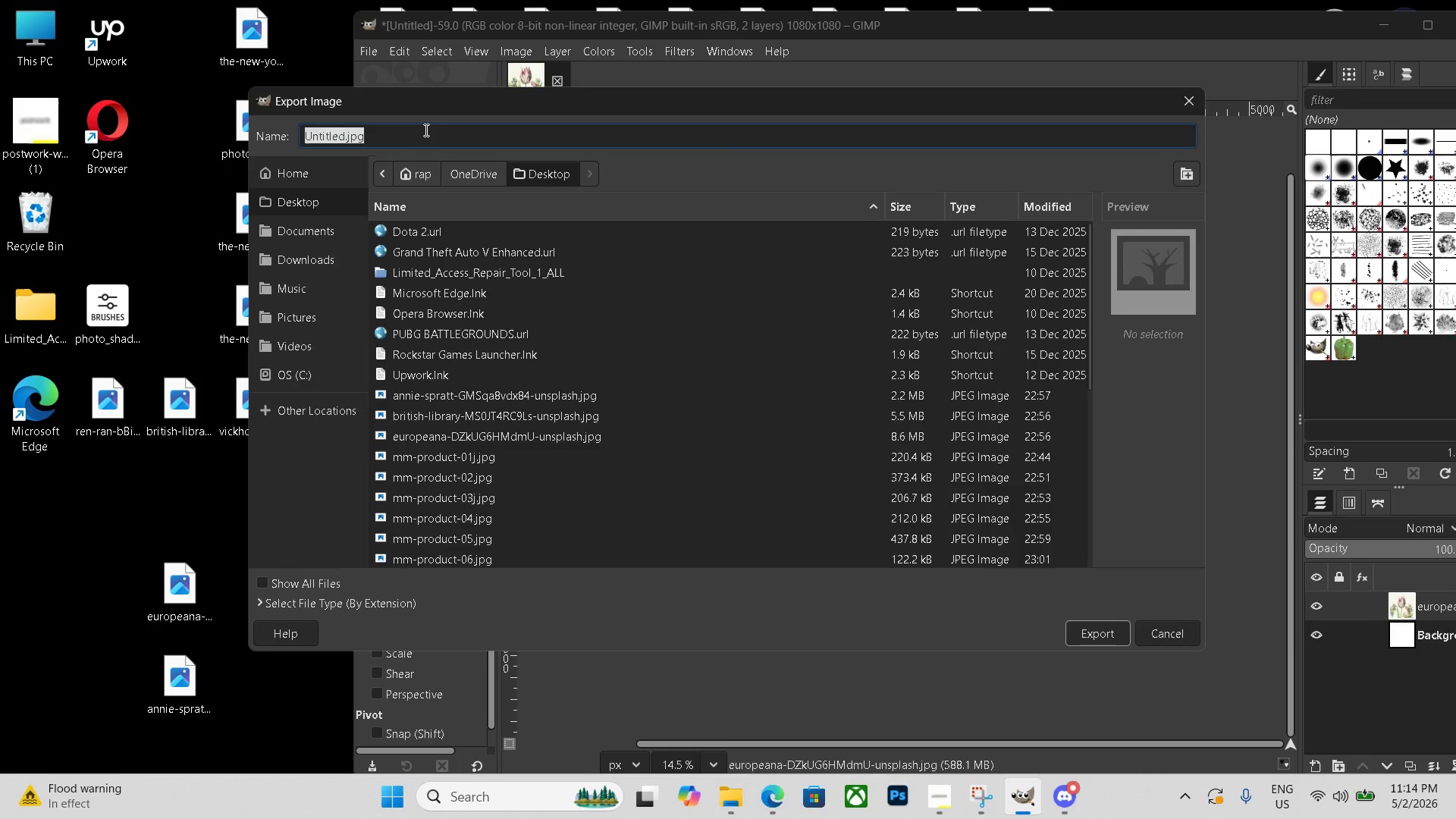 
key(Control+V)
 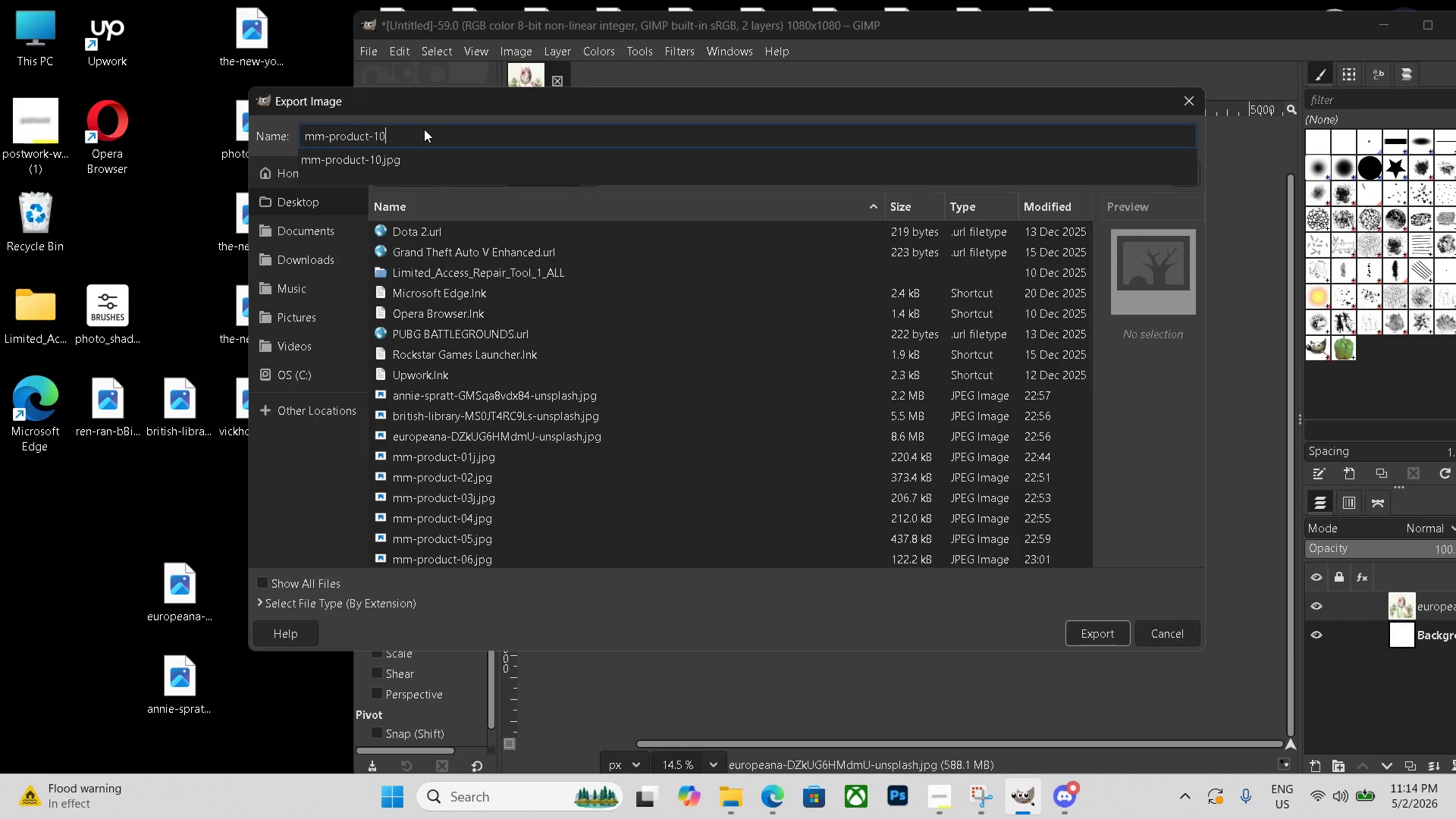 
key(Backspace)
 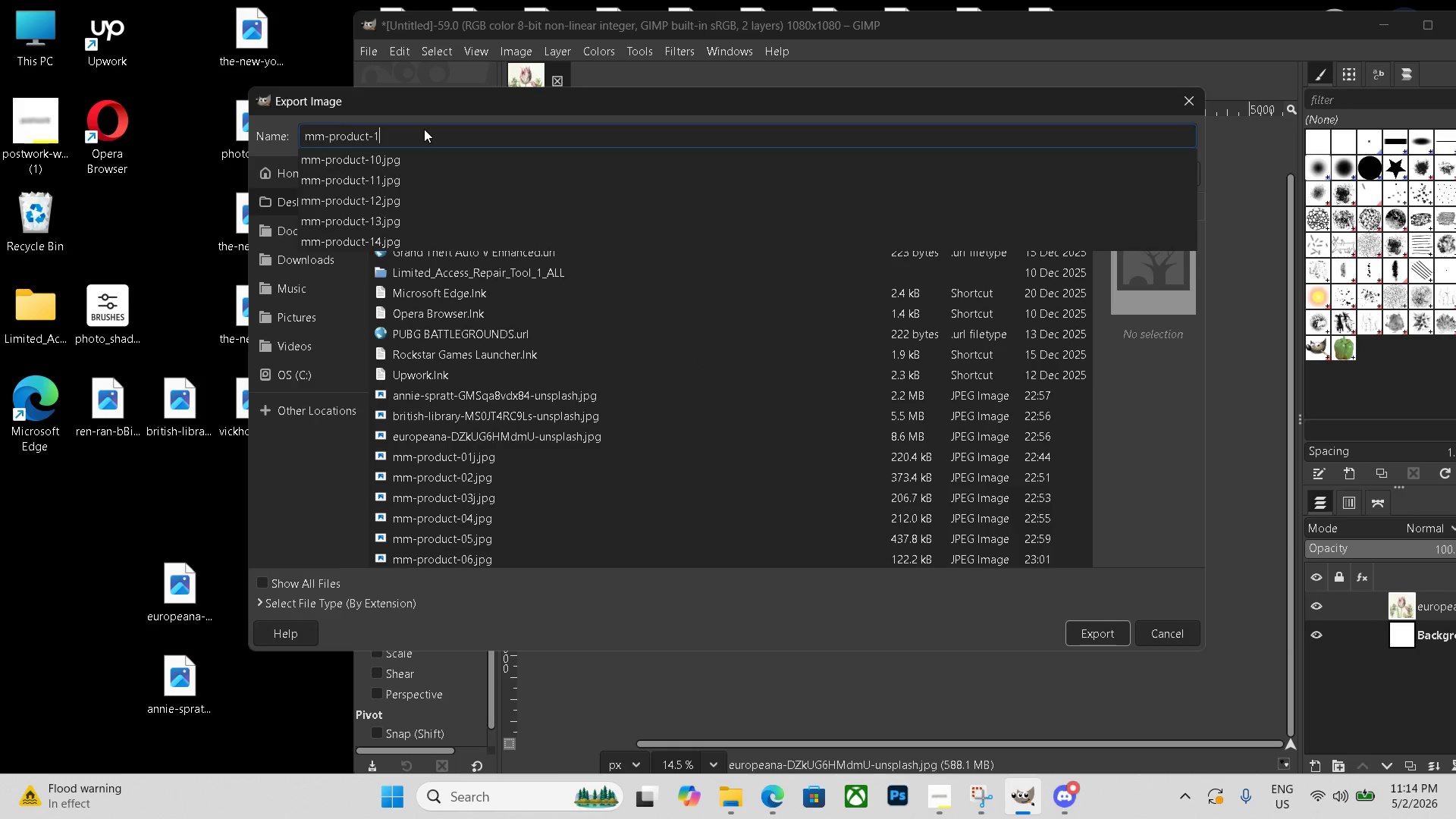 
key(Numpad5)
 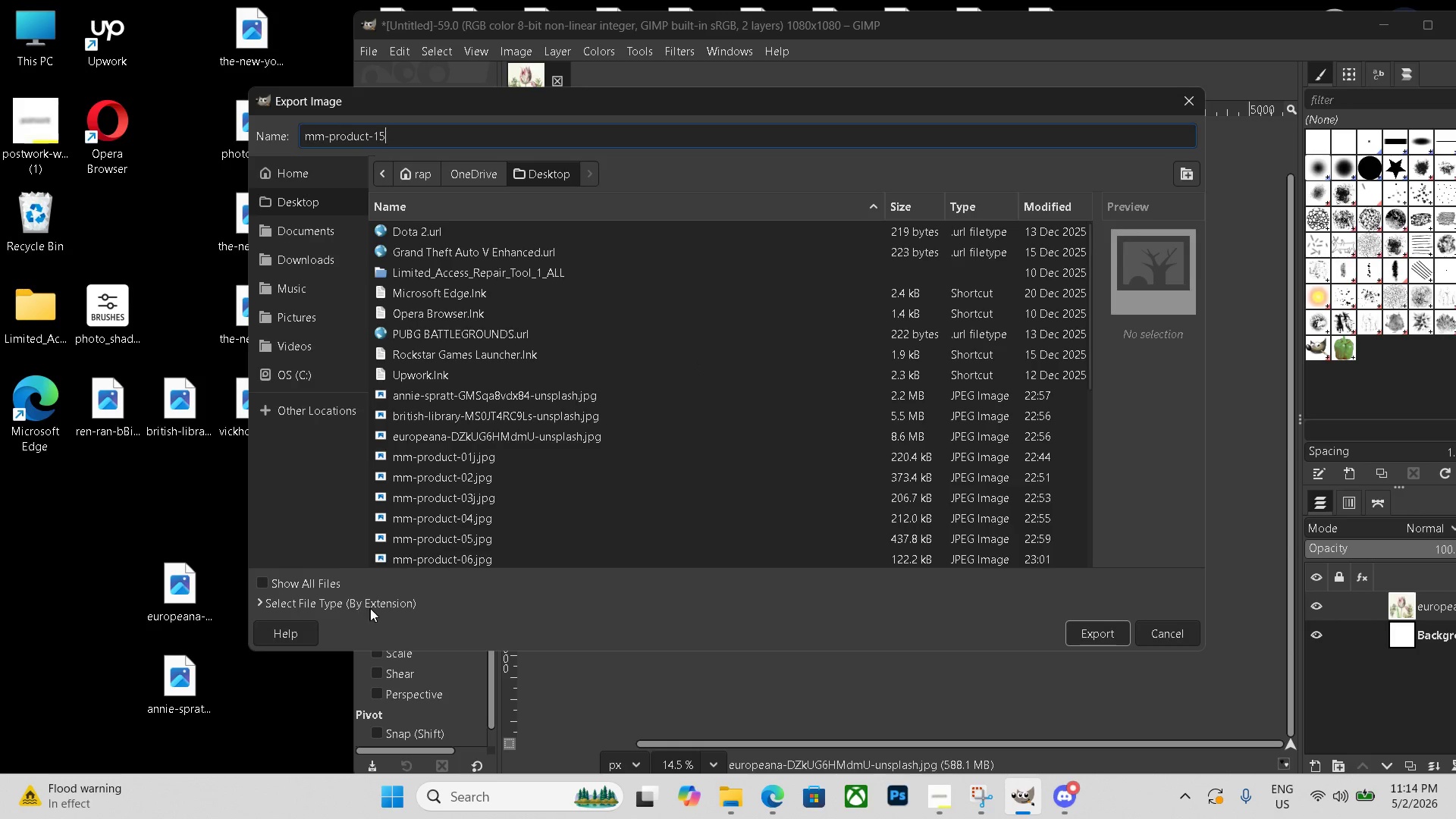 
left_click([380, 604])
 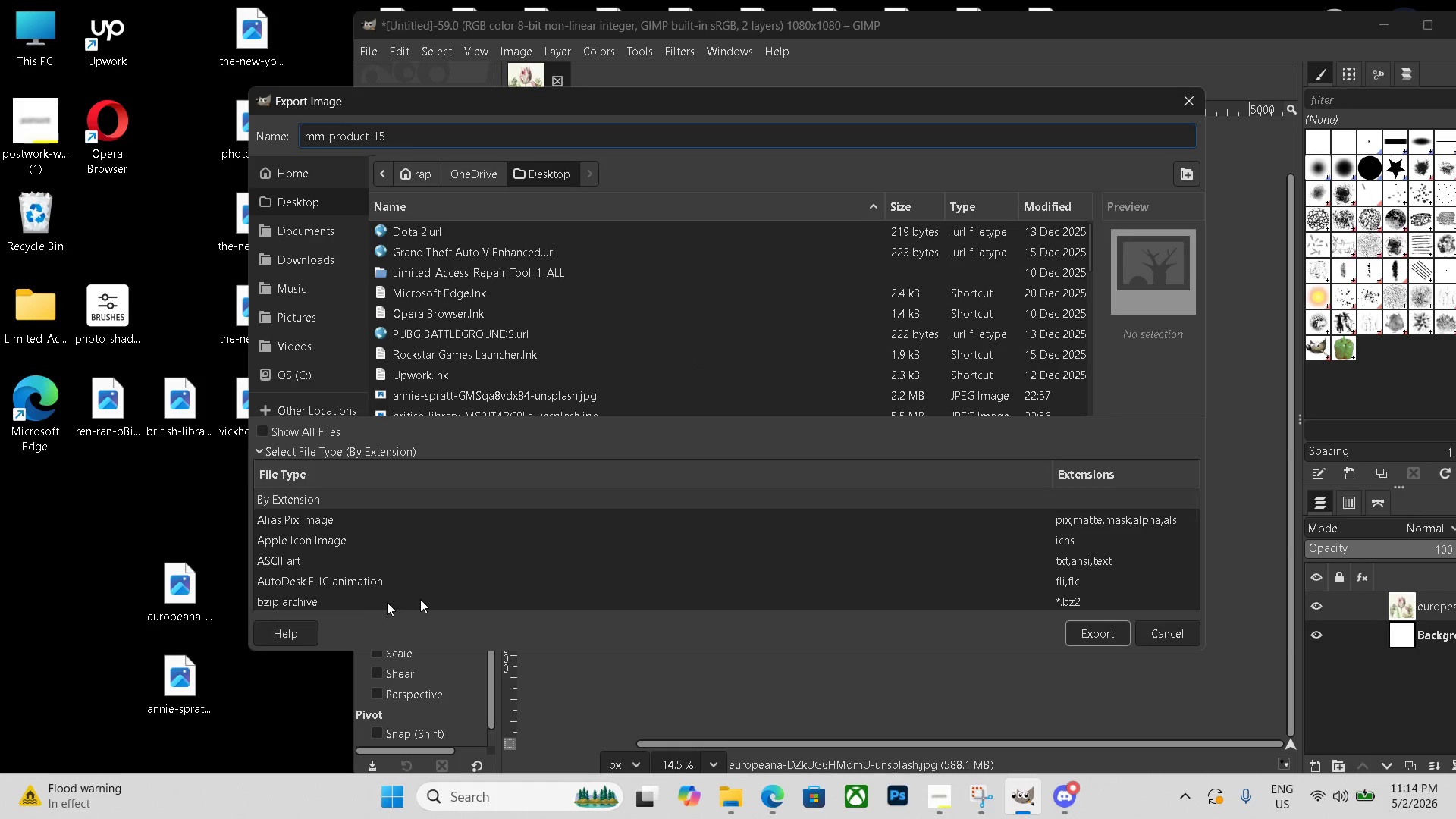 
scroll: coordinate [408, 582], scroll_direction: down, amount: 20.0
 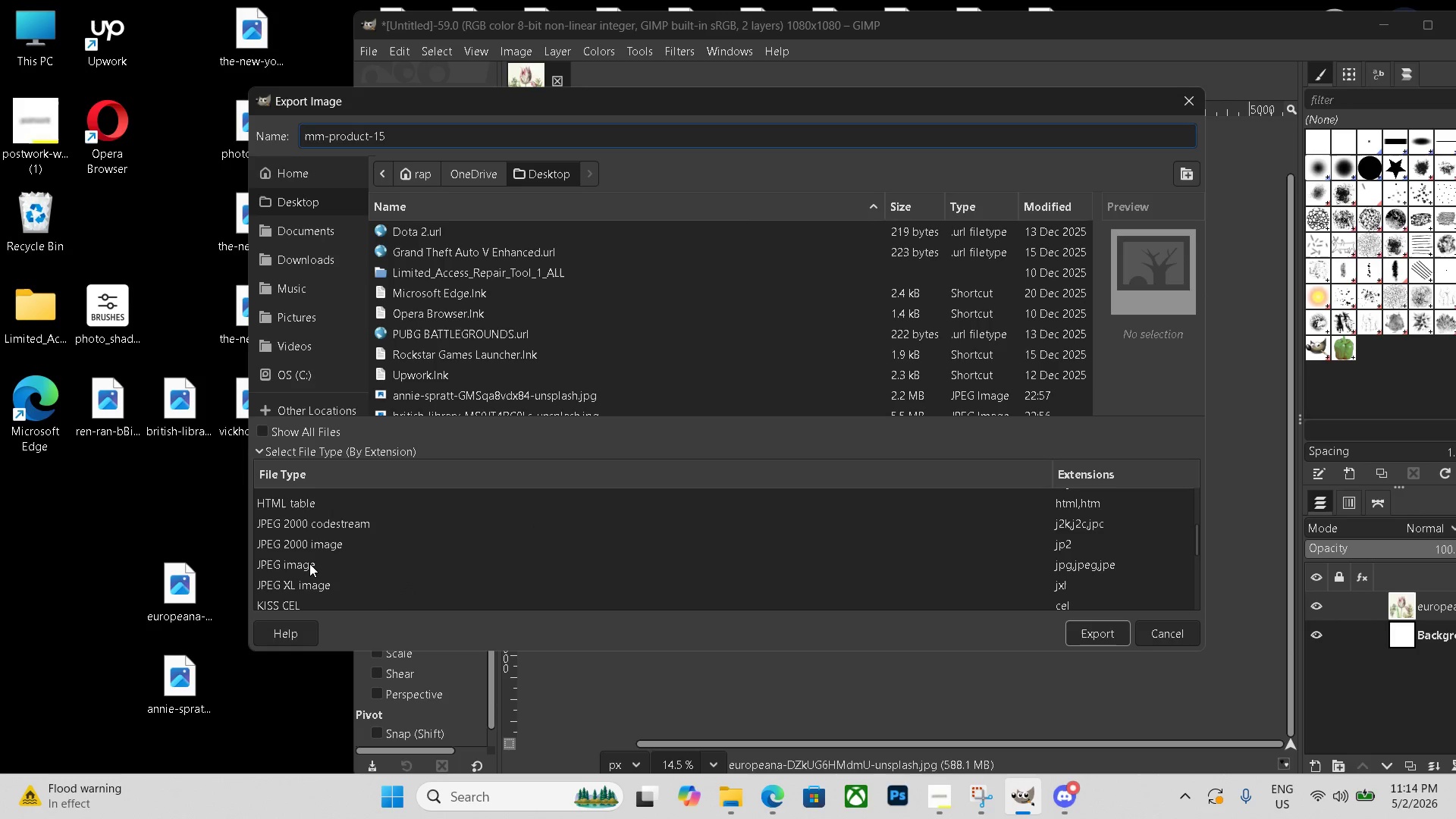 
left_click([309, 563])
 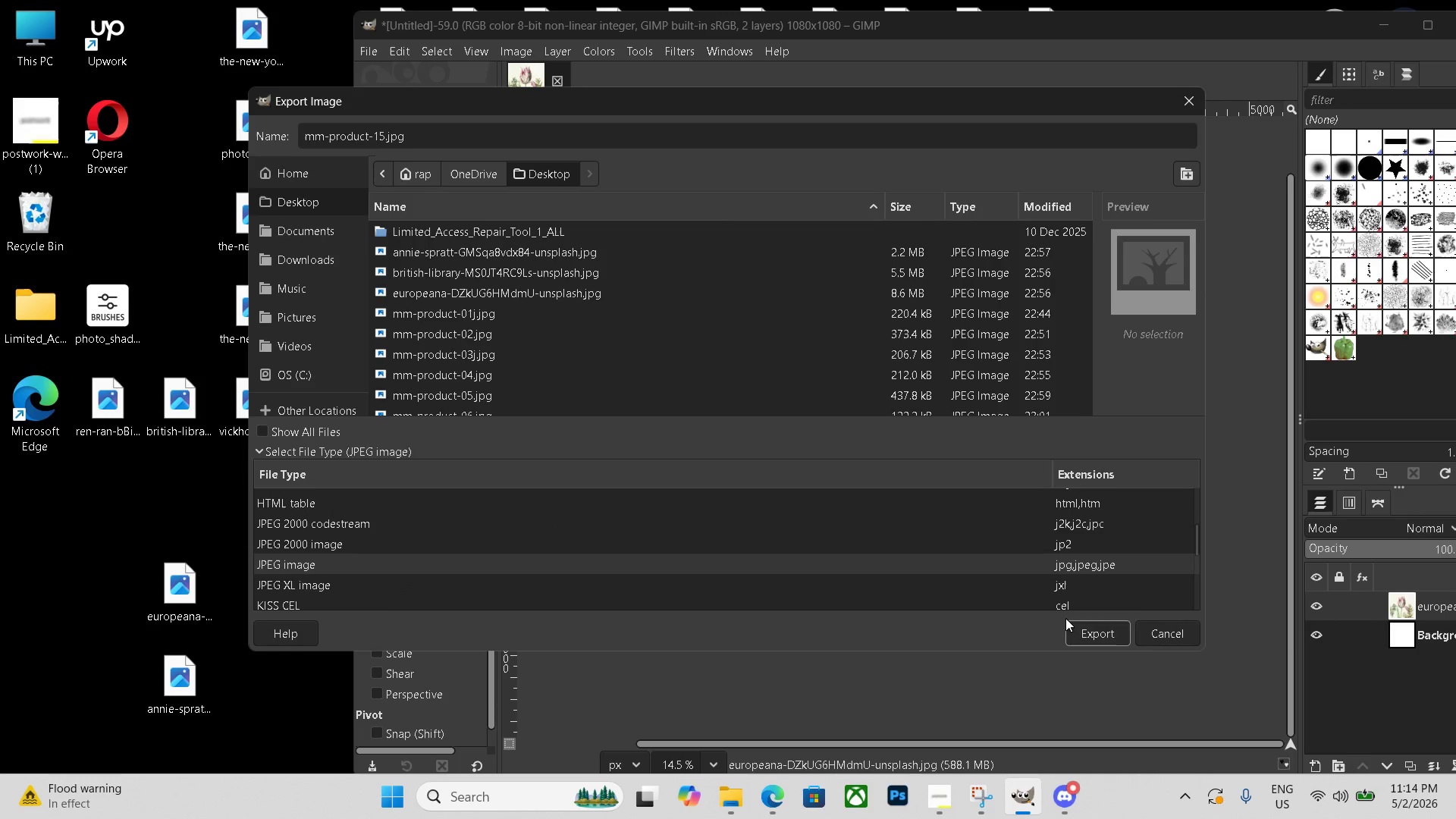 
left_click([1100, 641])
 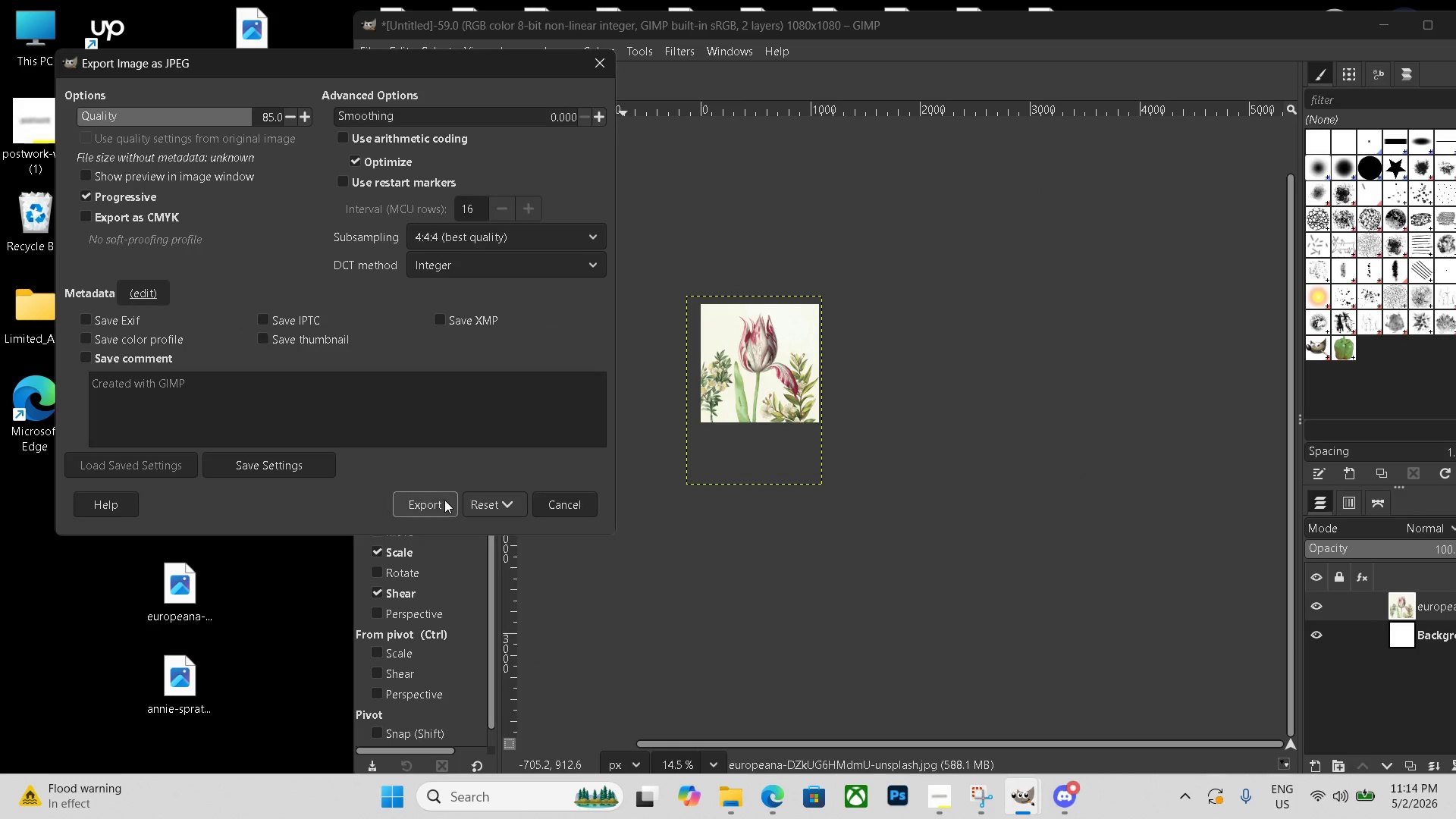 
left_click([430, 502])
 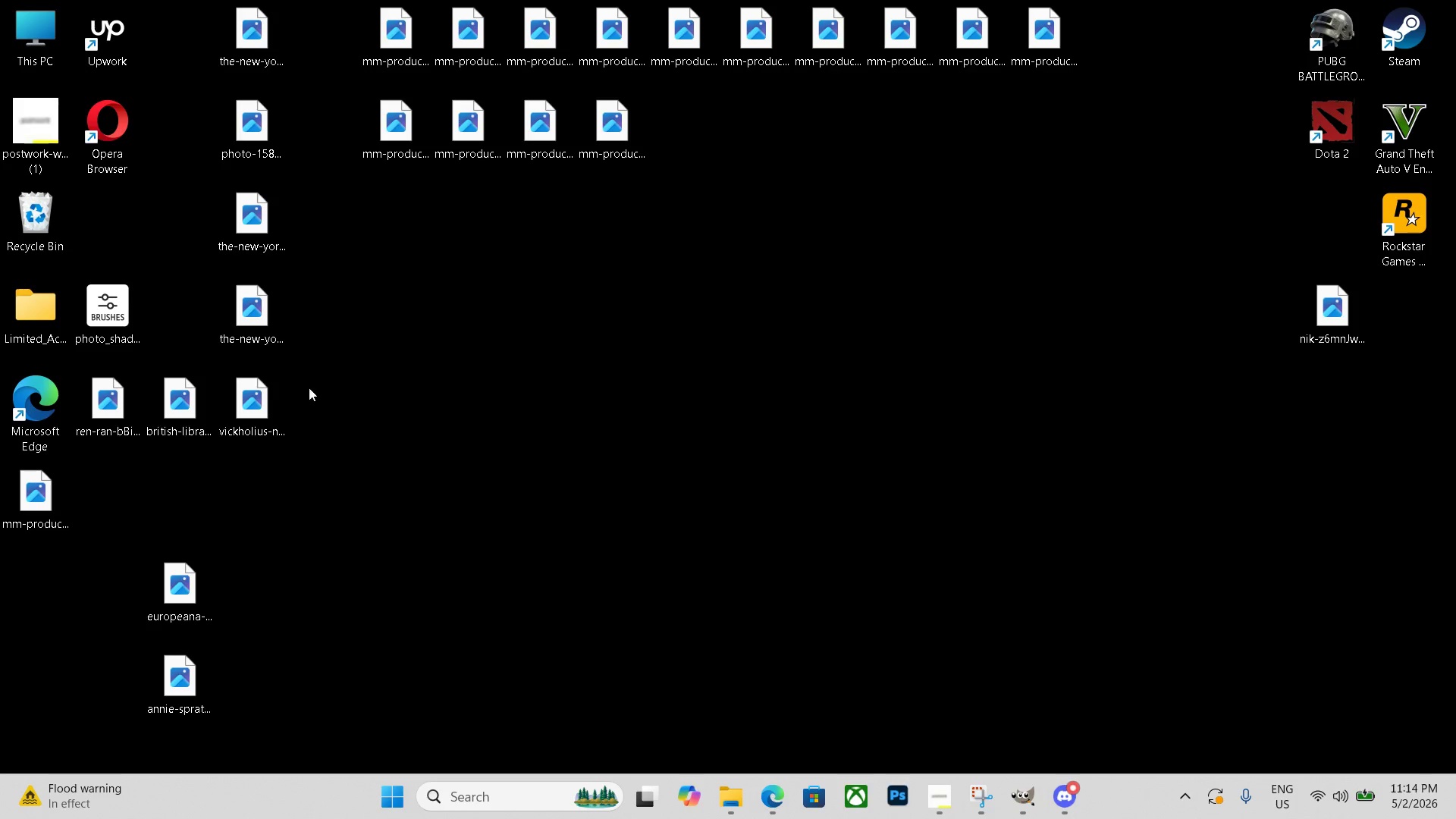 
left_click_drag(start_coordinate=[19, 504], to_coordinate=[667, 132])
 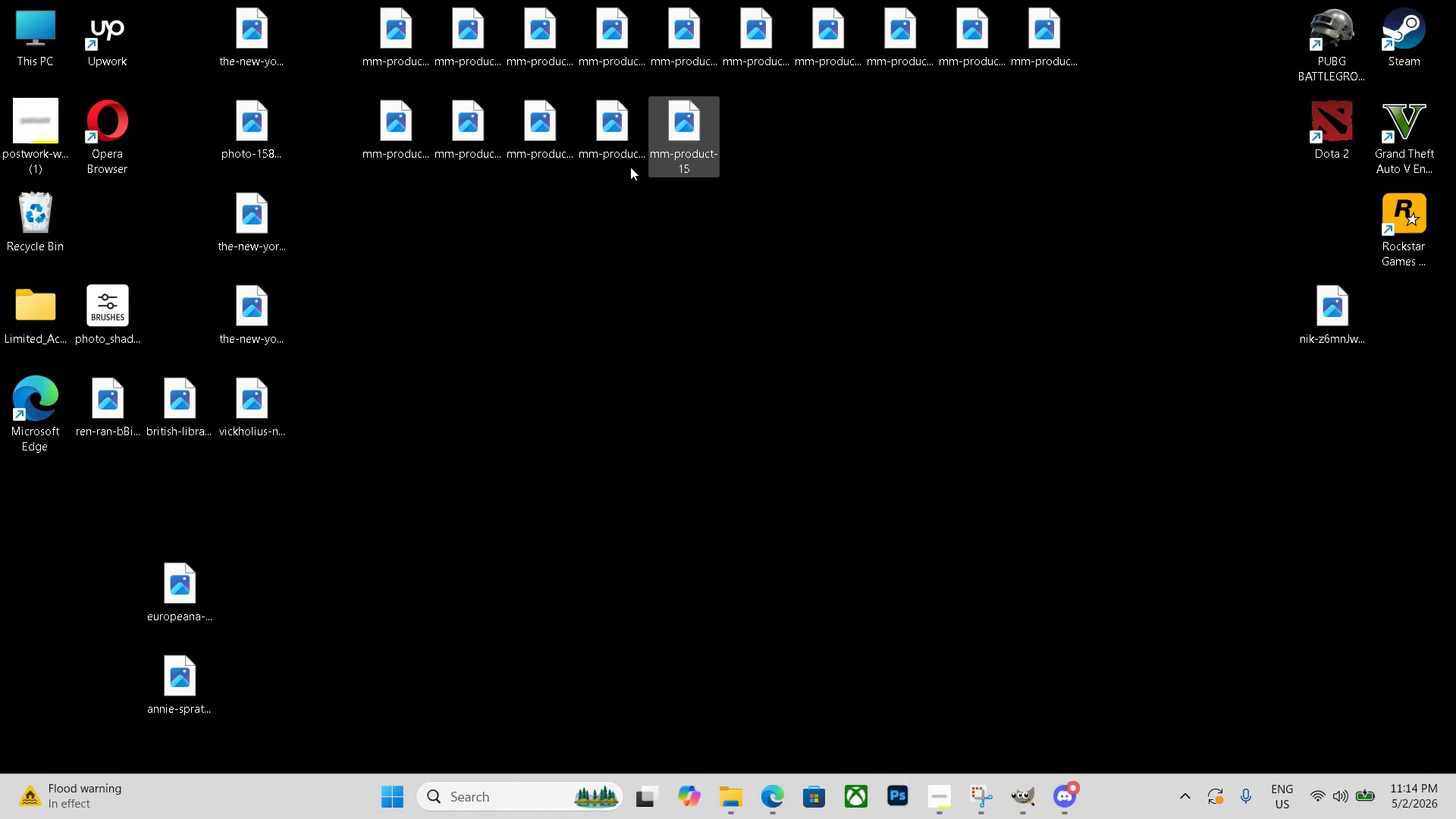 
double_click([618, 126])
 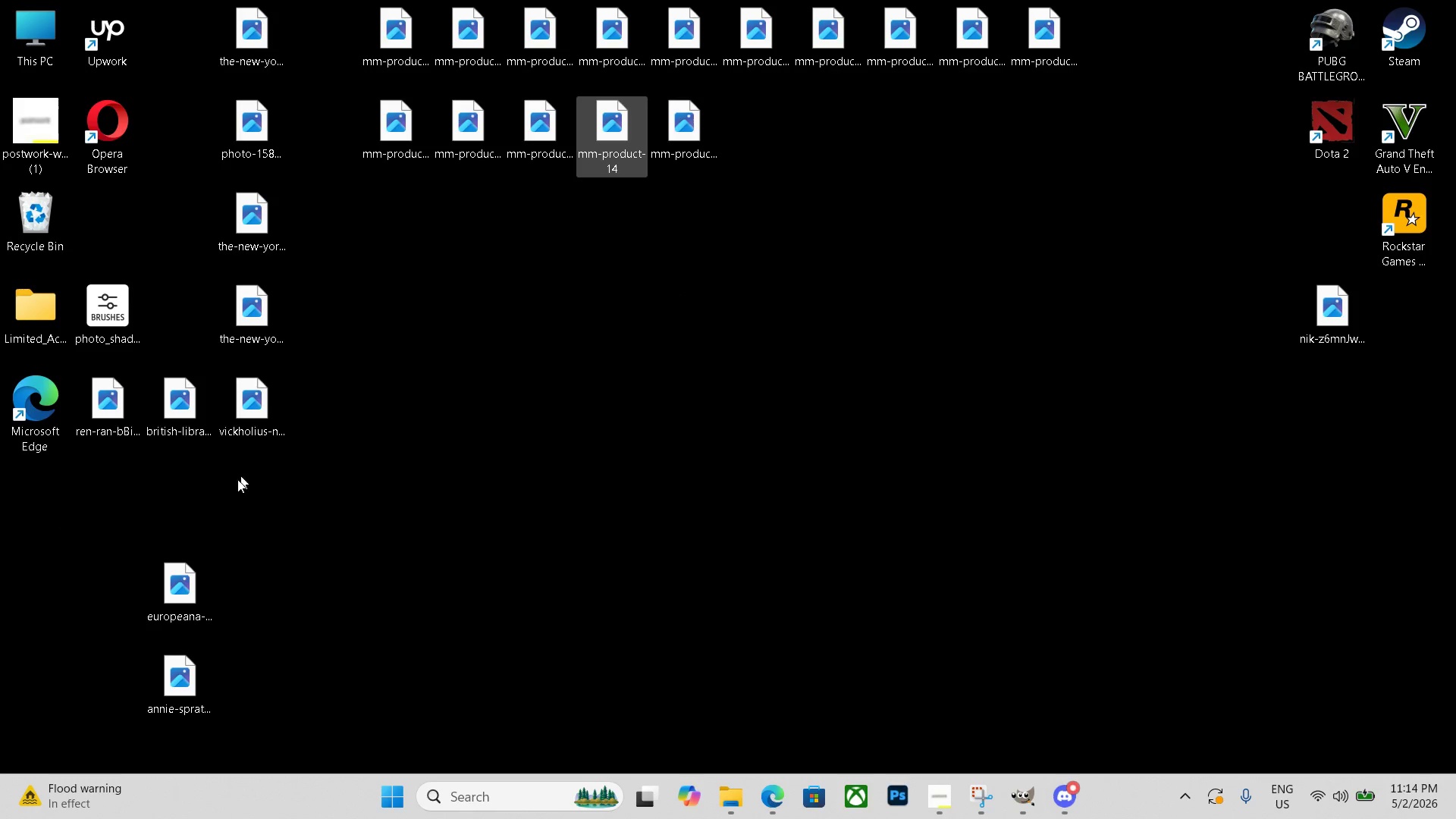 
left_click([187, 580])
 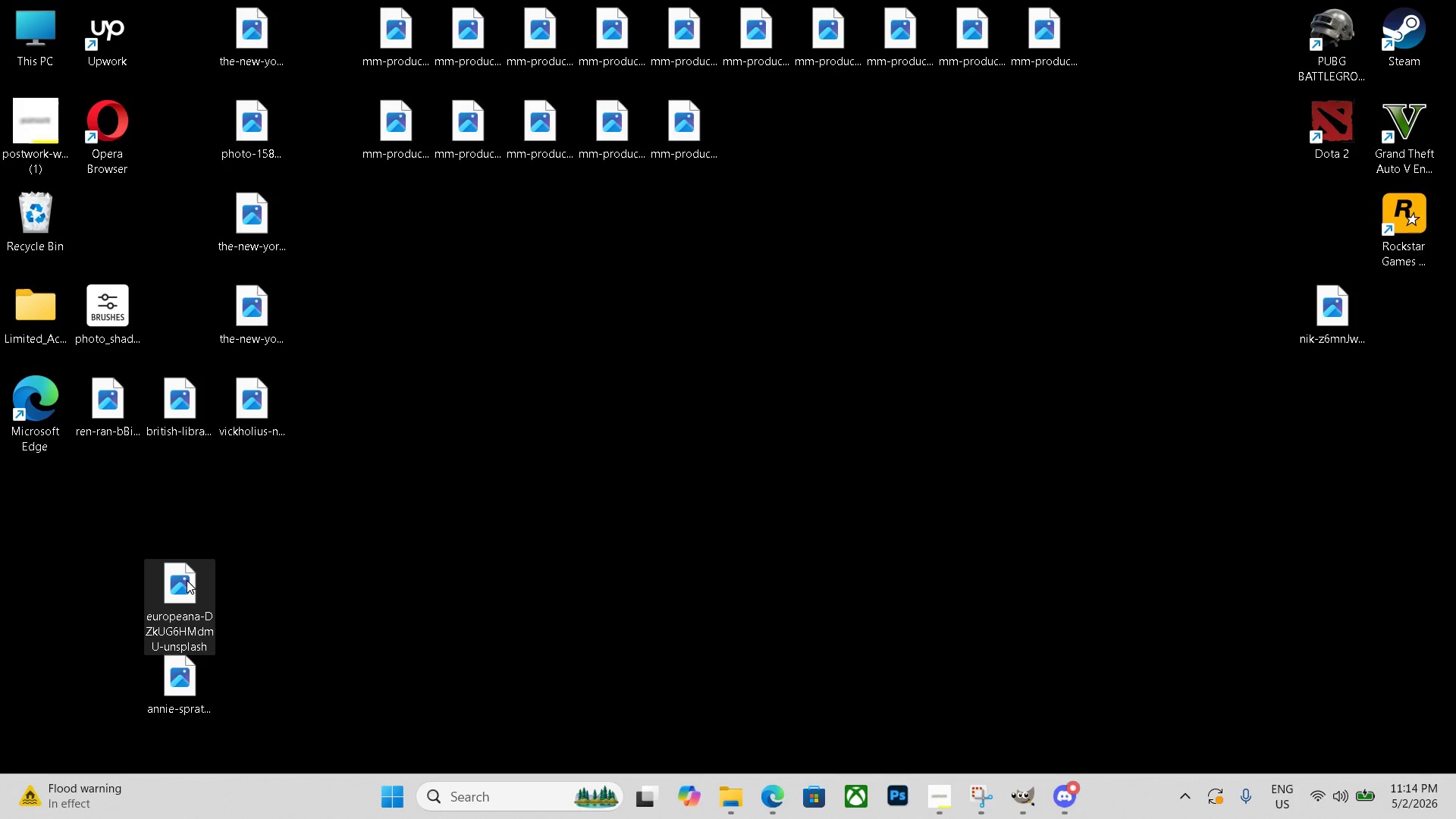 
key(Delete)
 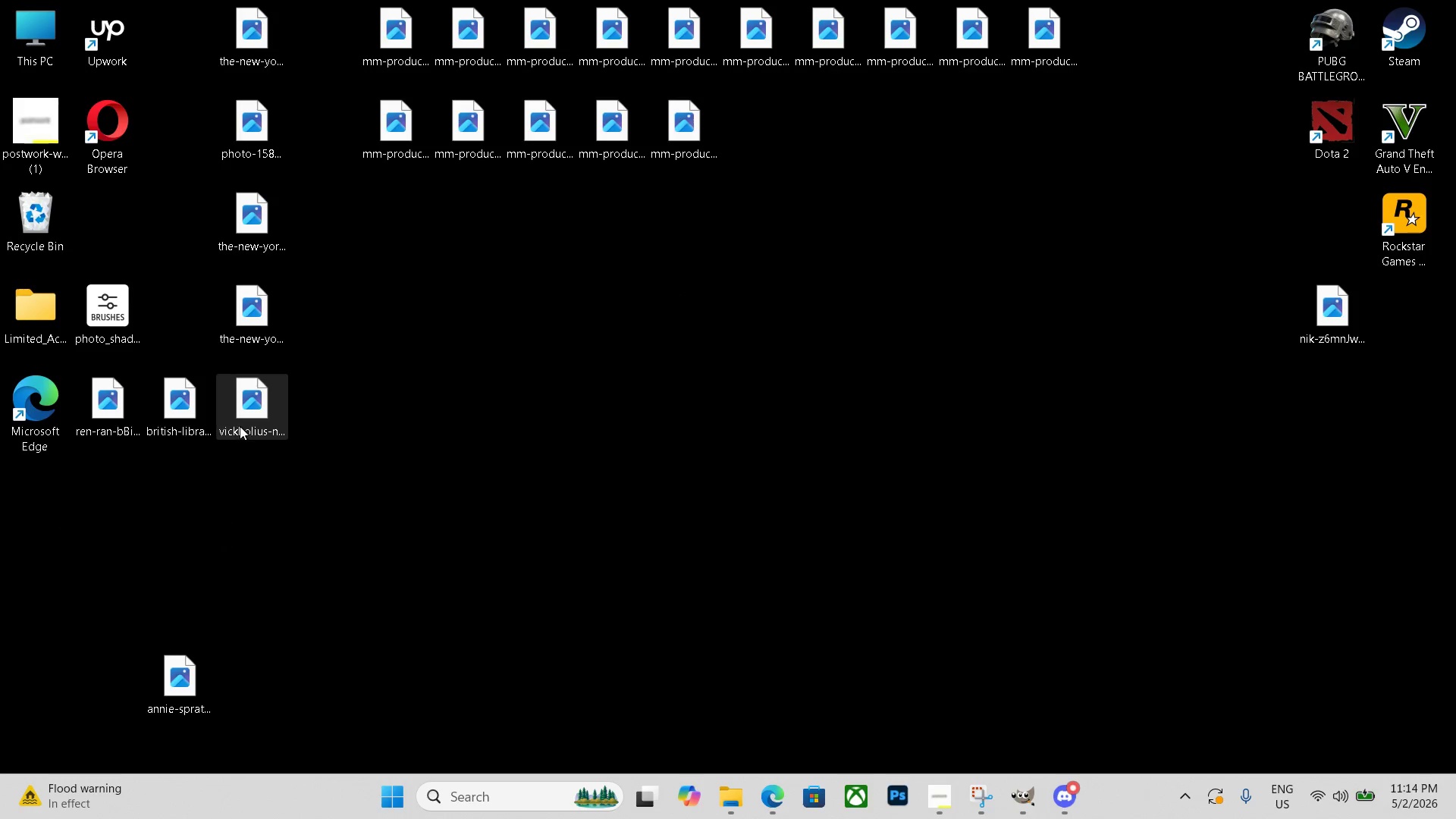 
left_click([194, 417])
 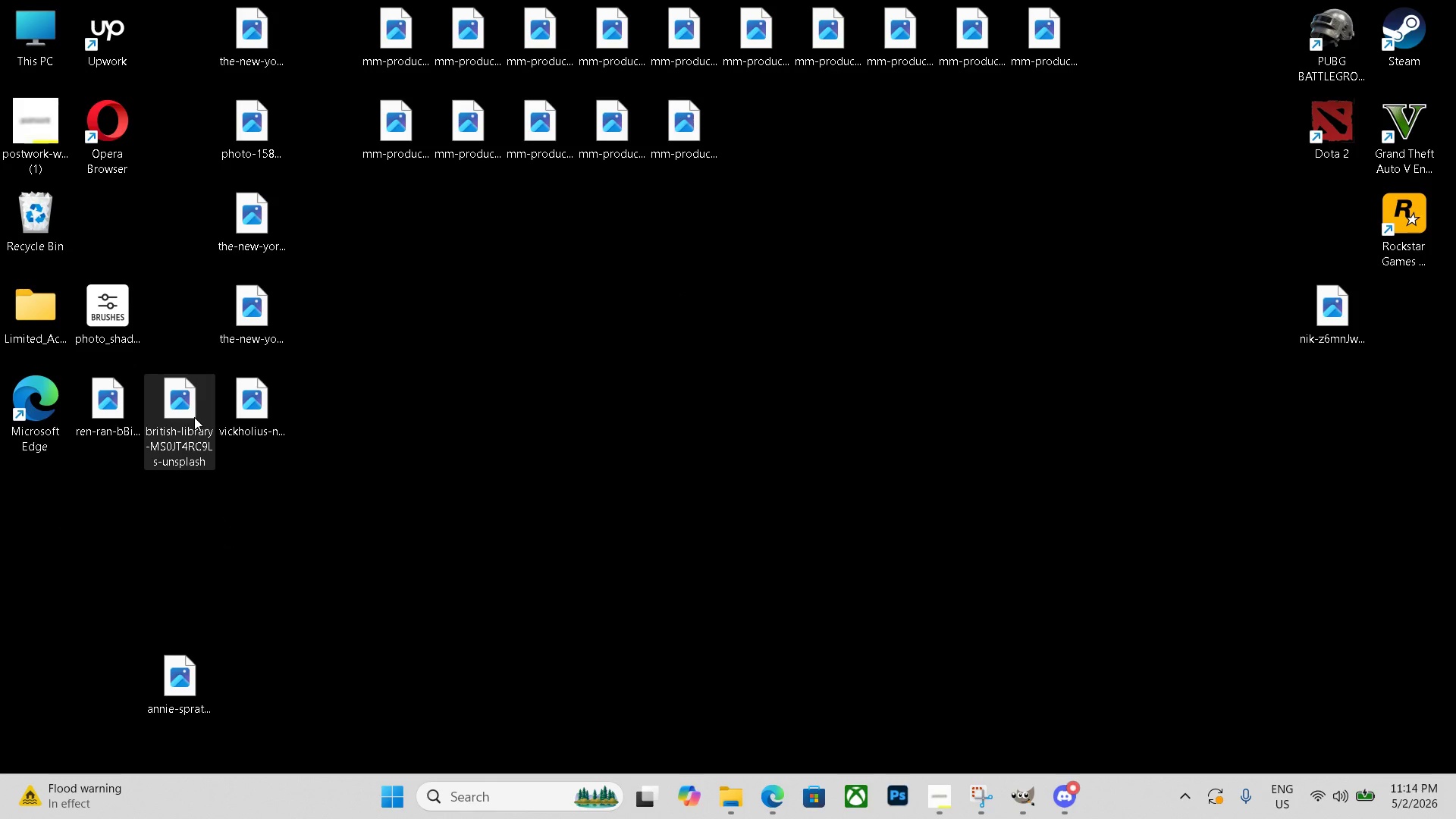 
key(Delete)
 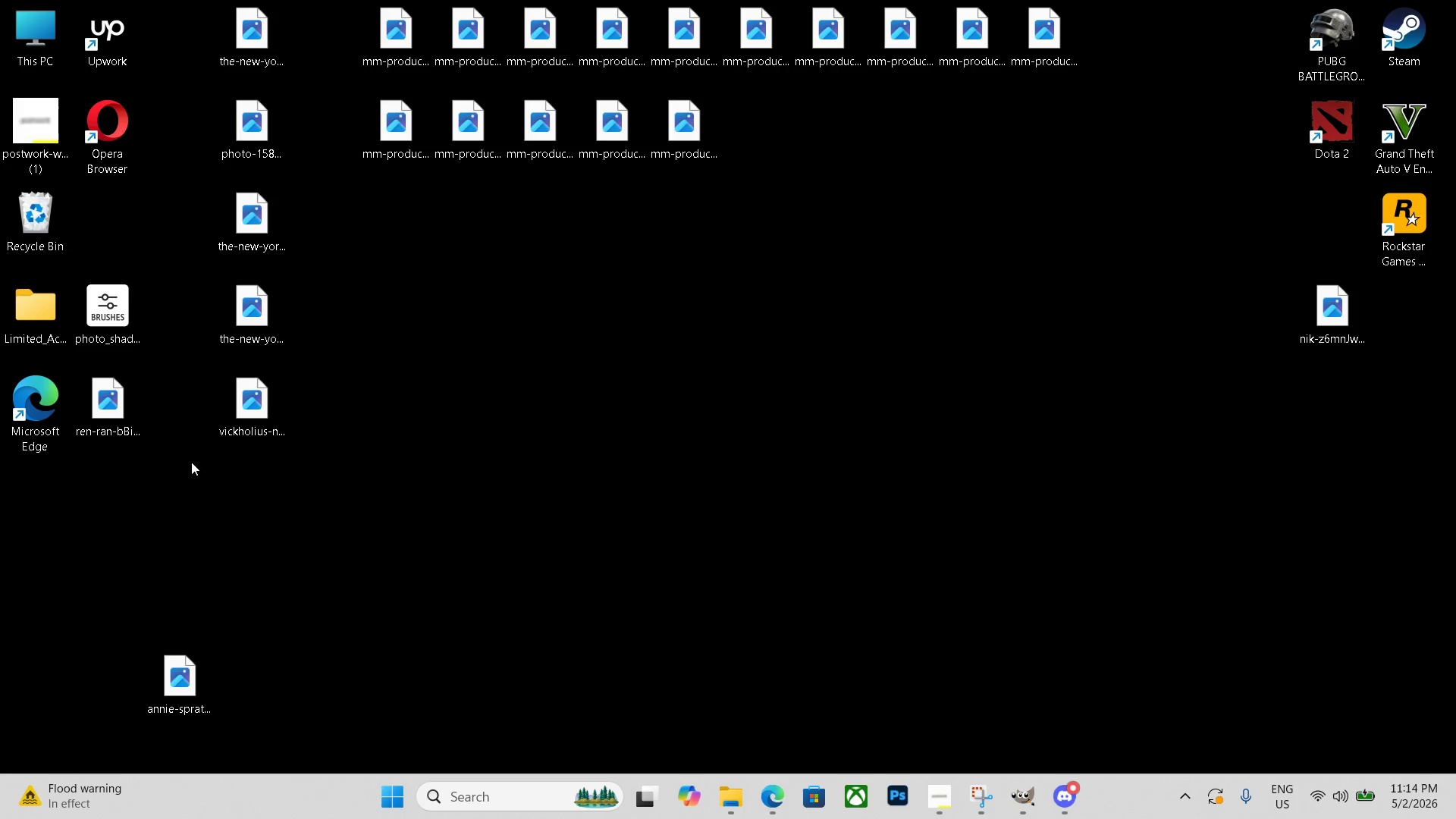 
left_click([124, 415])
 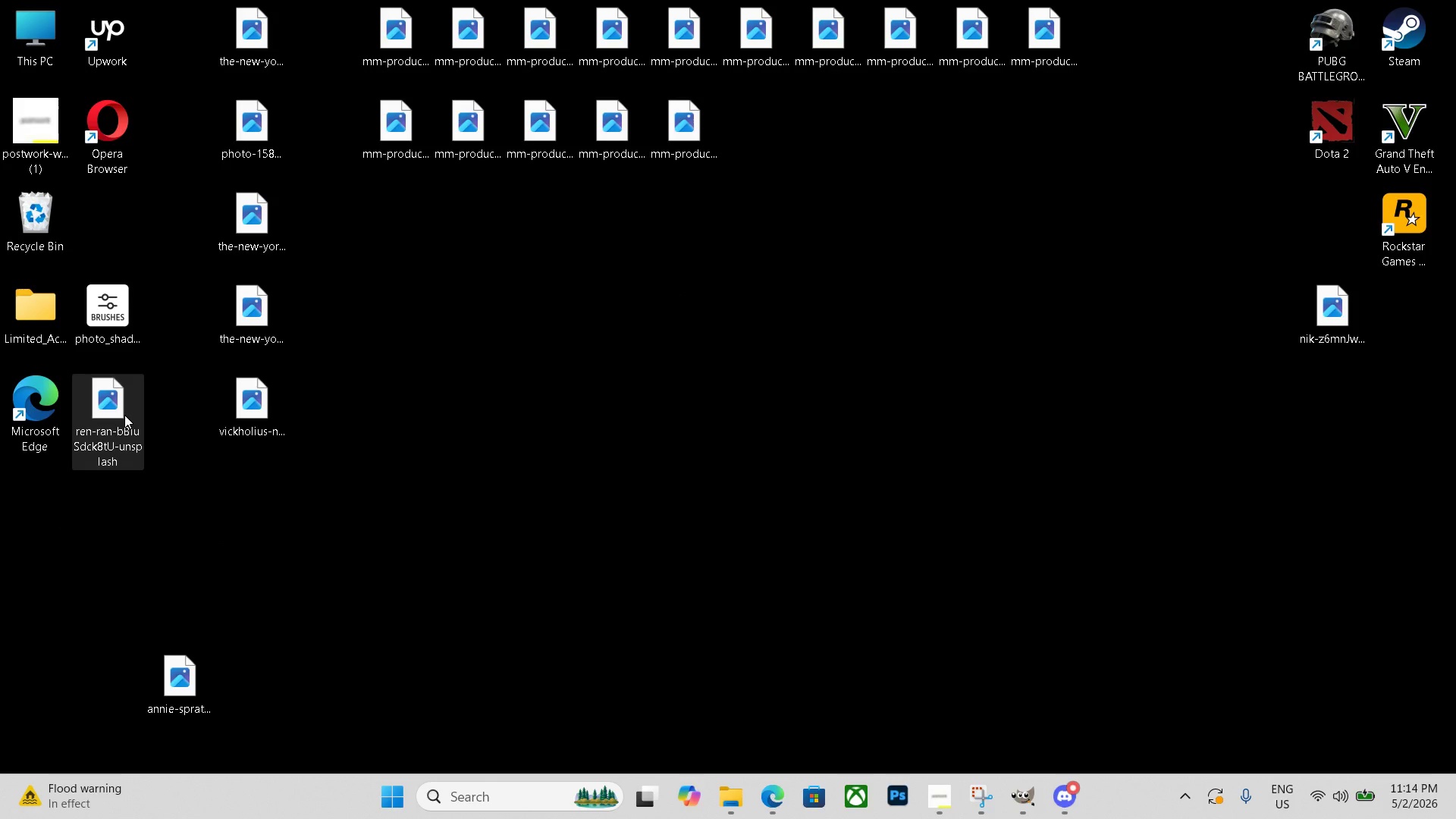 
key(Pause)
 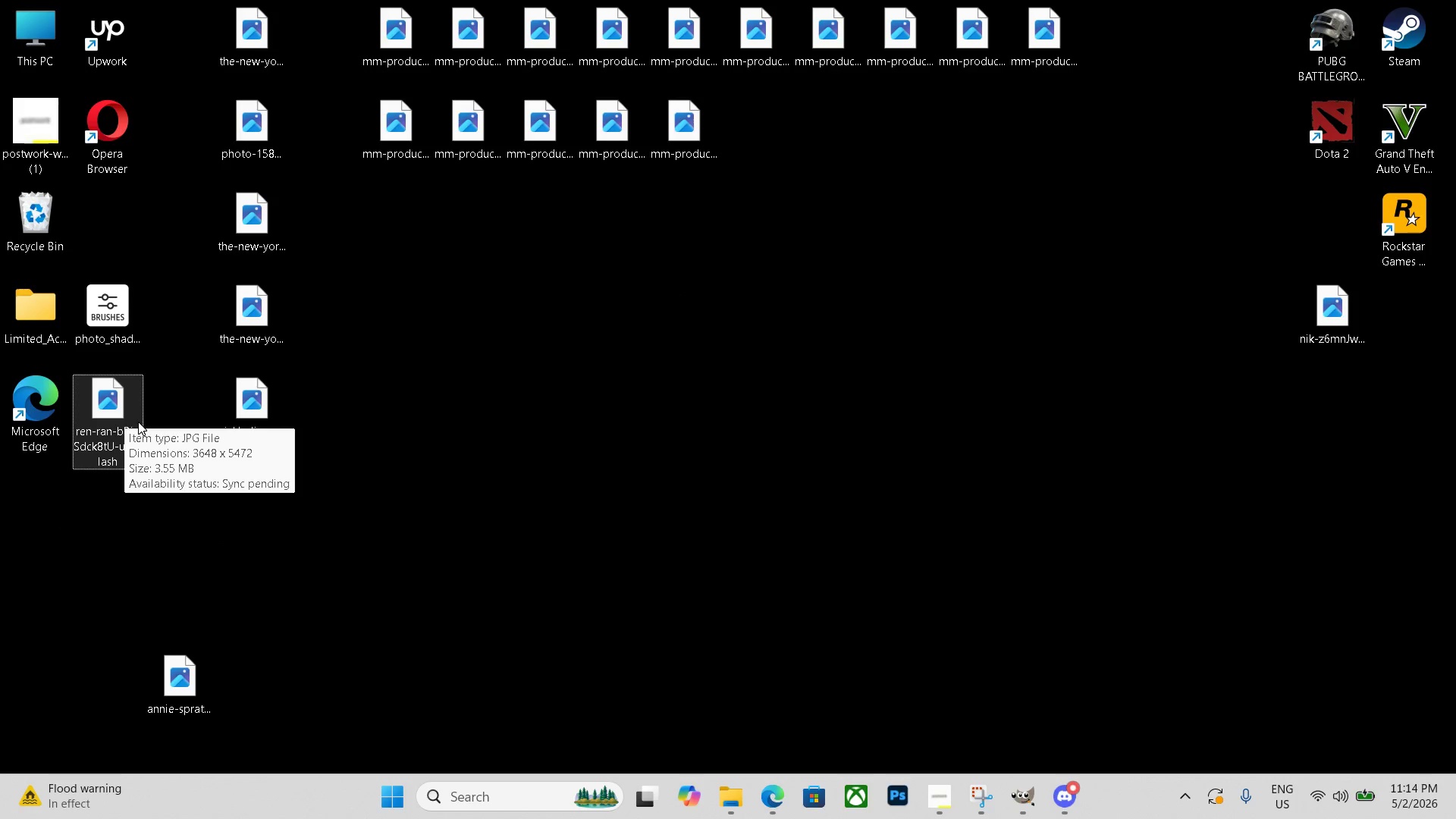 
key(Delete)
 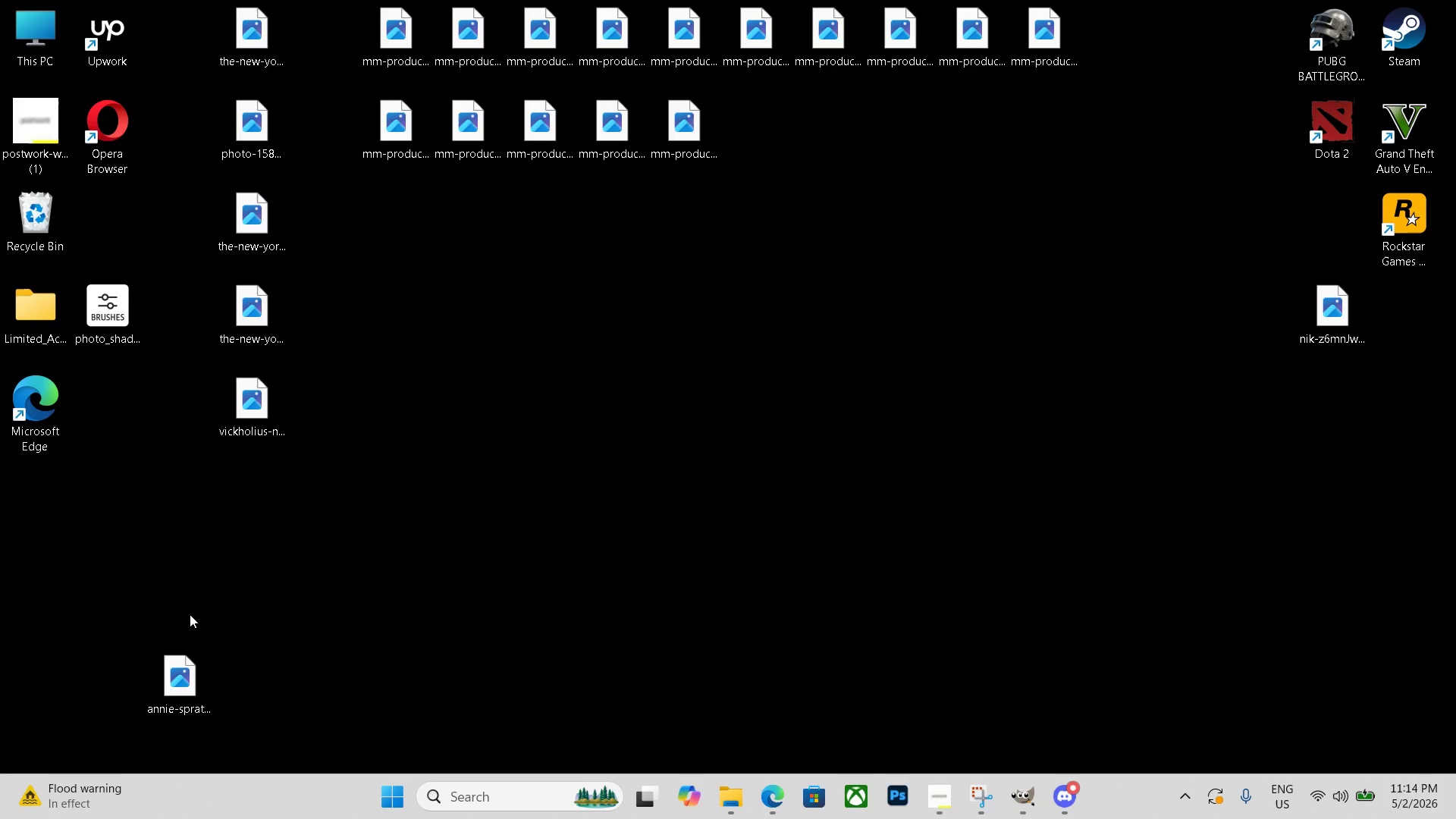 
left_click_drag(start_coordinate=[177, 678], to_coordinate=[256, 486])
 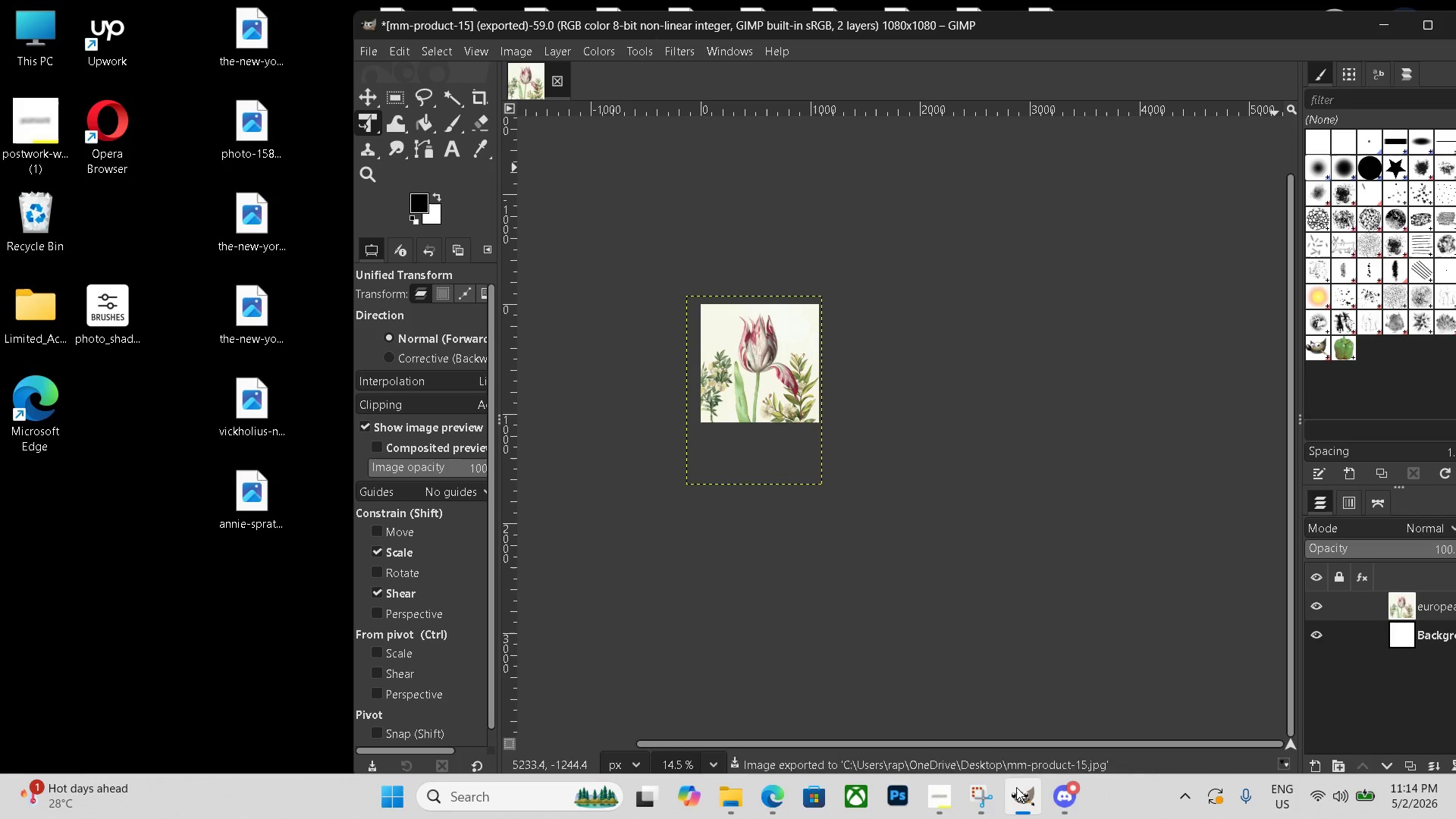 
left_click([560, 77])
 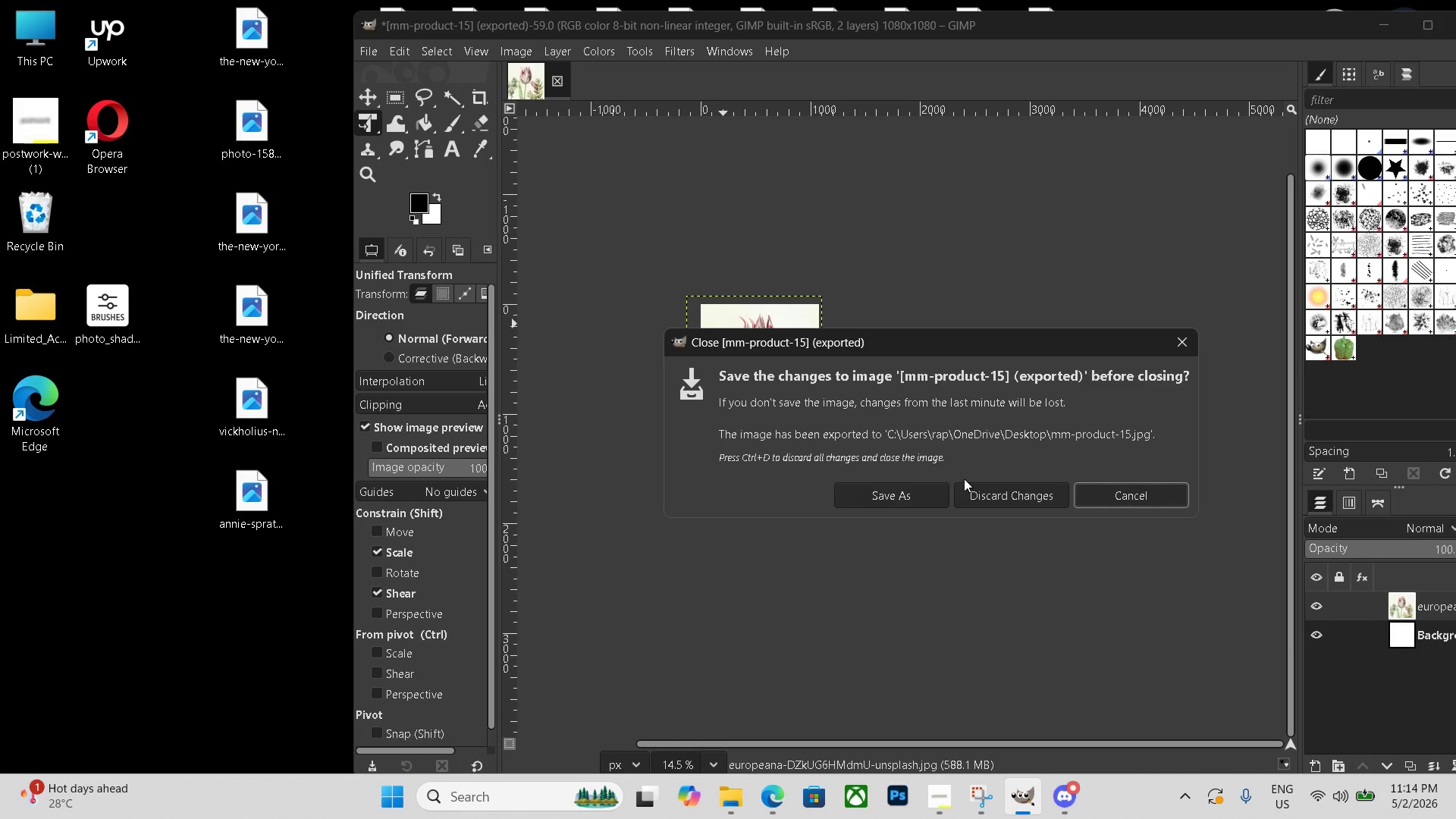 
left_click([989, 487])
 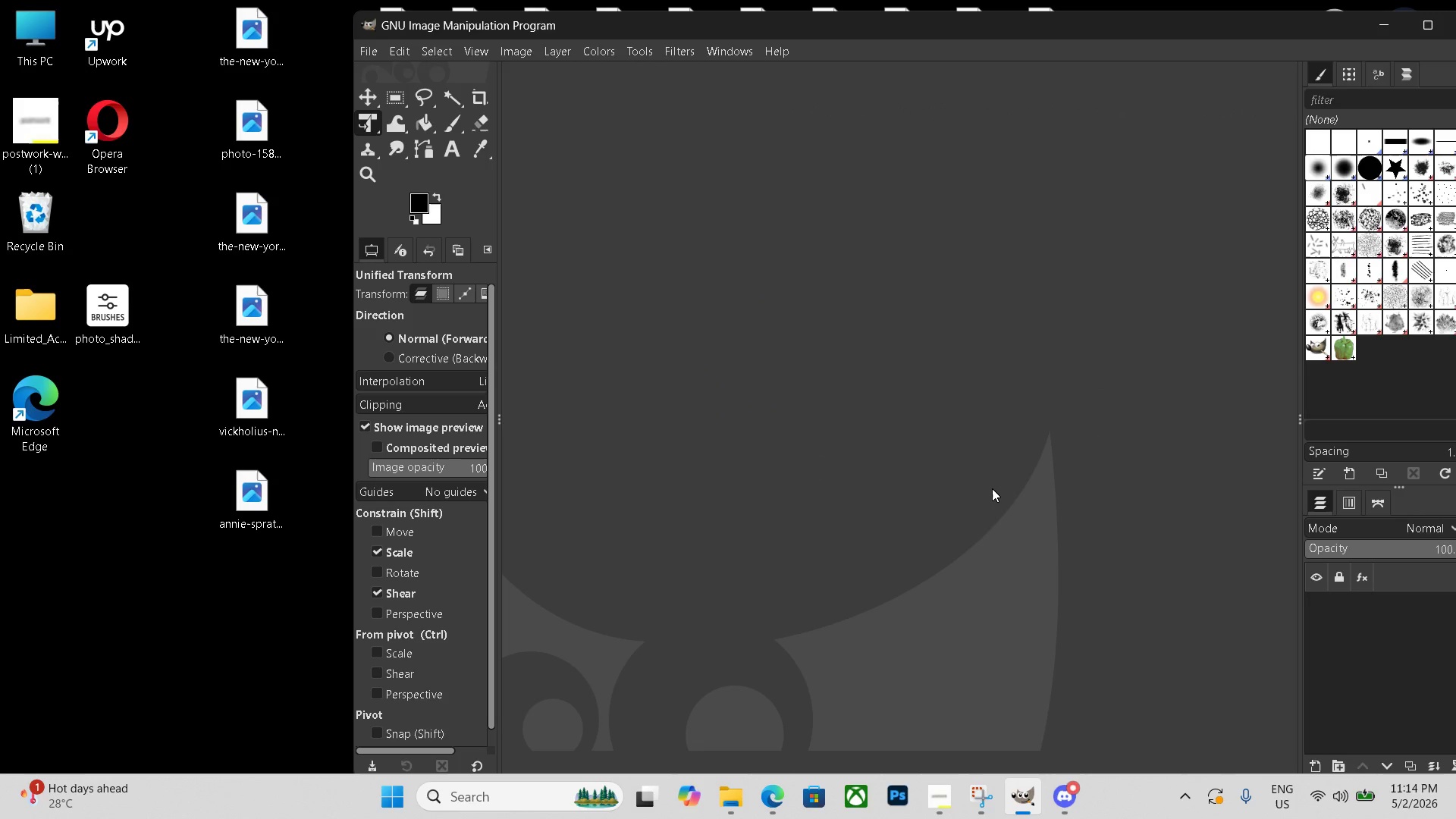 
key(Control+N)
 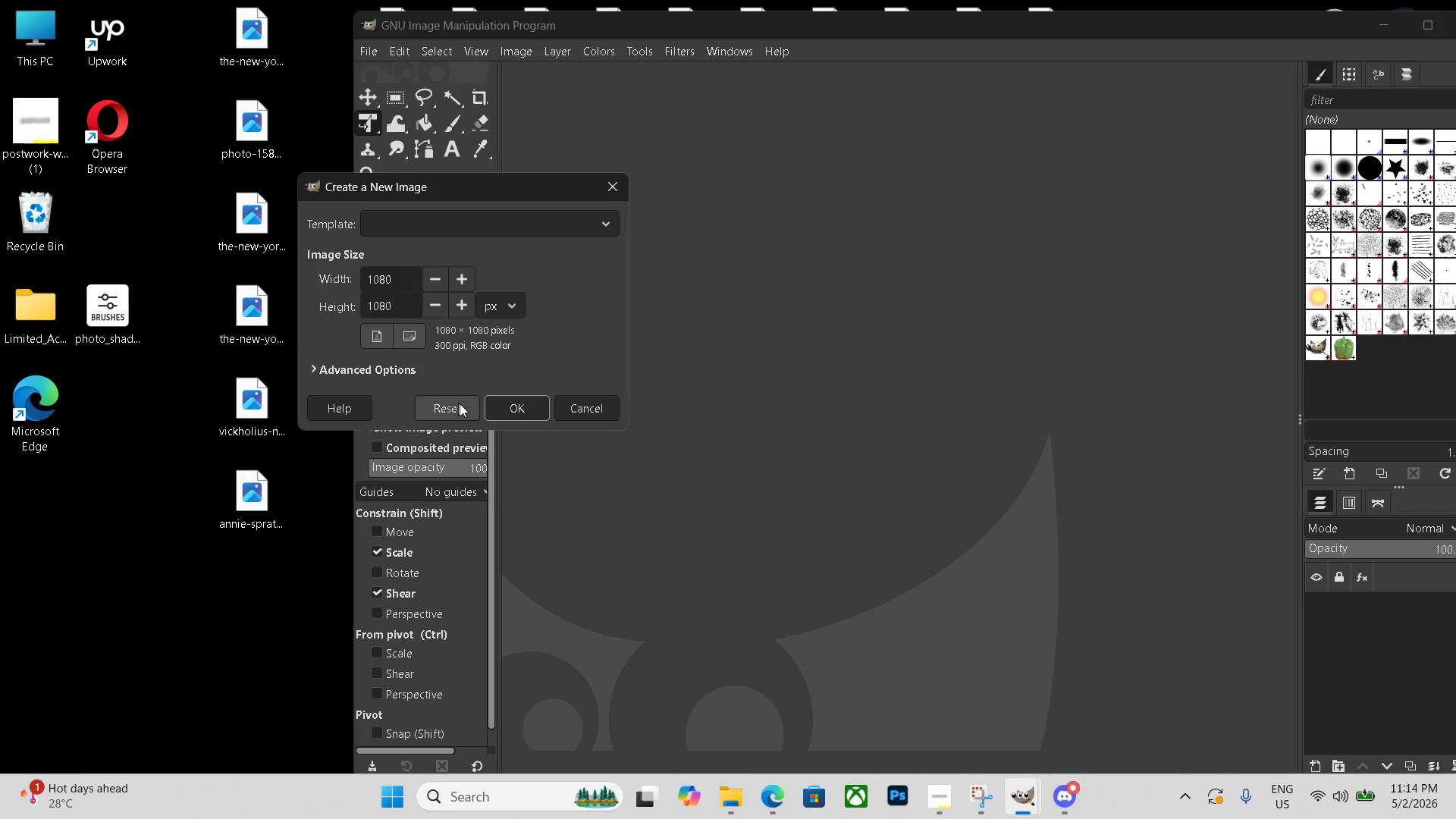 
left_click([521, 414])
 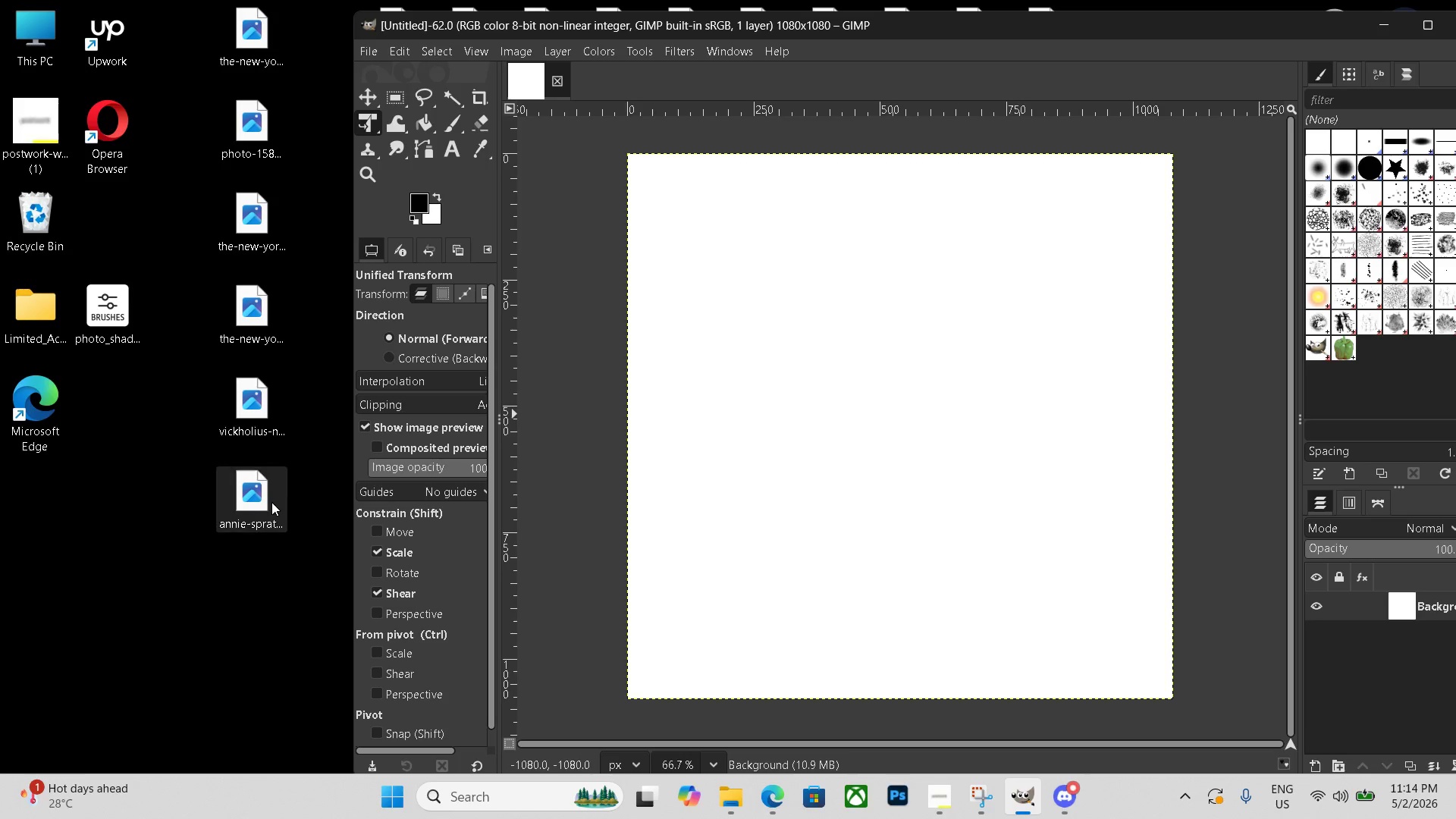 
left_click_drag(start_coordinate=[271, 502], to_coordinate=[864, 391])
 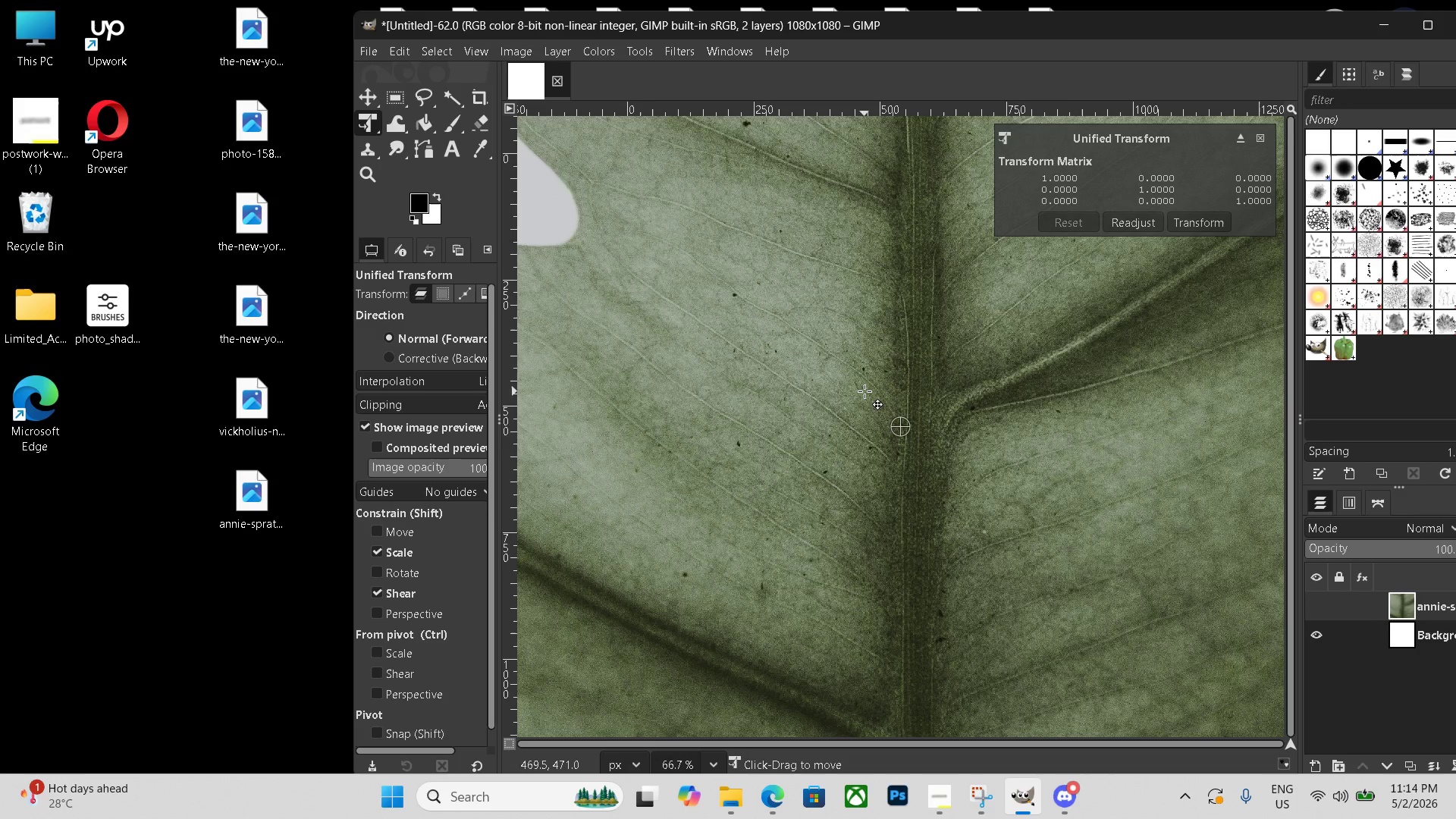 
hold_key(key=ControlLeft, duration=1.61)
scroll: coordinate [915, 416], scroll_direction: down, amount: 14.0
 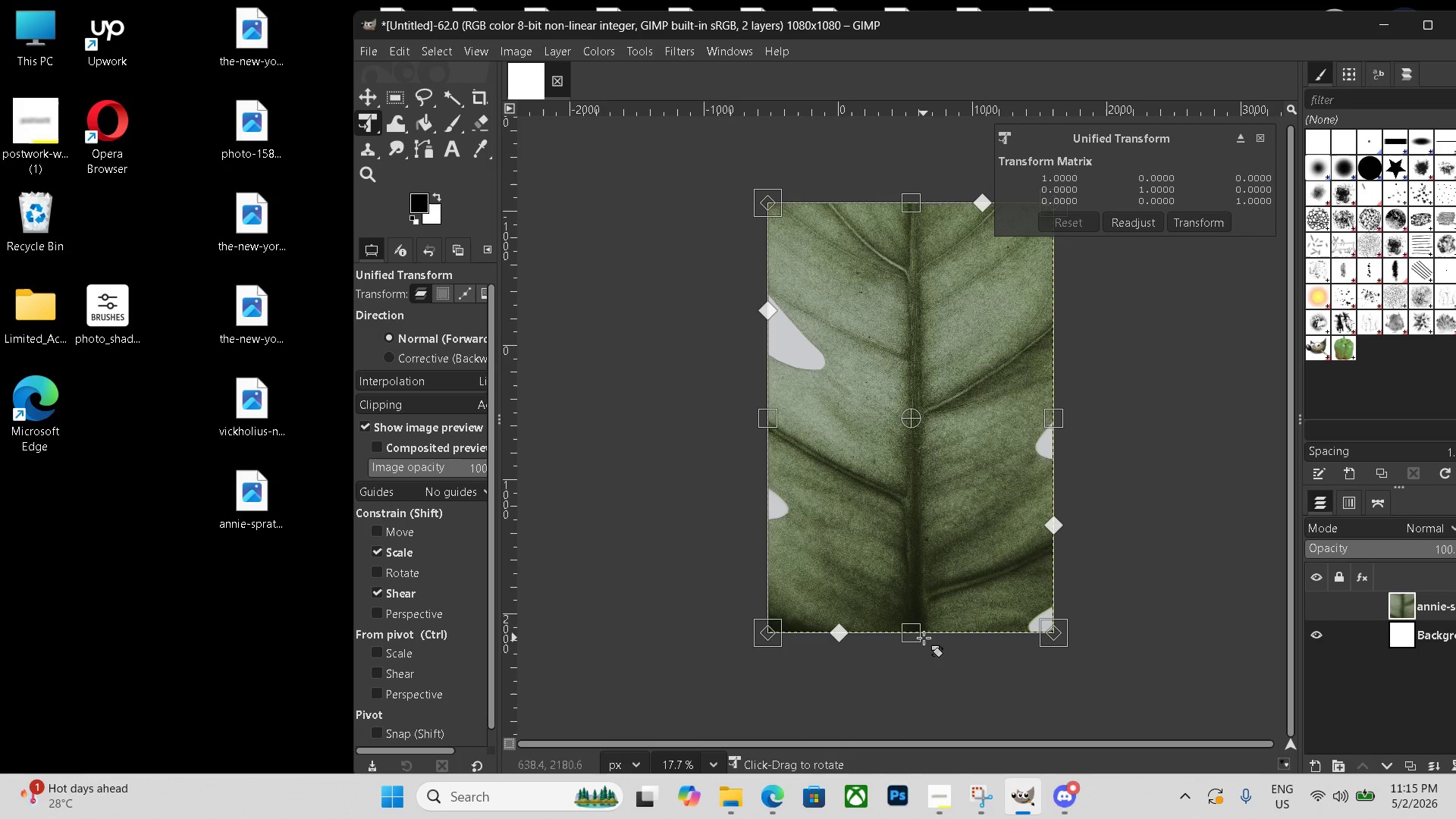 
left_click_drag(start_coordinate=[913, 634], to_coordinate=[918, 462])
 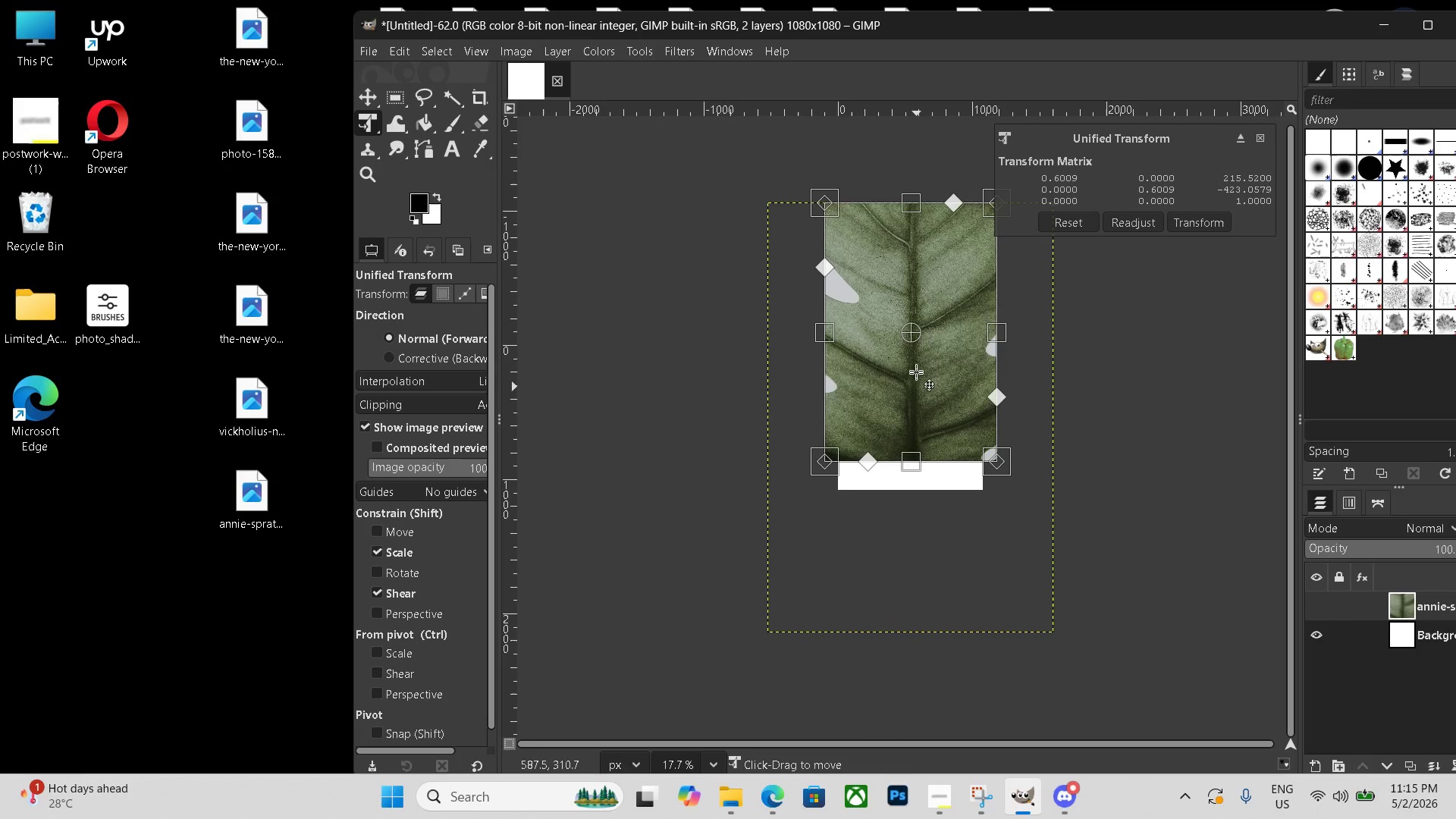 
left_click_drag(start_coordinate=[916, 367], to_coordinate=[917, 456])
 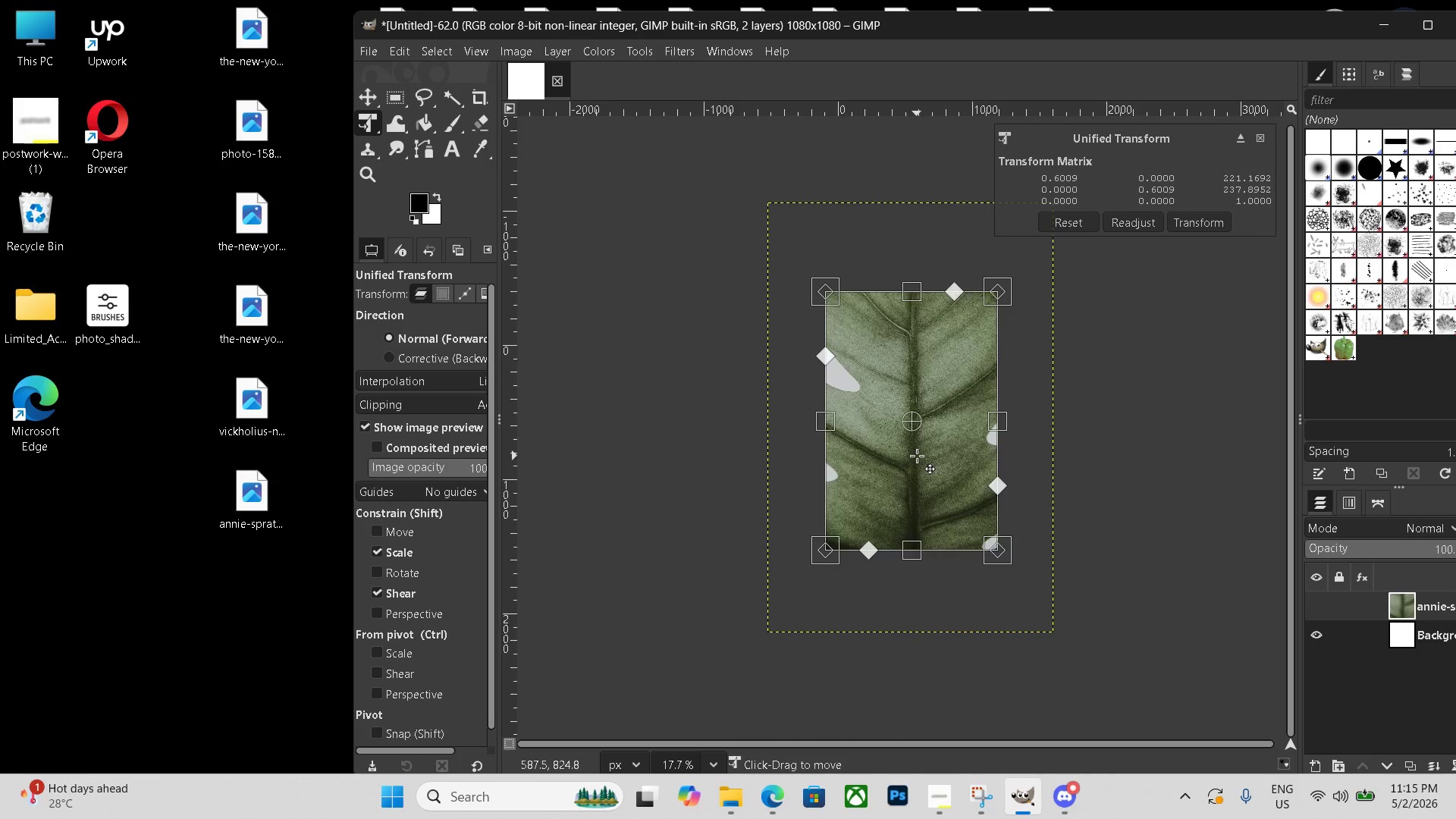 
key(Enter)
 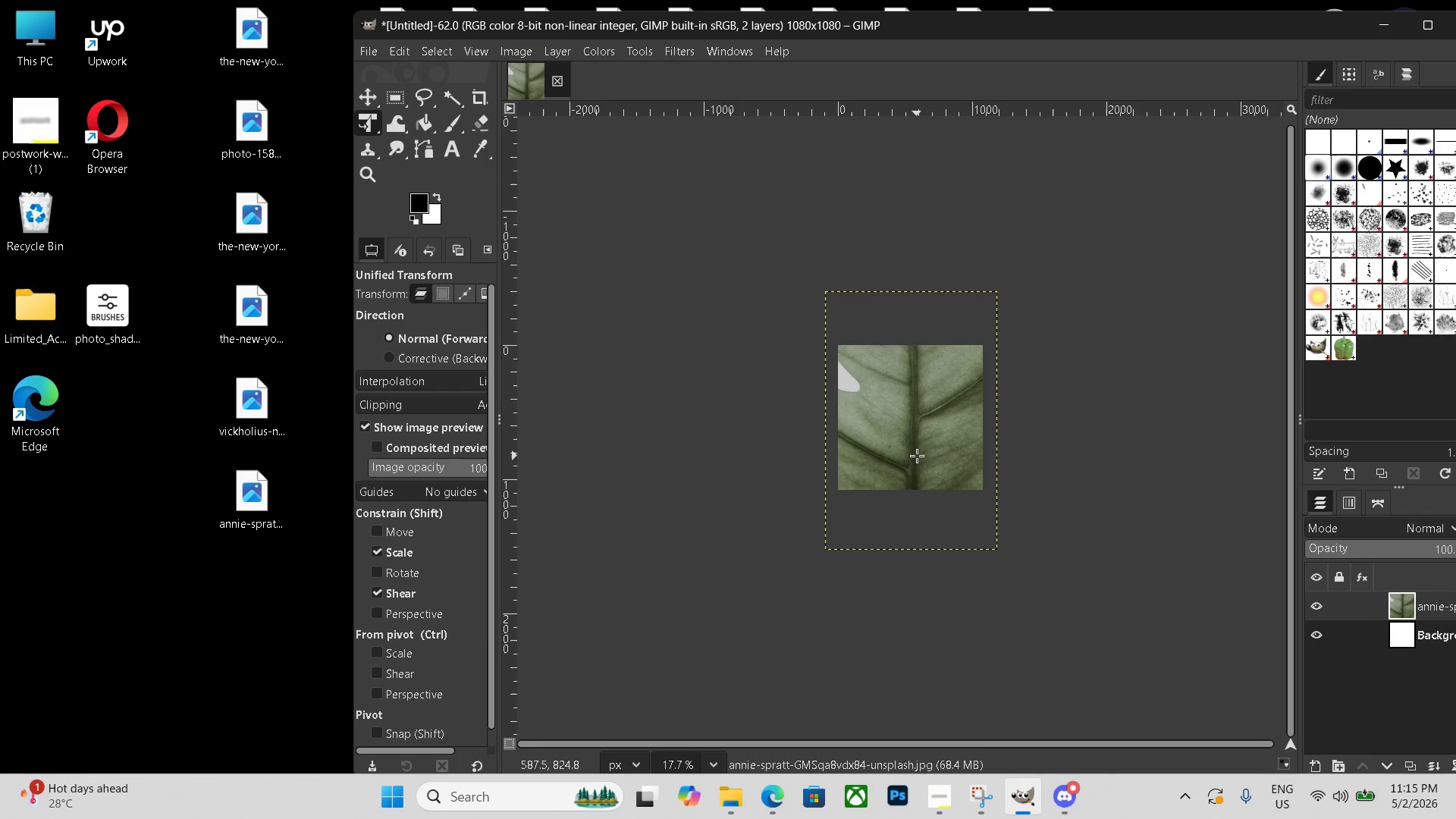 
key(Control+Z)
 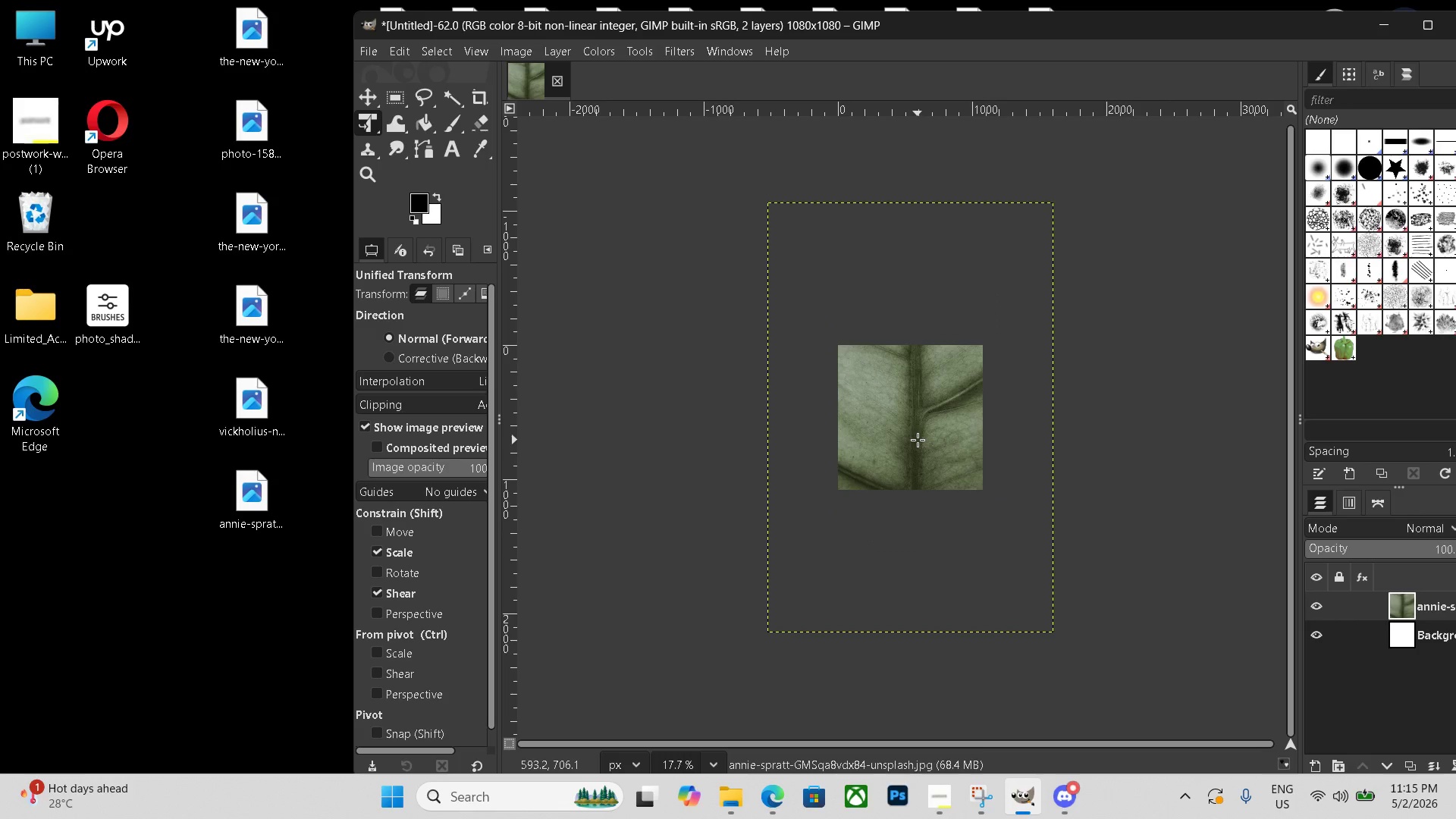 
left_click_drag(start_coordinate=[918, 440], to_coordinate=[920, 466])
 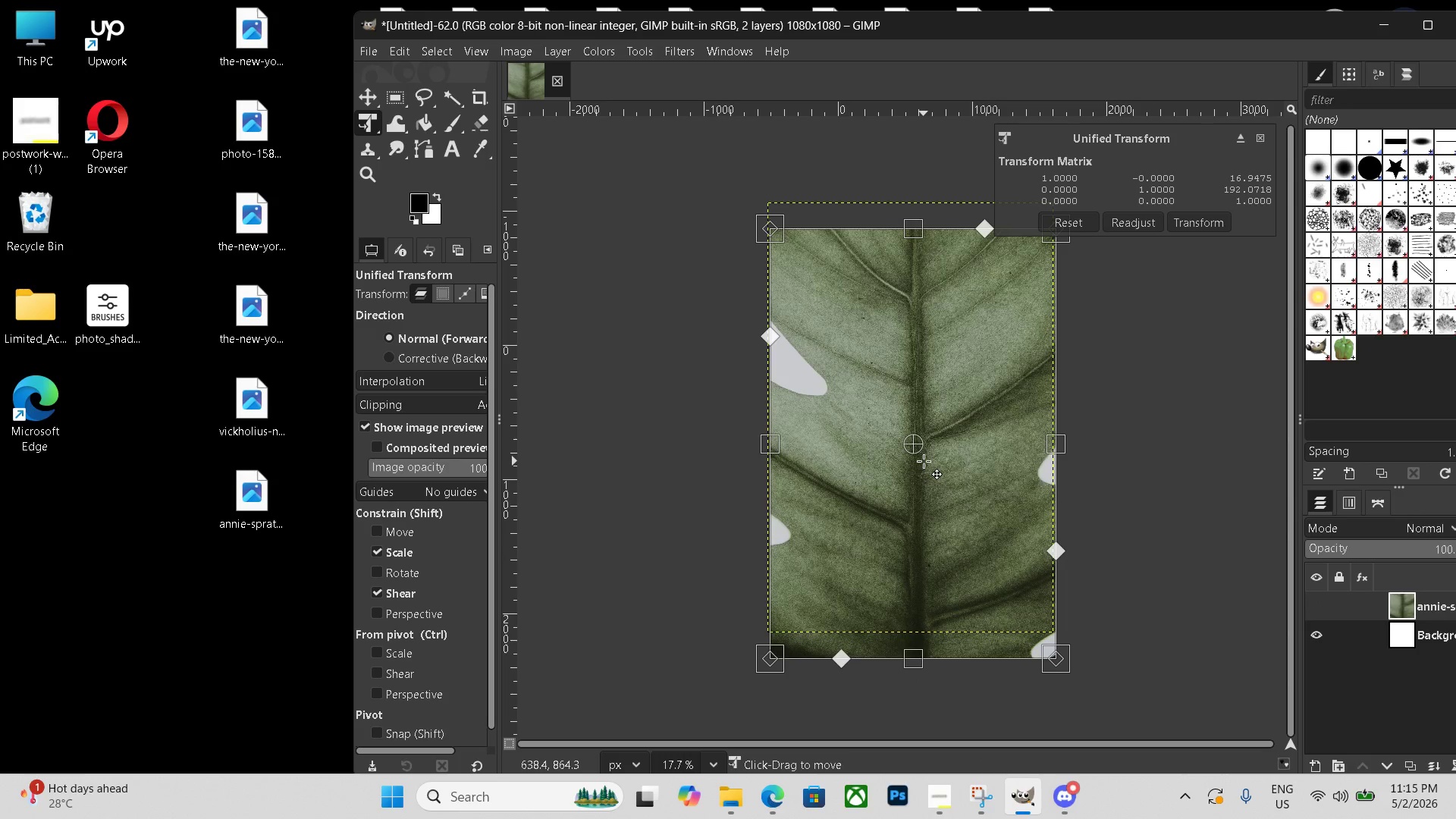 
left_click_drag(start_coordinate=[917, 476], to_coordinate=[917, 443])
 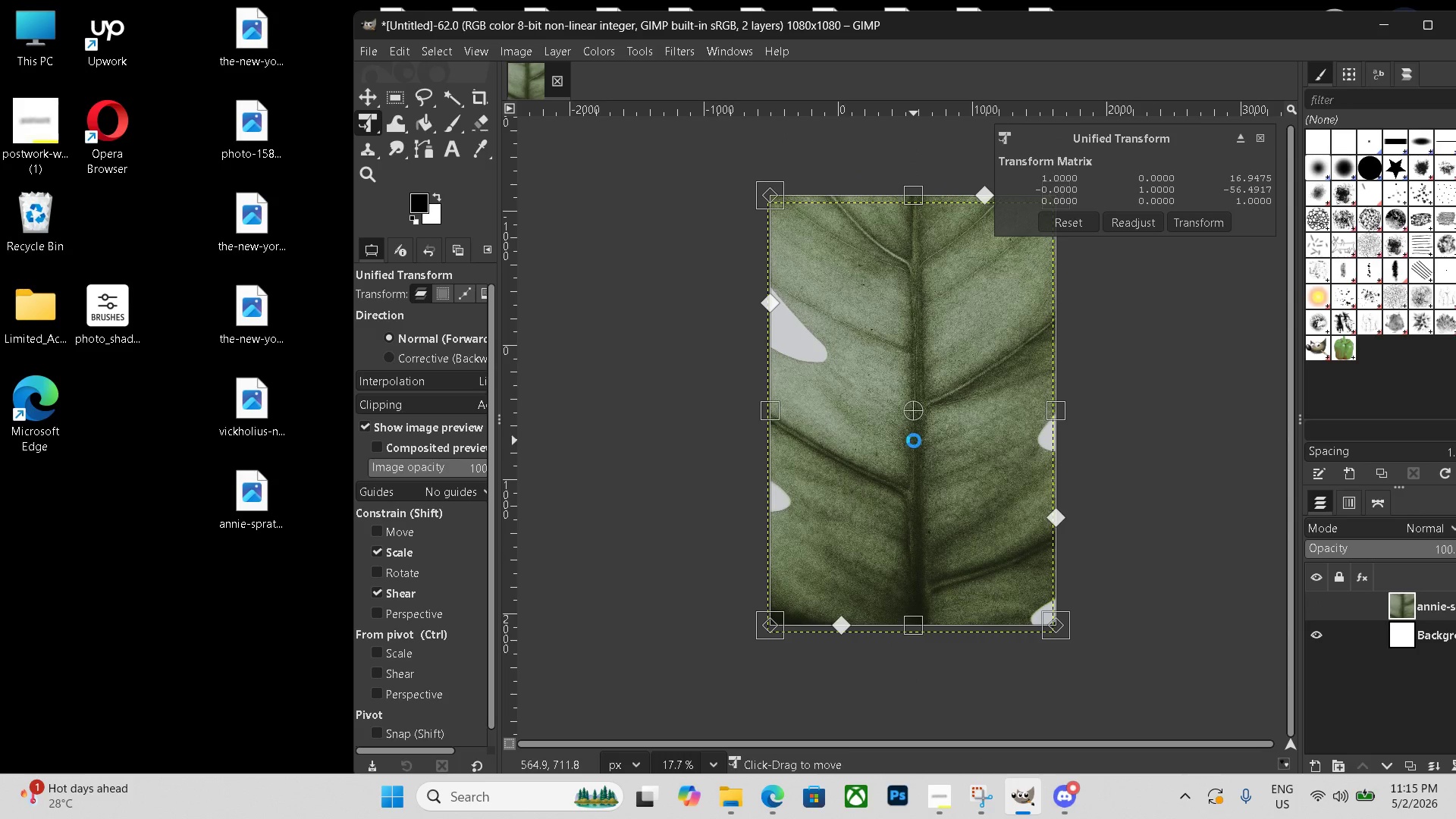 
key(Enter)
 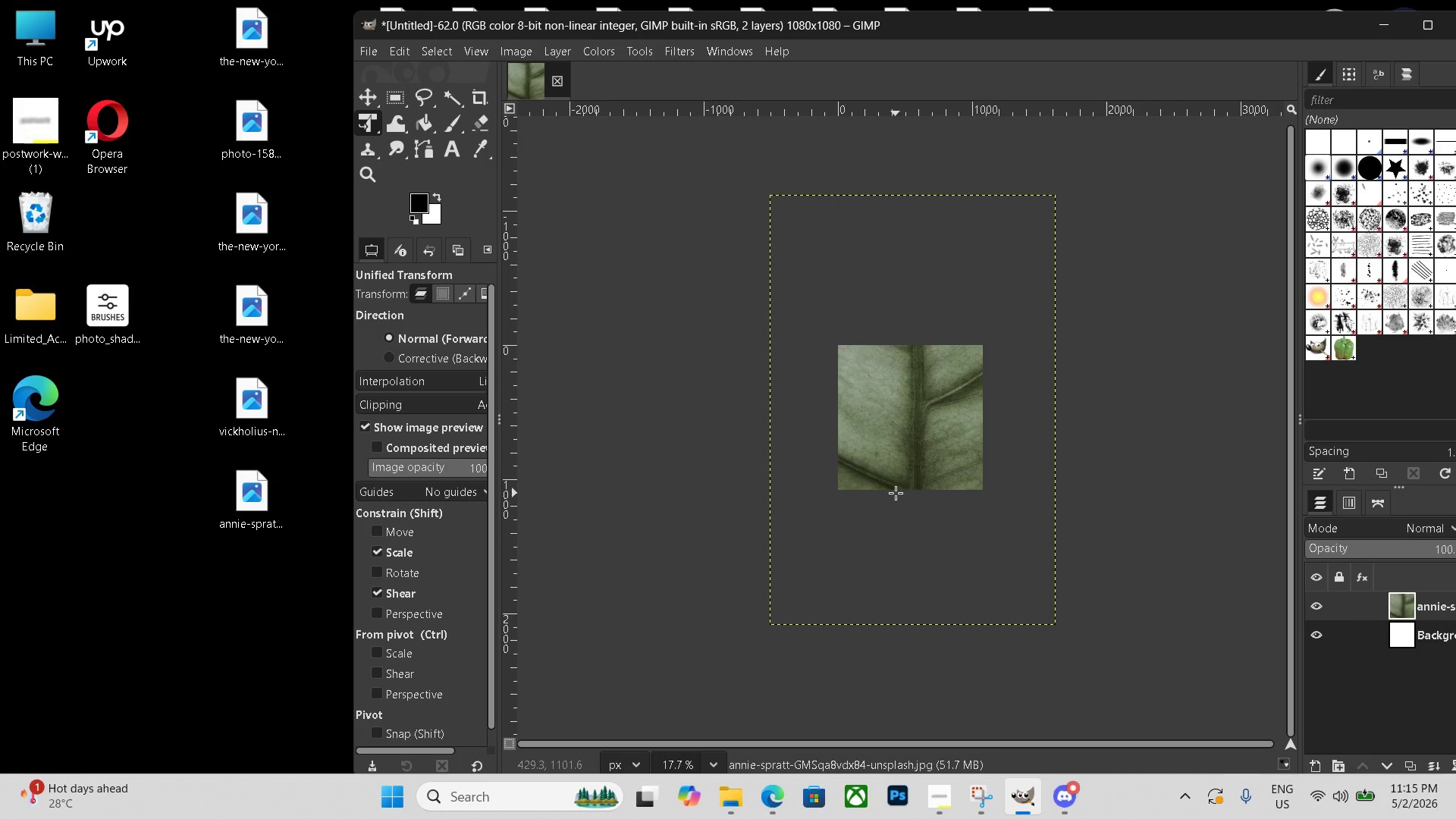 
key(Control+Shift+E)
 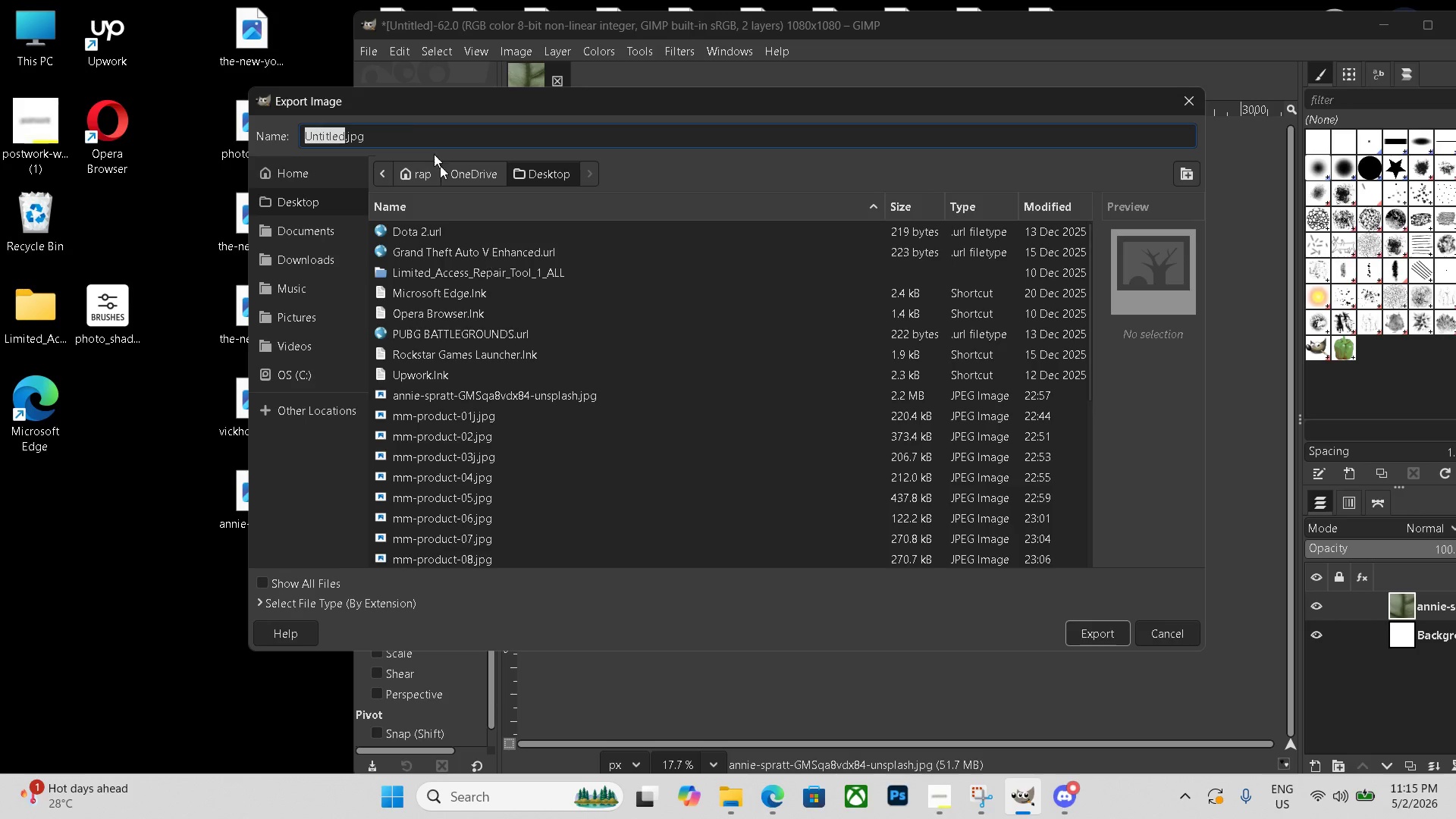 
left_click([401, 135])
 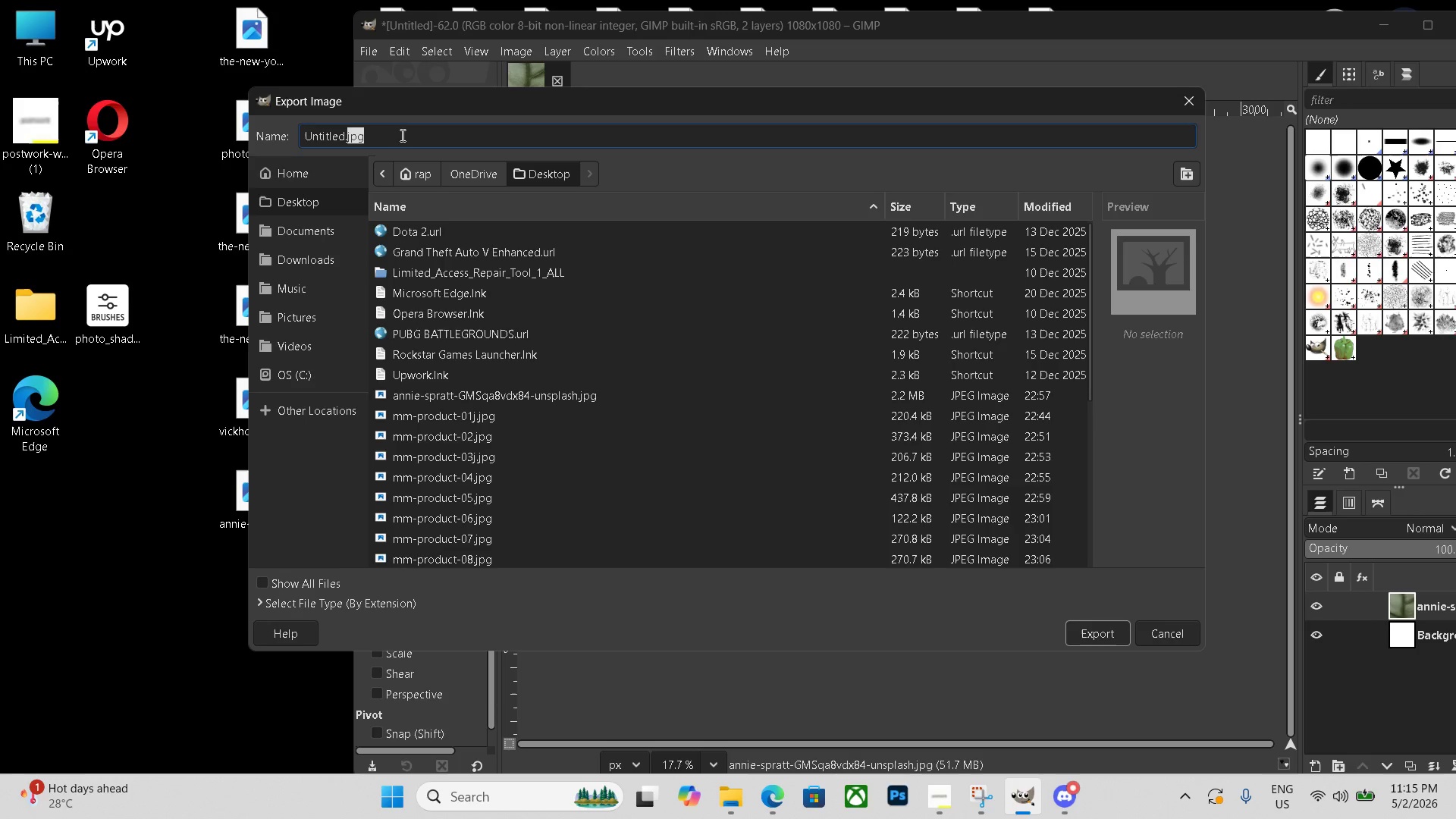 
triple_click([402, 135])
 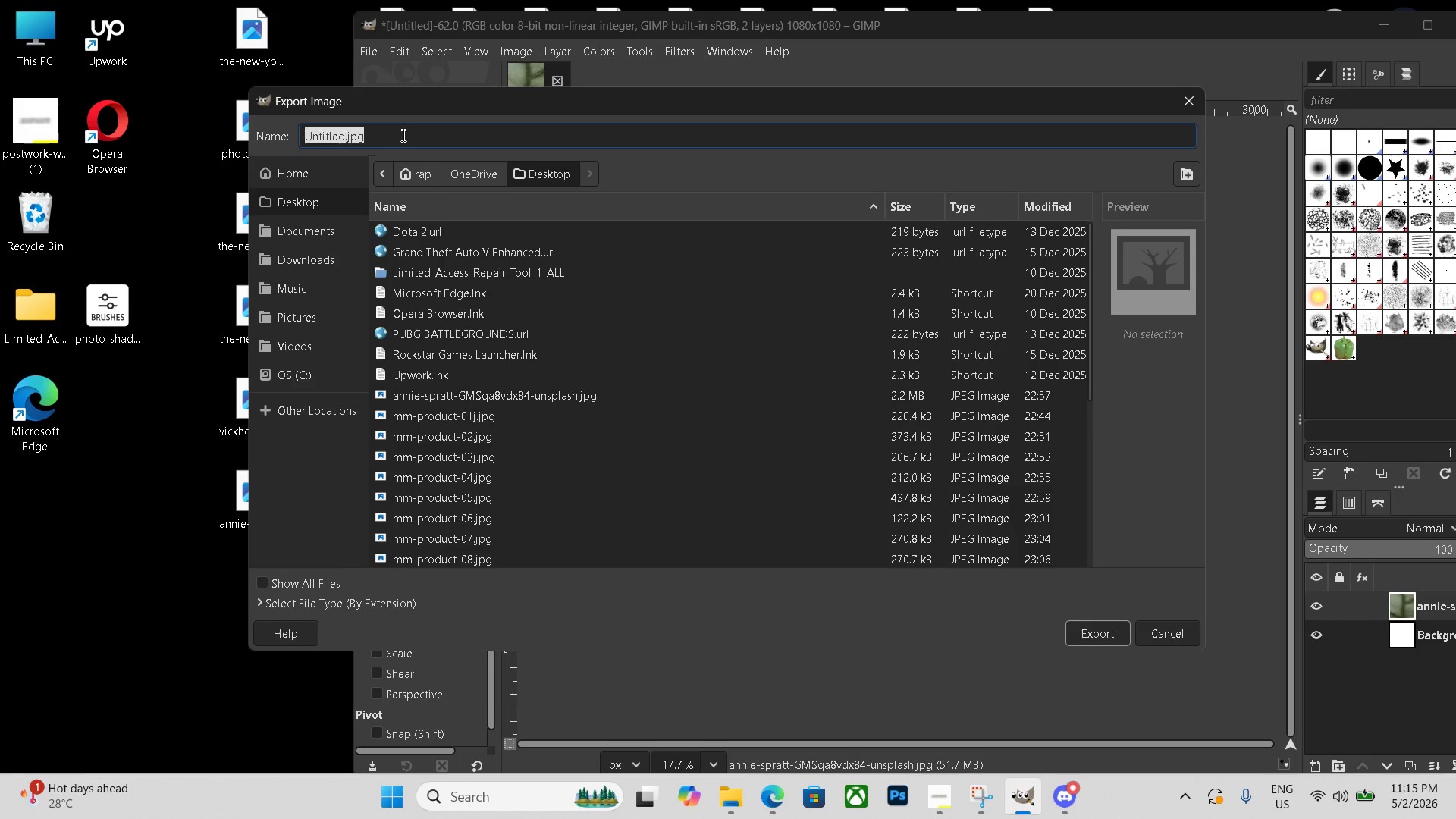 
triple_click([402, 135])
 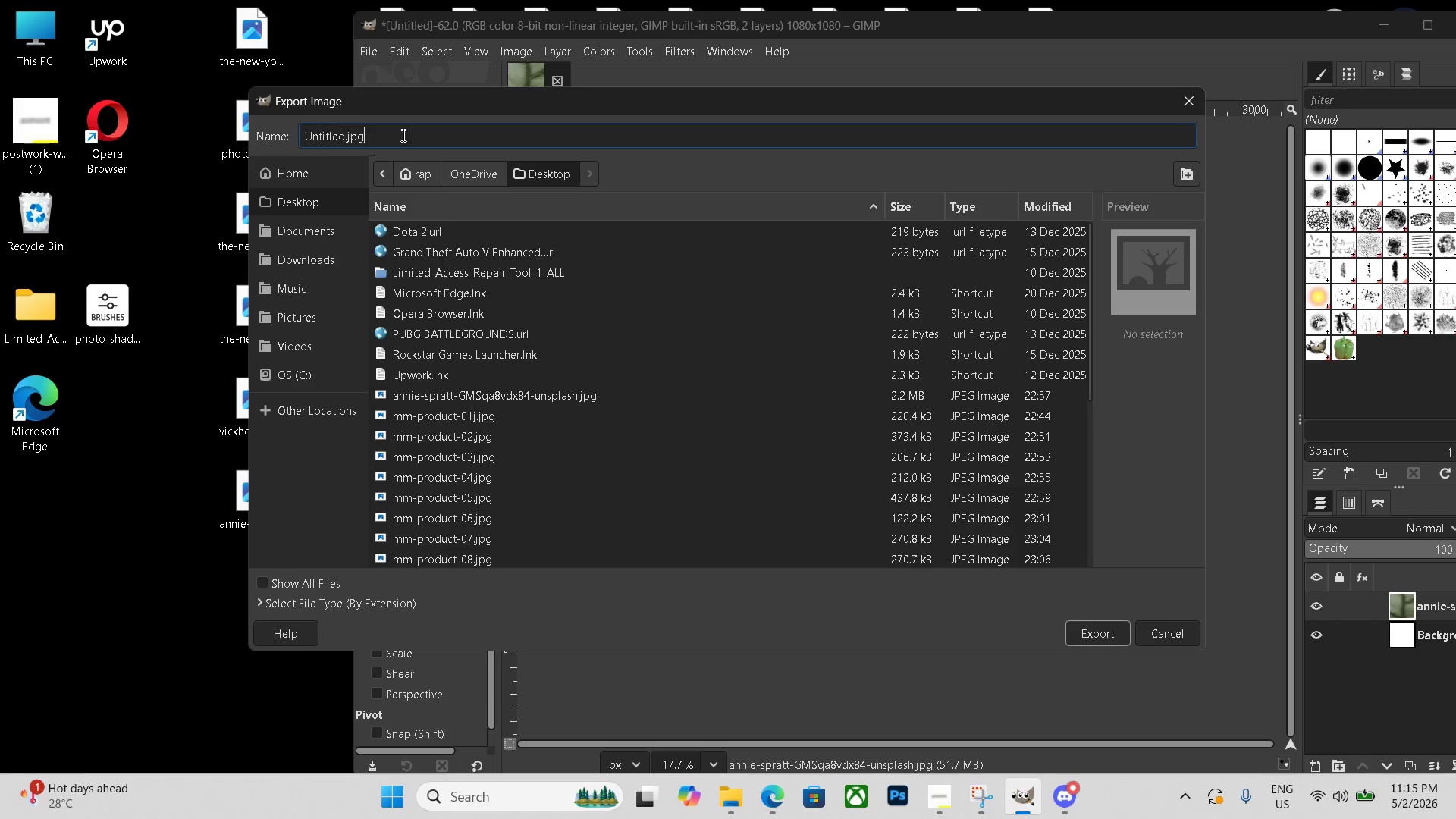 
triple_click([402, 135])
 